 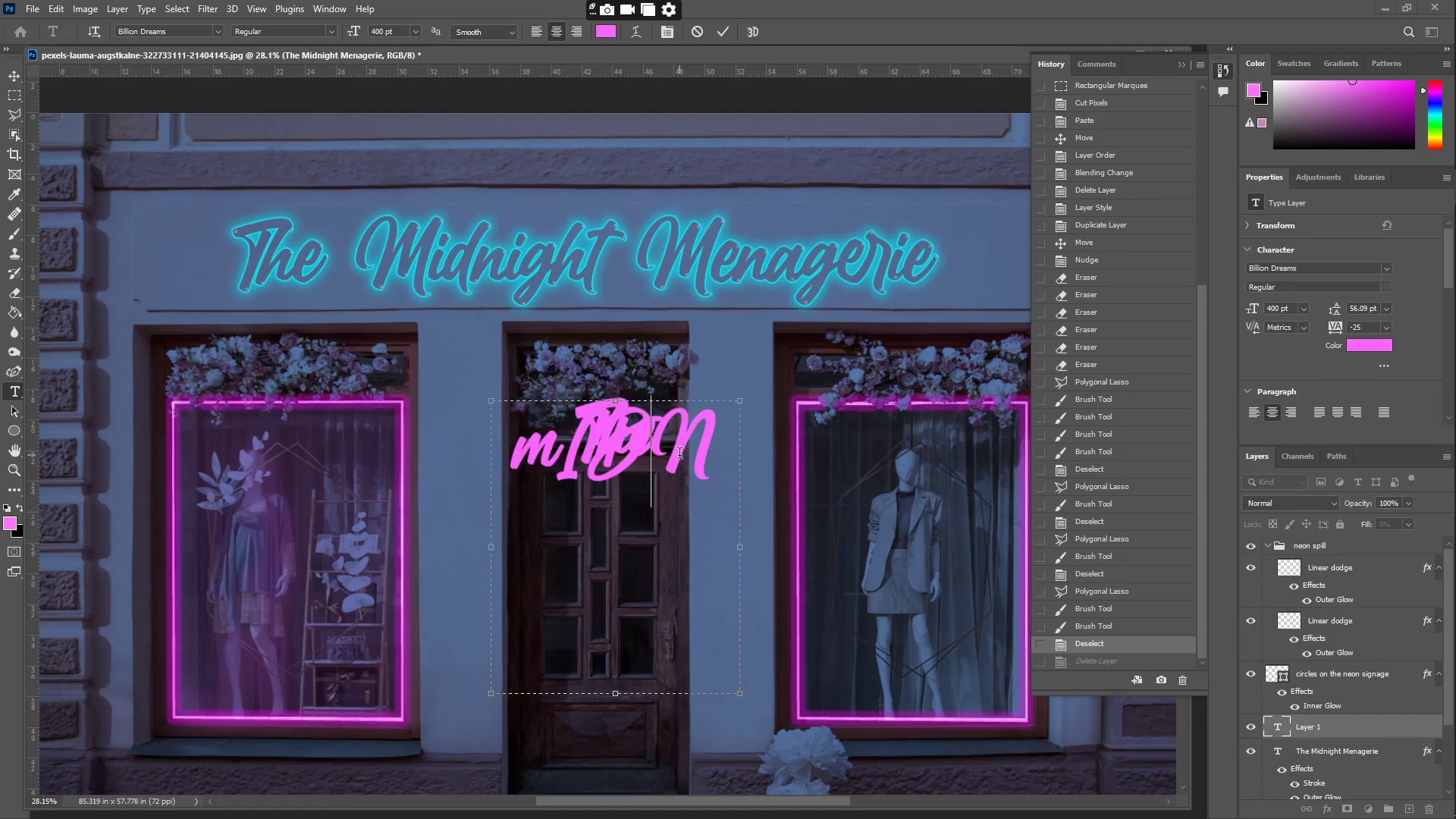 
key(Control+ControlLeft)
 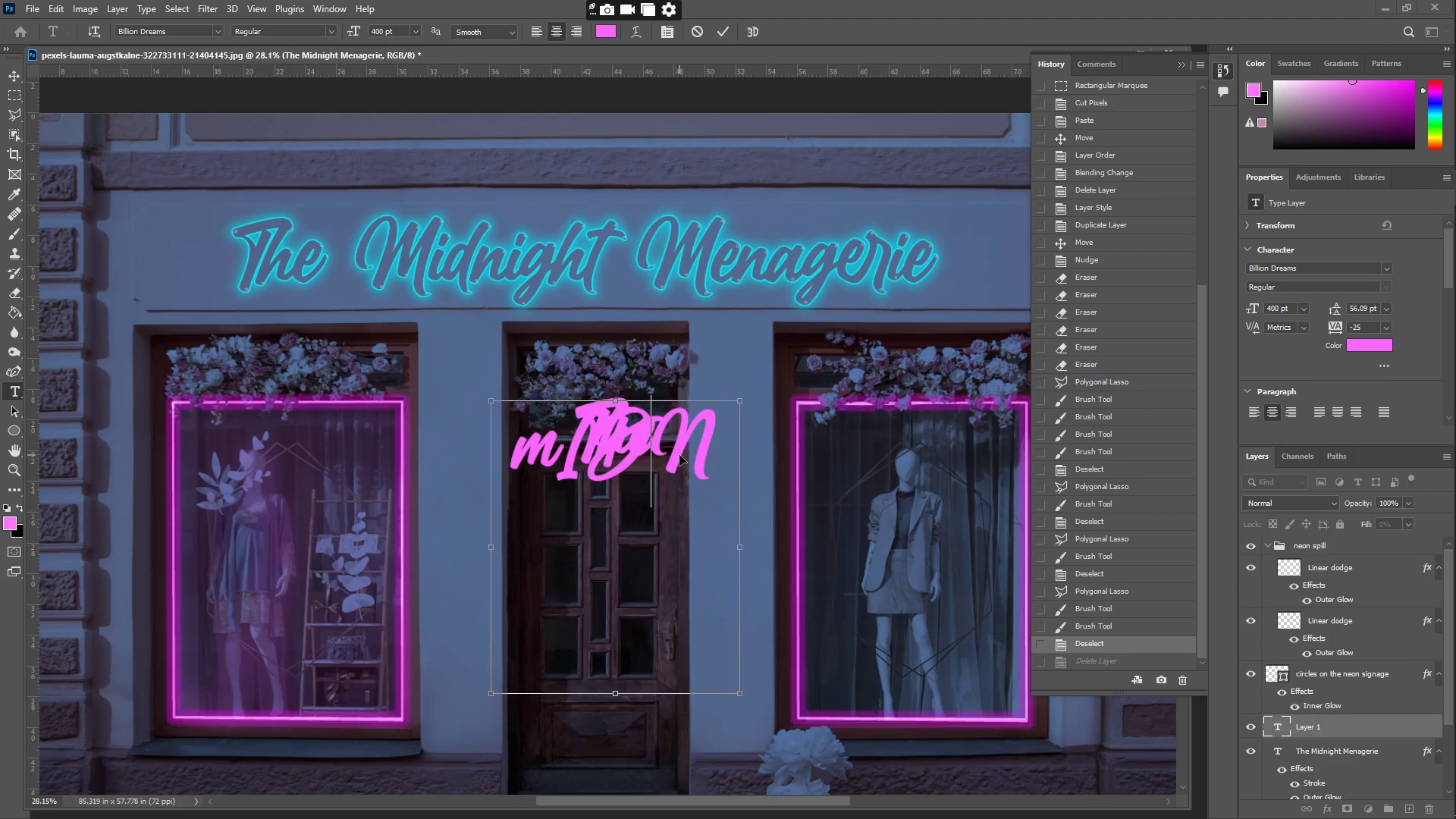 
key(Control+A)
 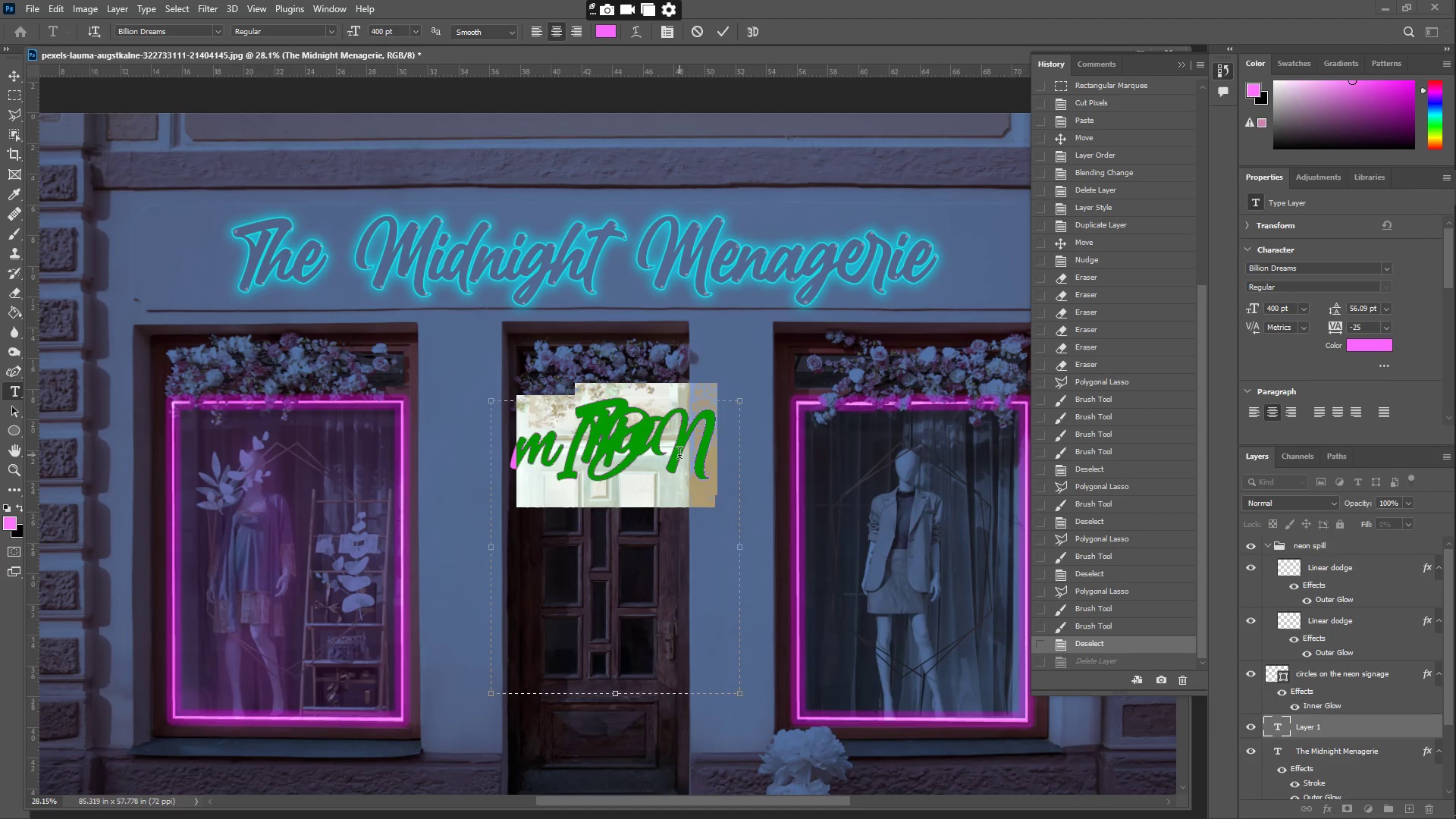 
key(Backspace)
type(The)
 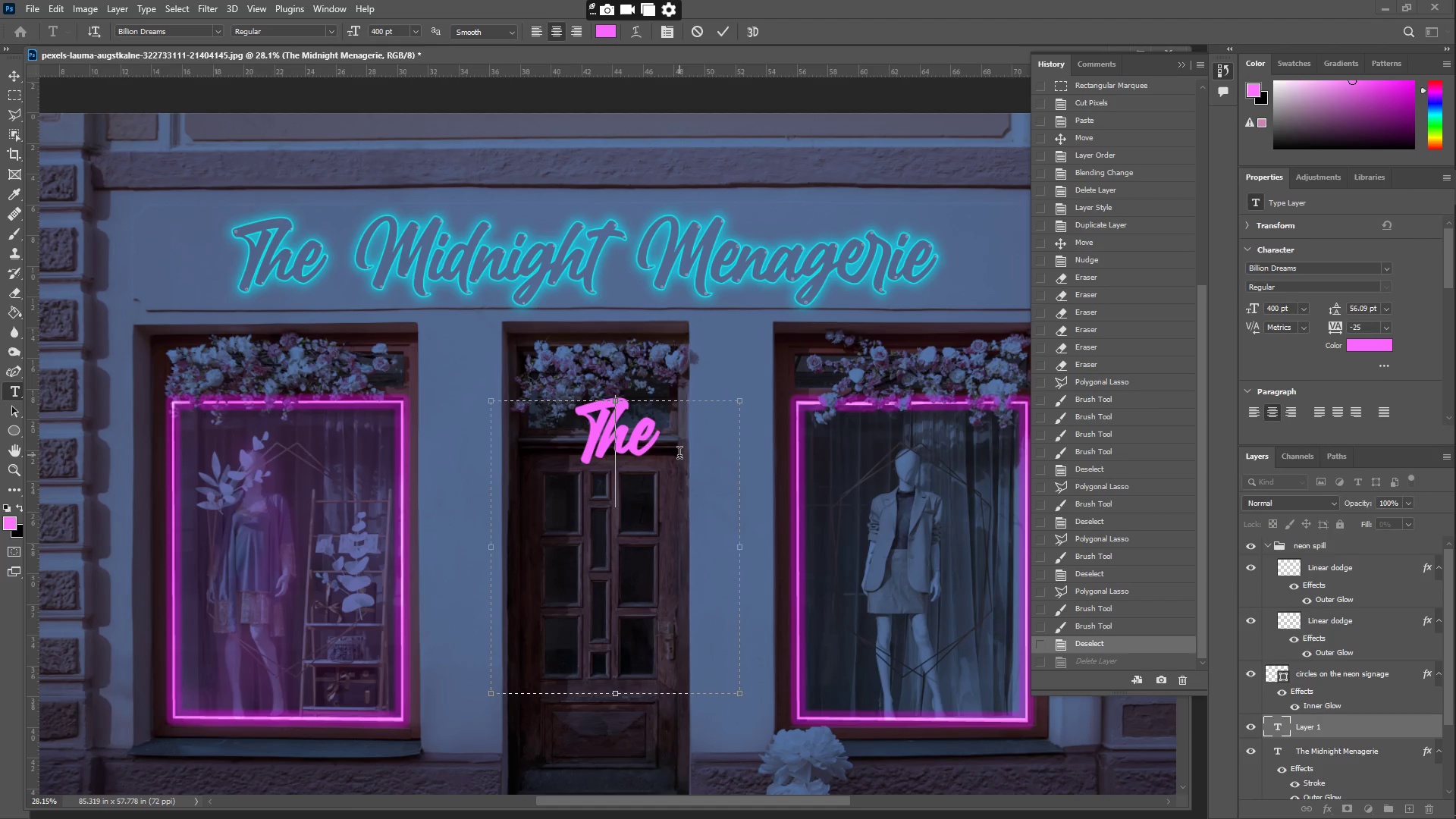 
 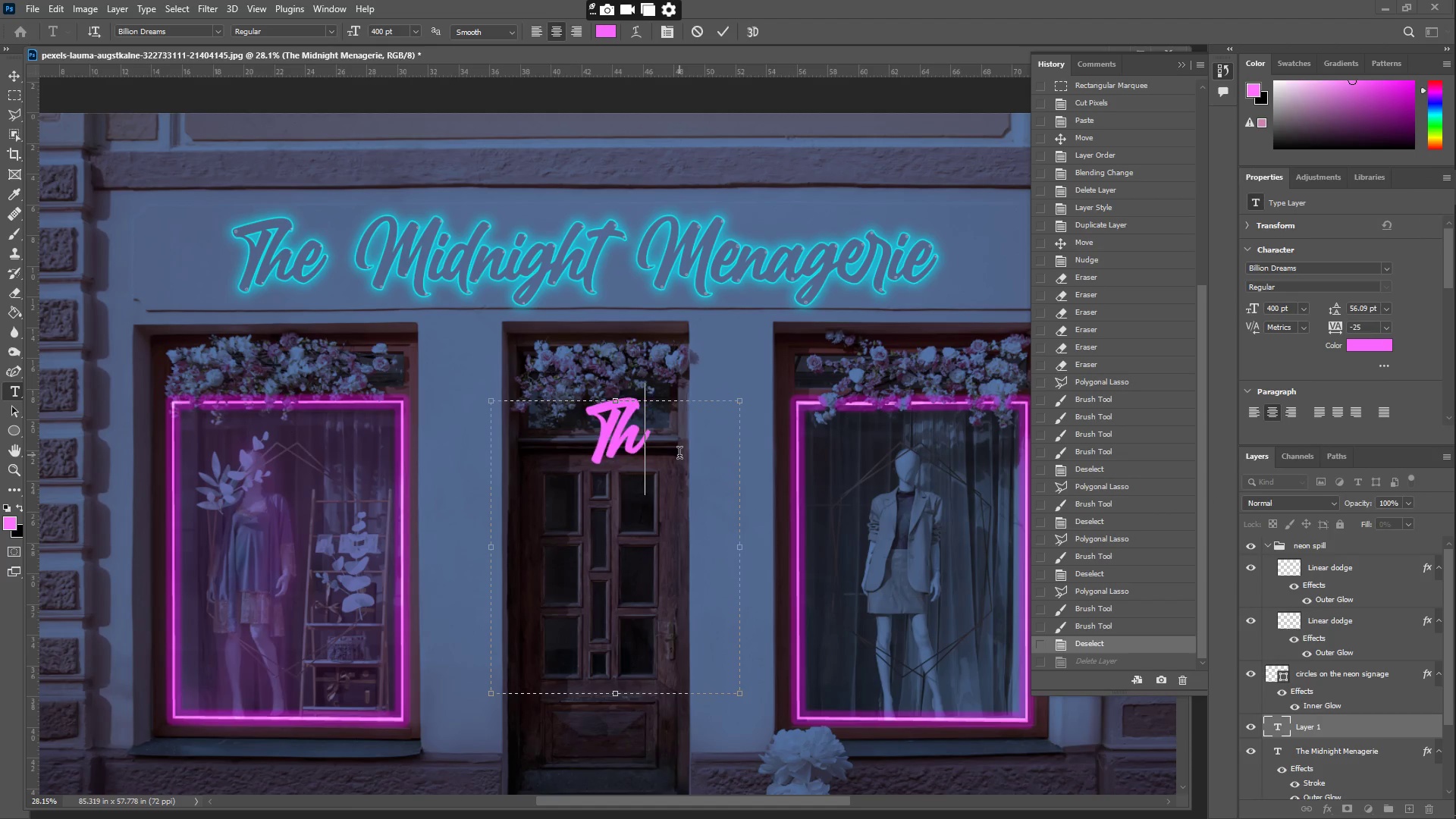 
key(Enter)
 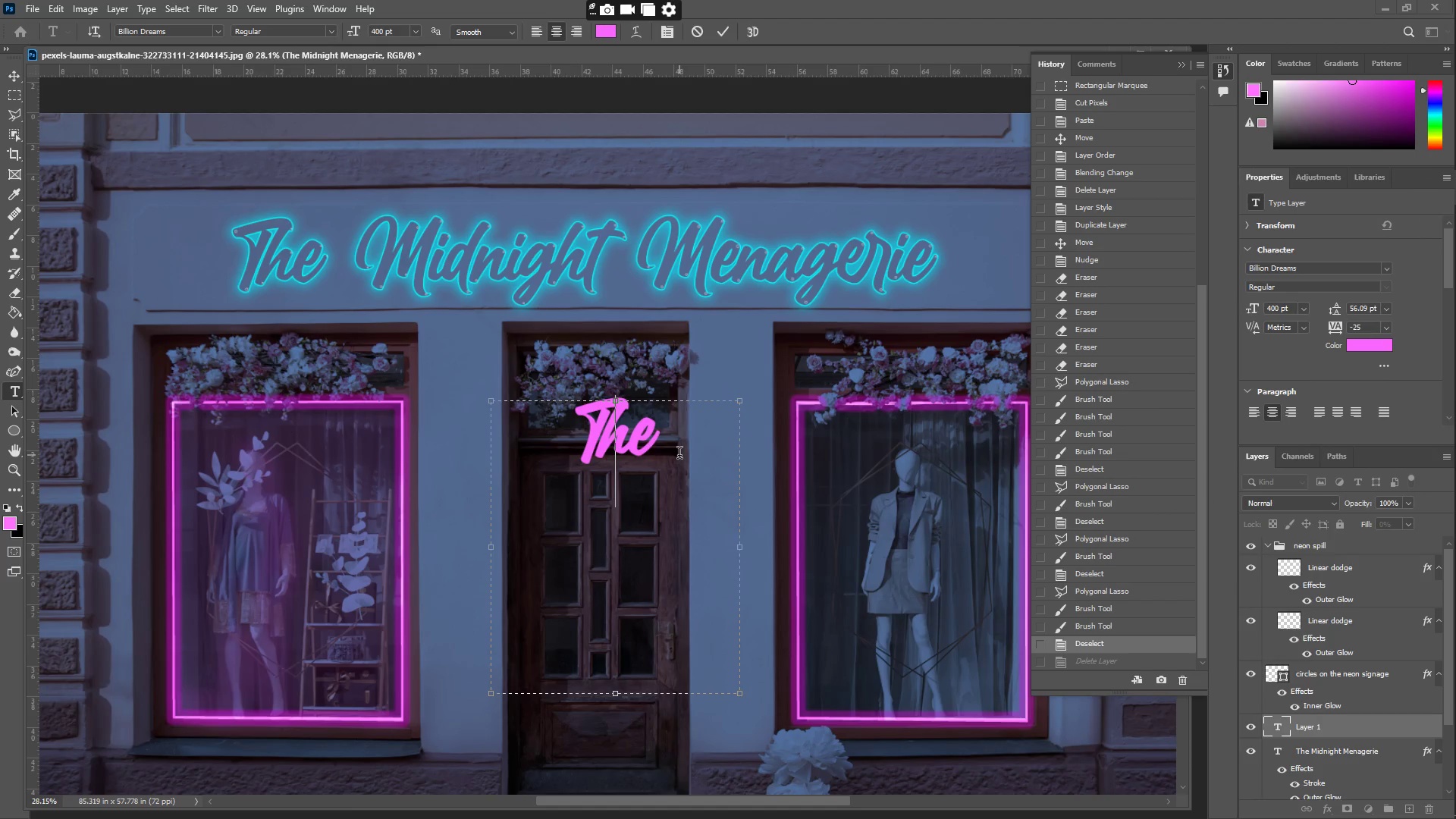 
type(Midnight)
 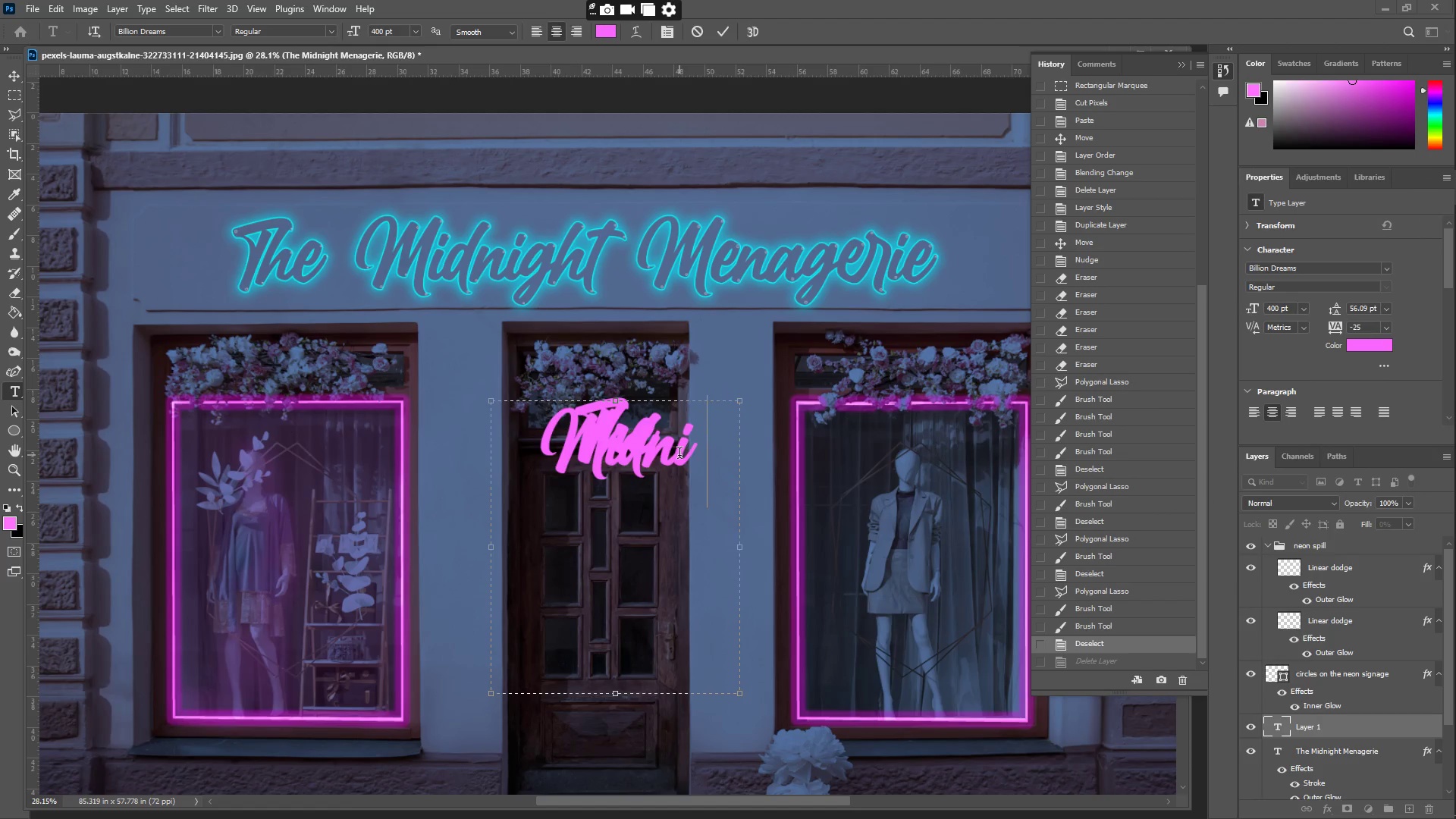 
key(Enter)
 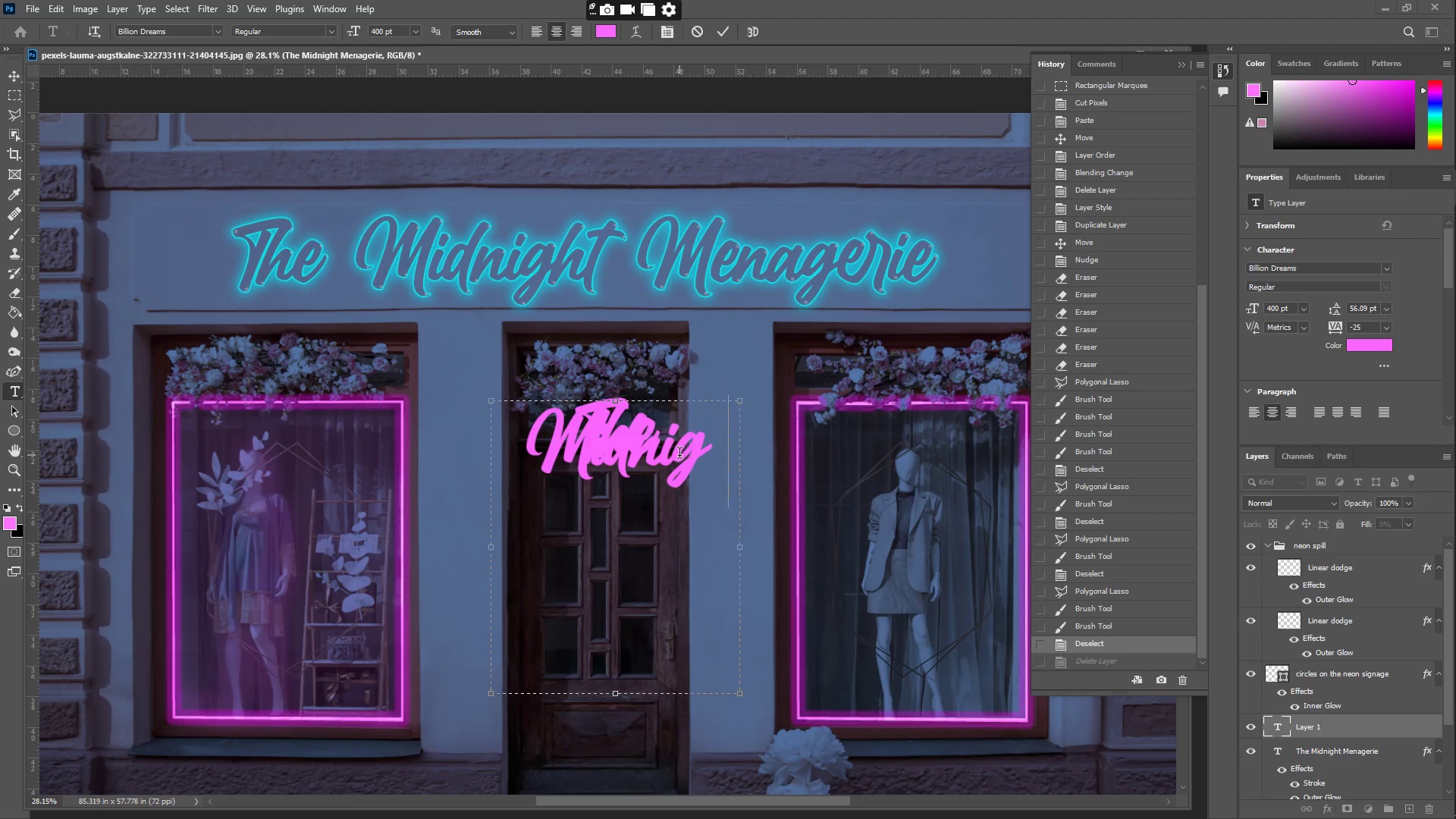 
type(Menageries)
 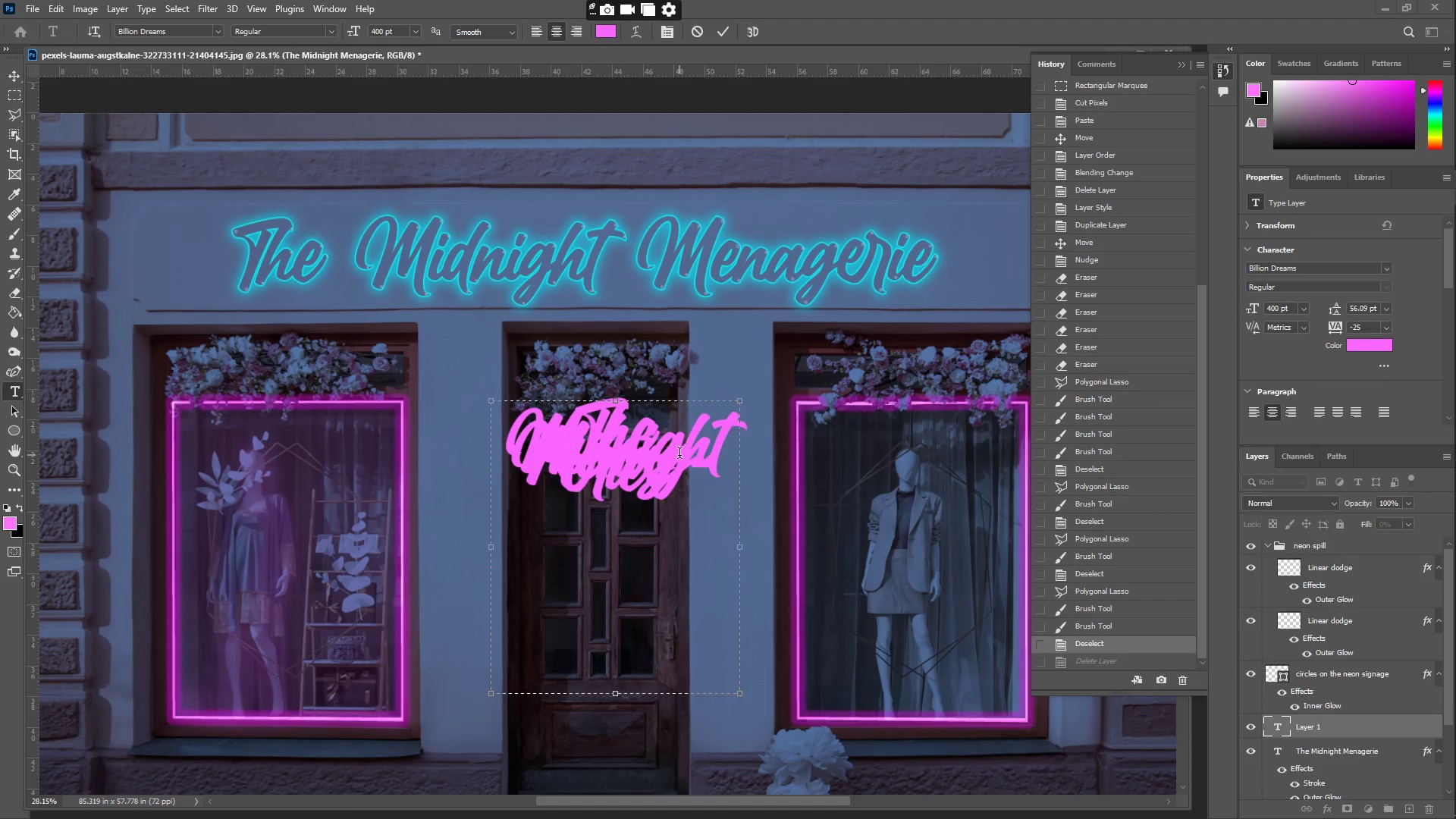 
key(Control+A)
 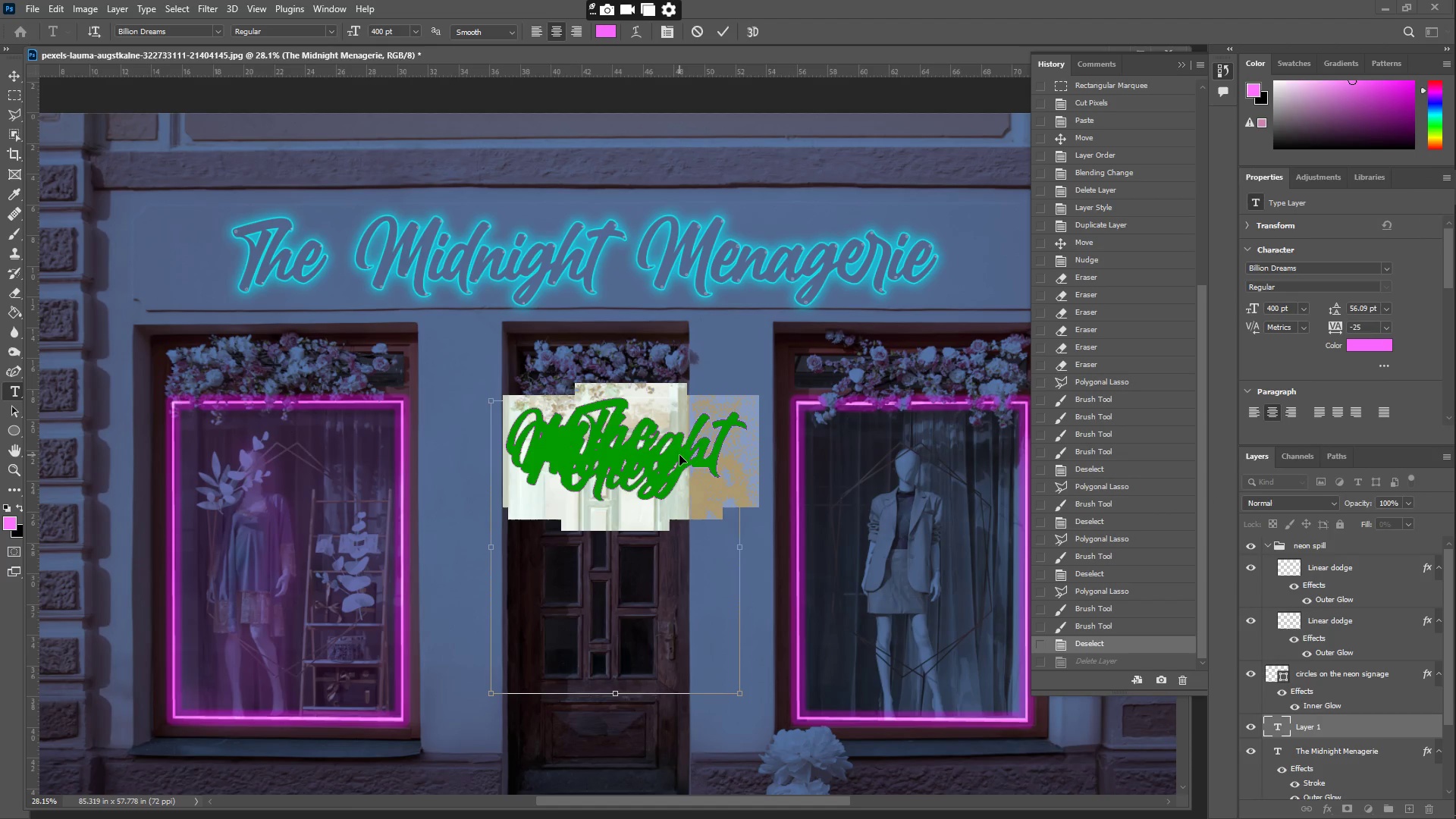 
hold_key(key=ShiftLeft, duration=2.25)
 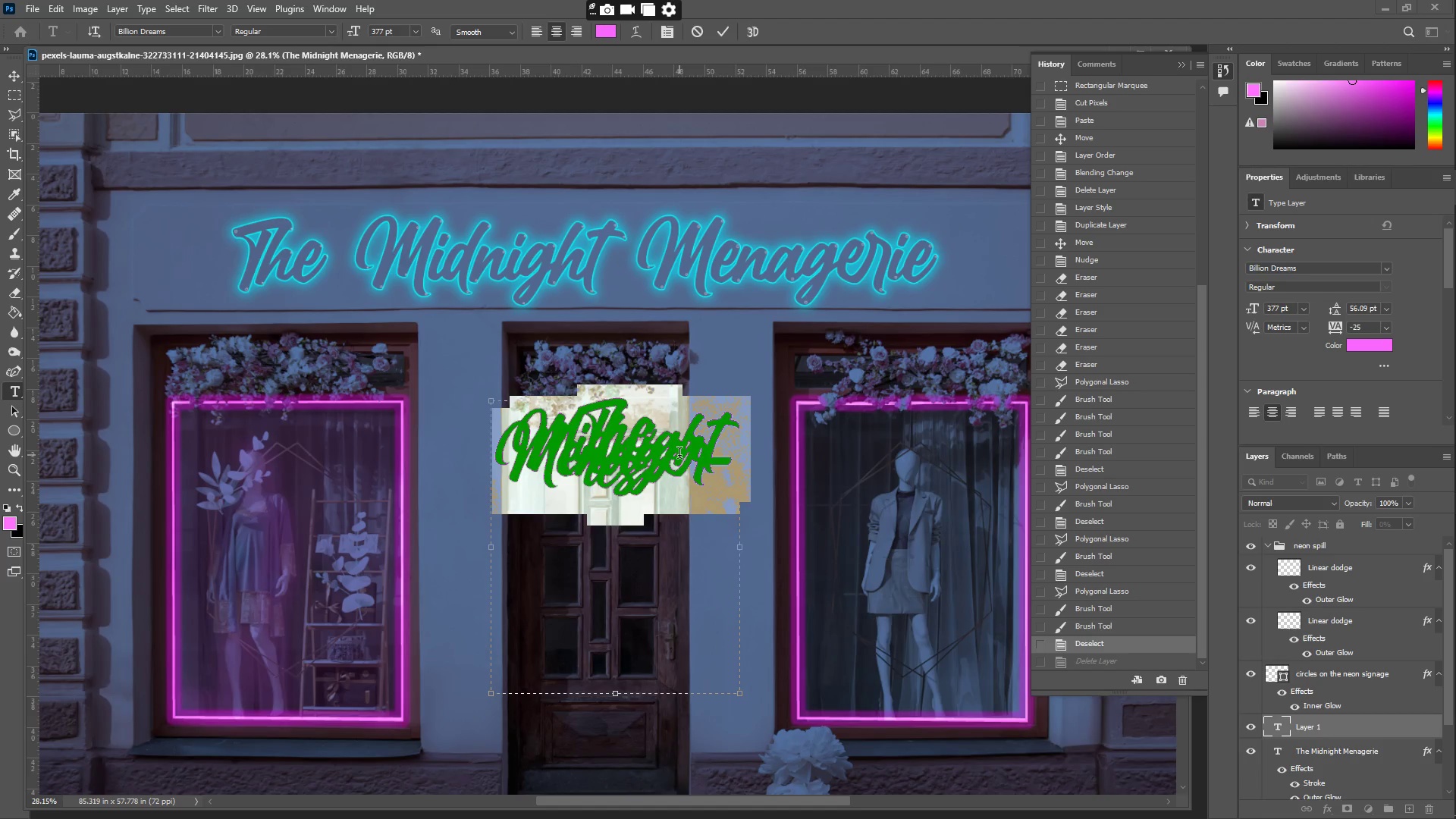 
hold_key(key=Comma, duration=1.52)
 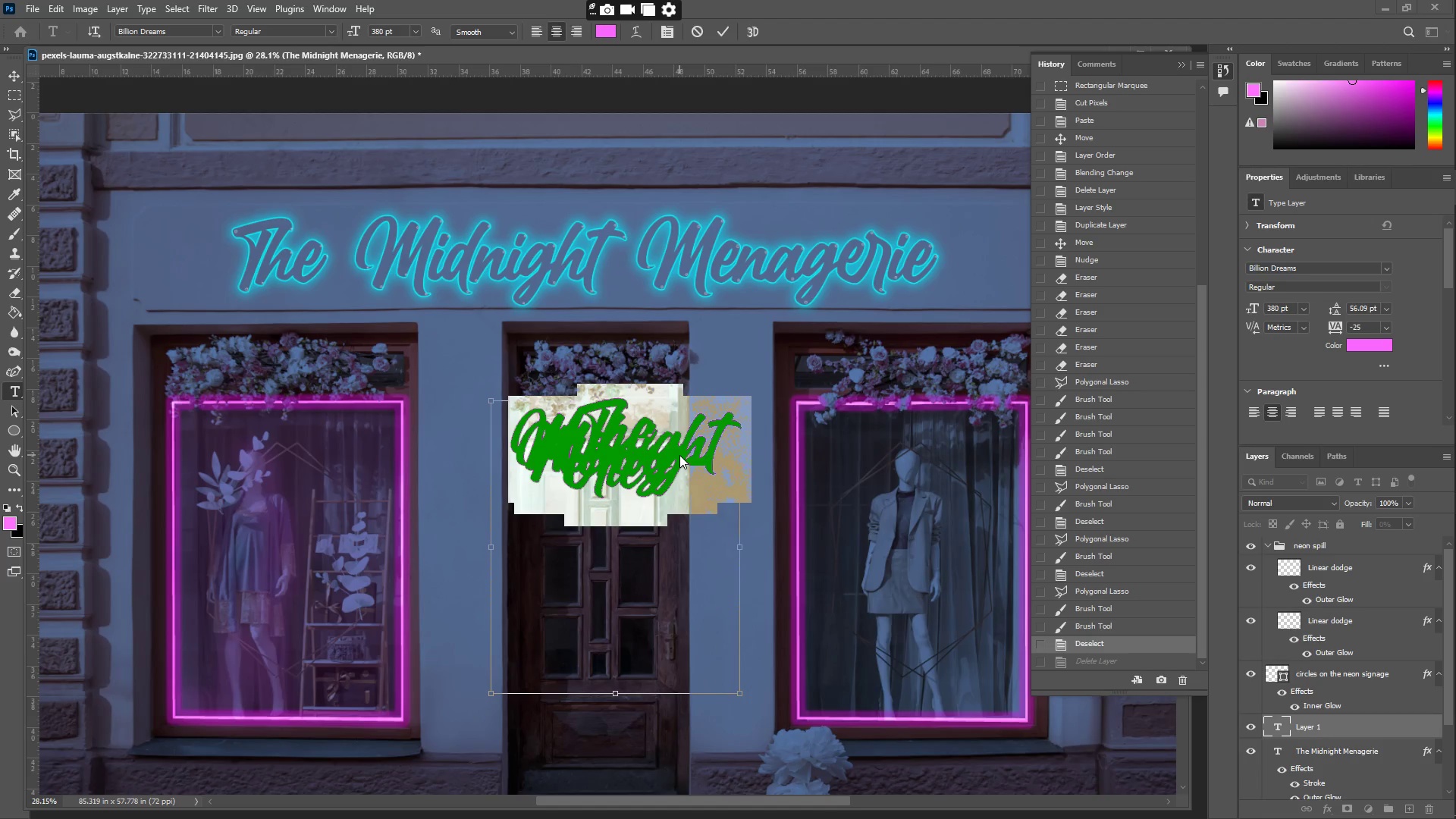 
hold_key(key=Comma, duration=0.62)
 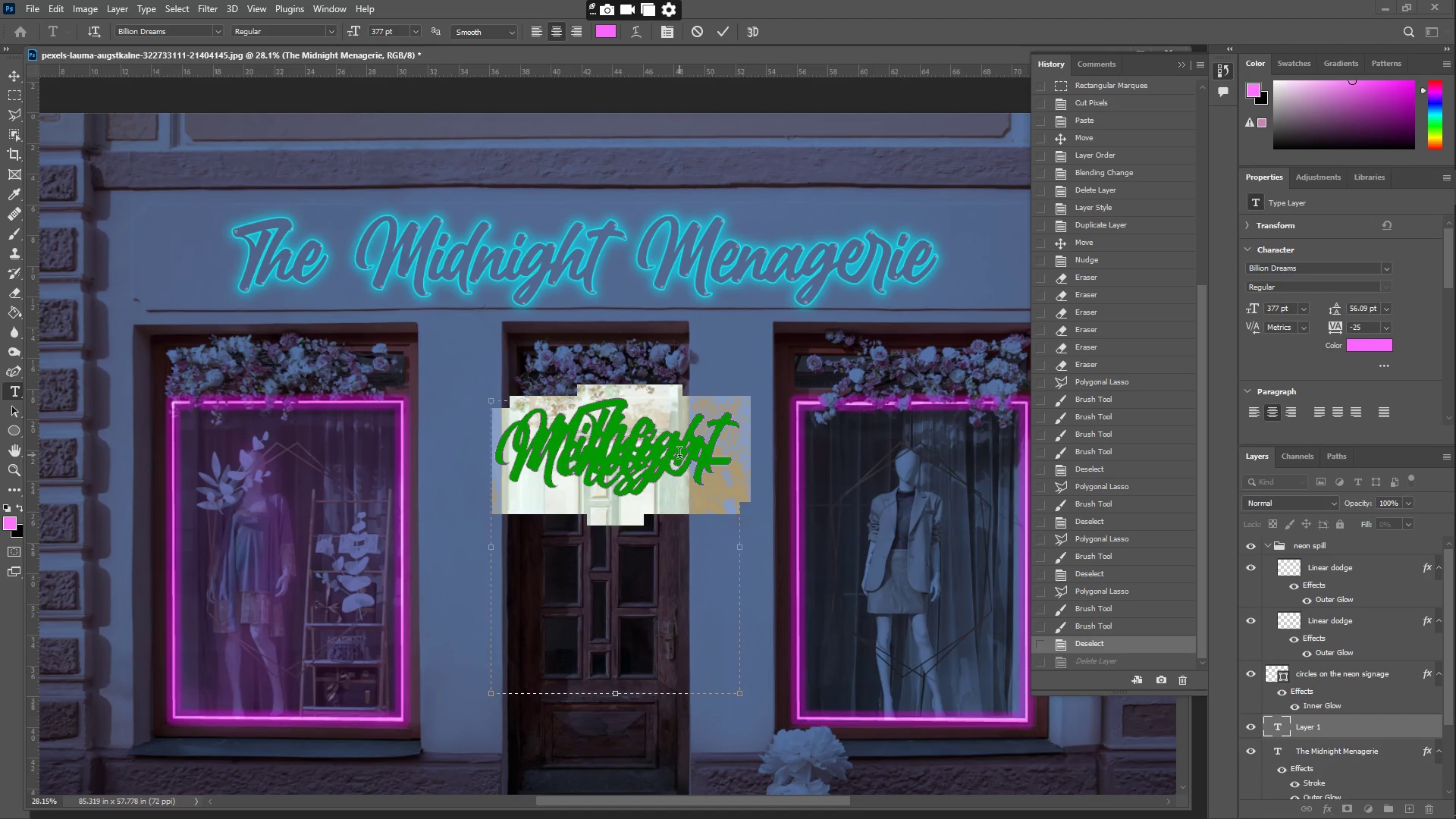 
left_click([683, 457])
 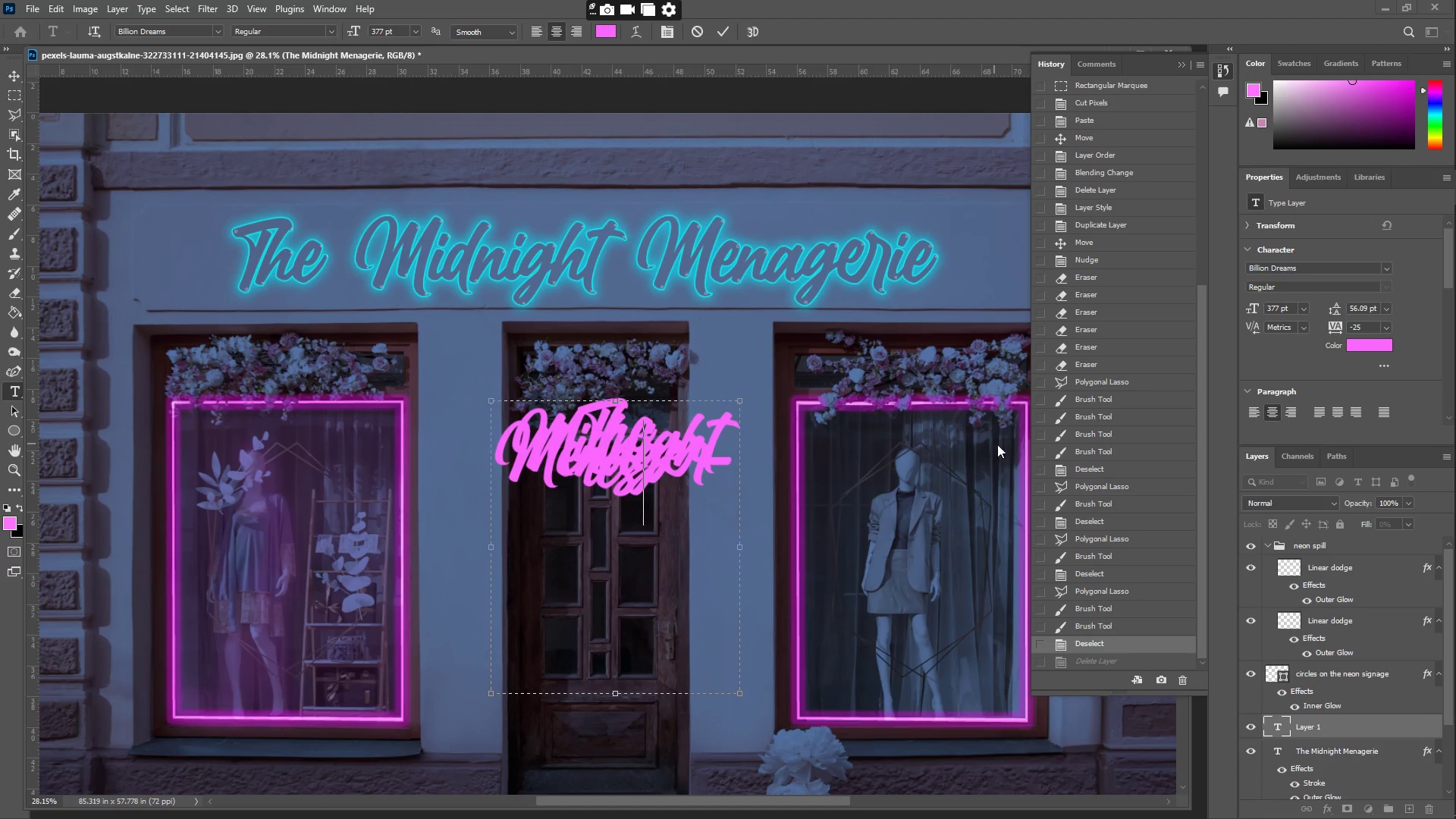 
key(Control+A)
 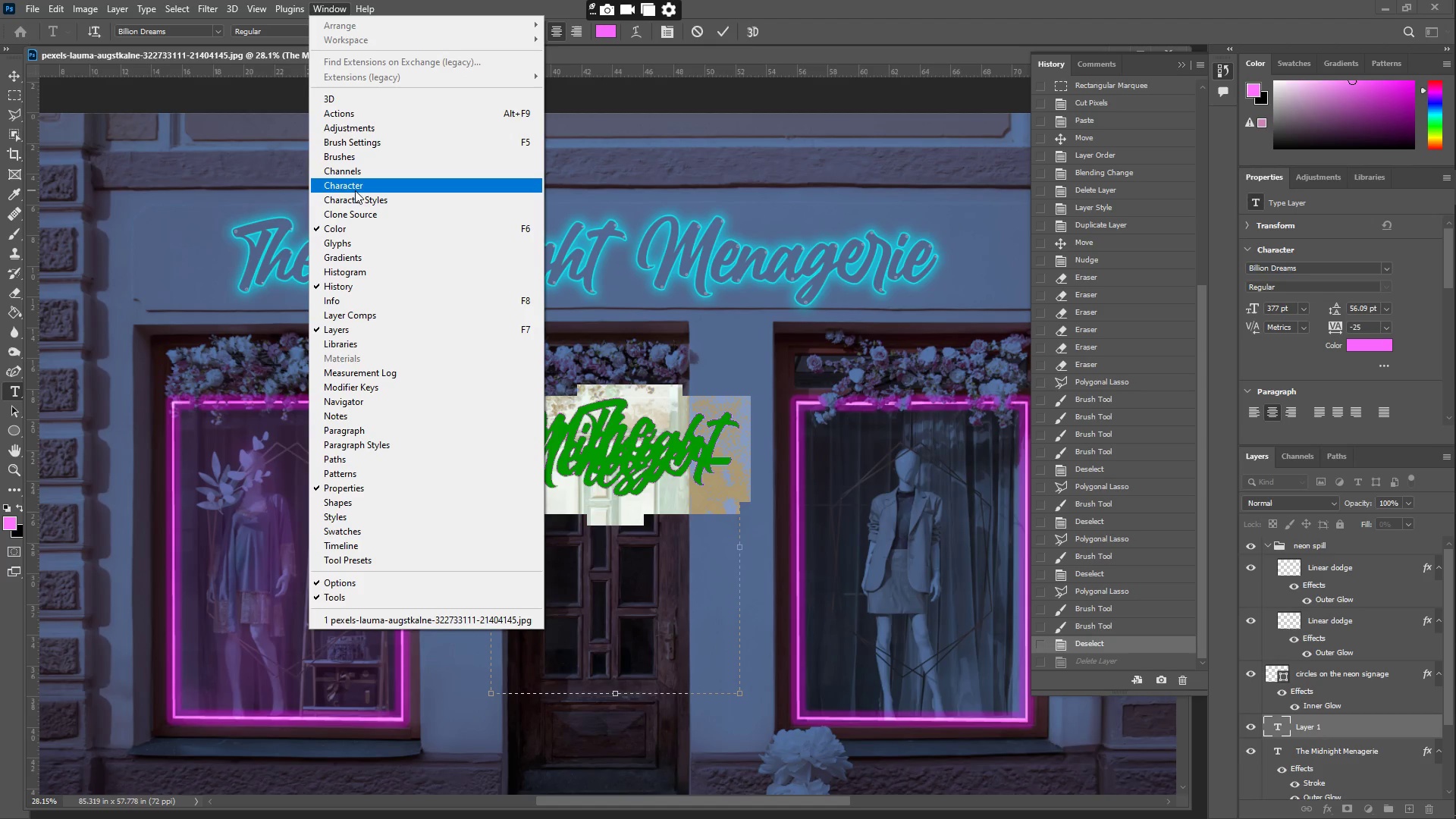 
wait(6.84)
 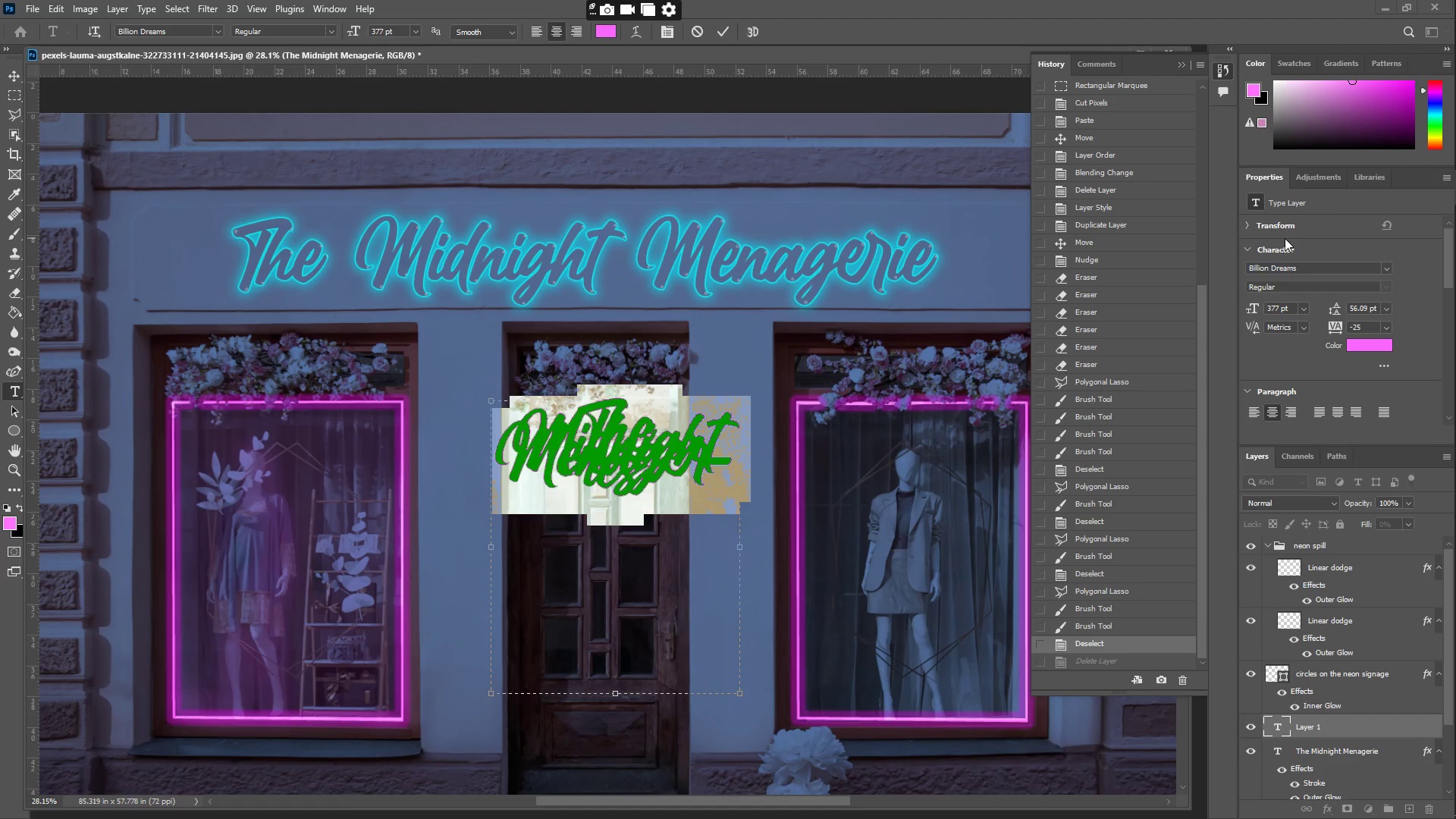 
left_click([340, 184])
 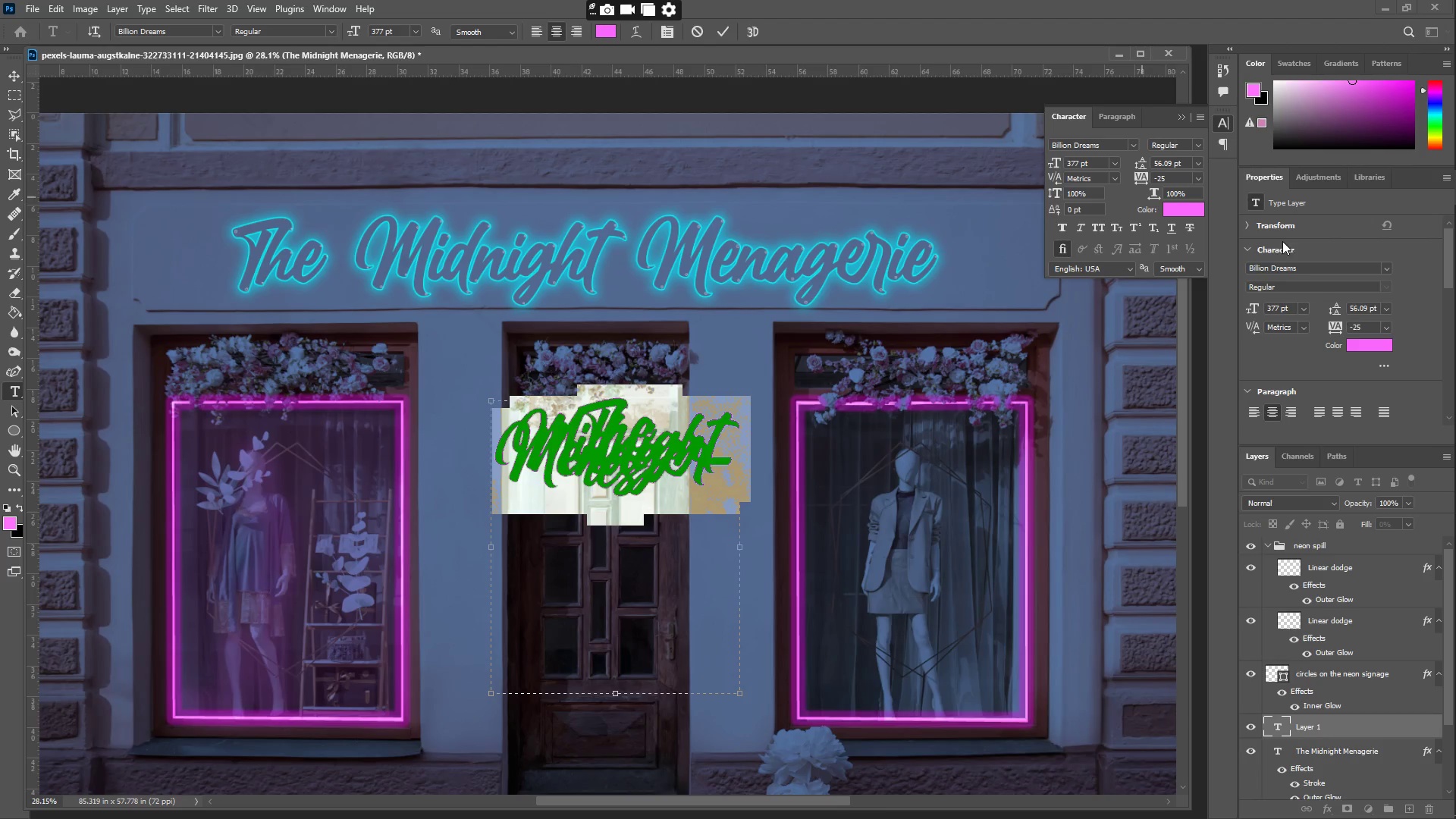 
scroll: coordinate [1338, 410], scroll_direction: down, amount: 5.0
 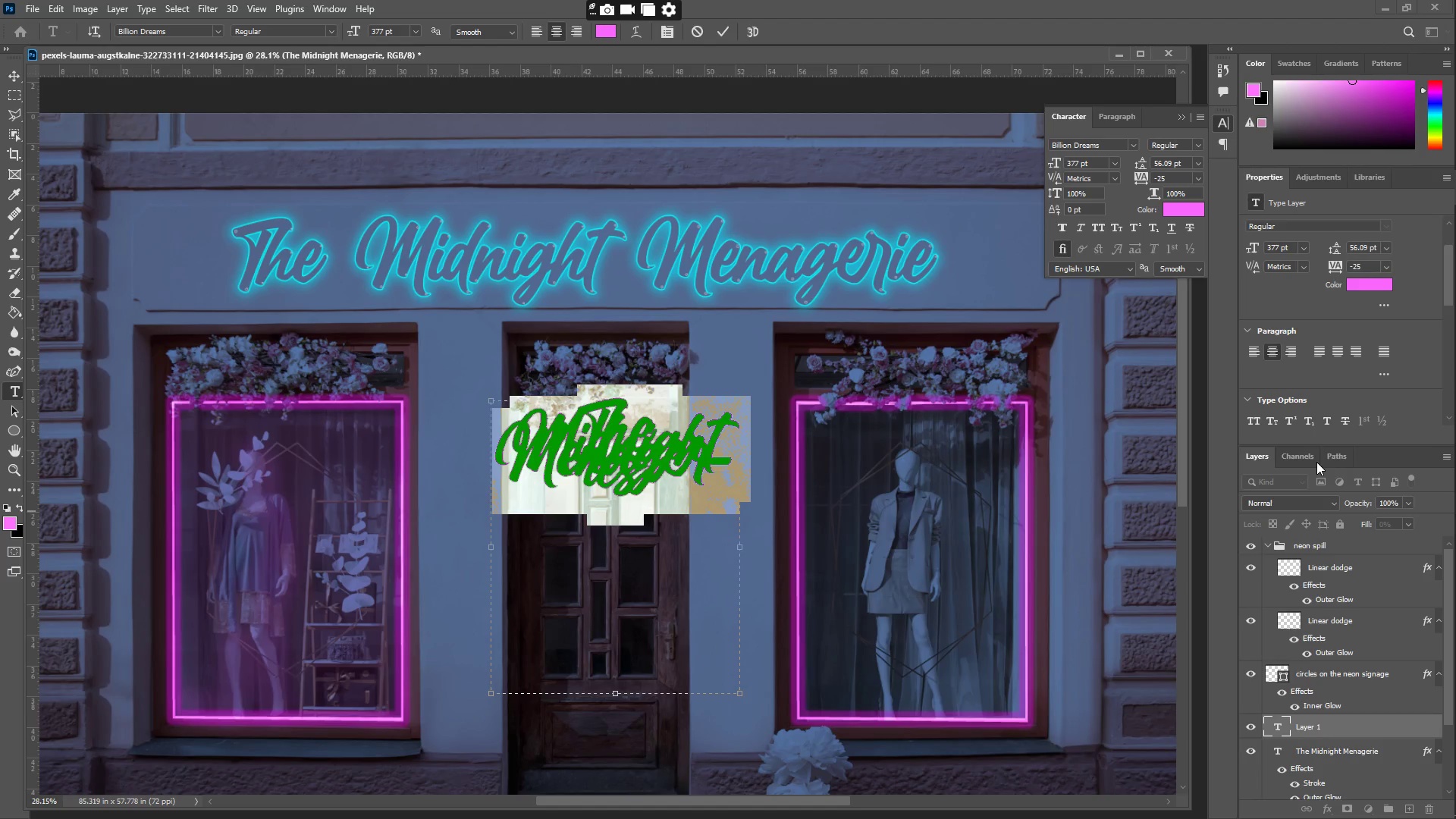 
scroll: coordinate [1341, 294], scroll_direction: up, amount: 11.0
 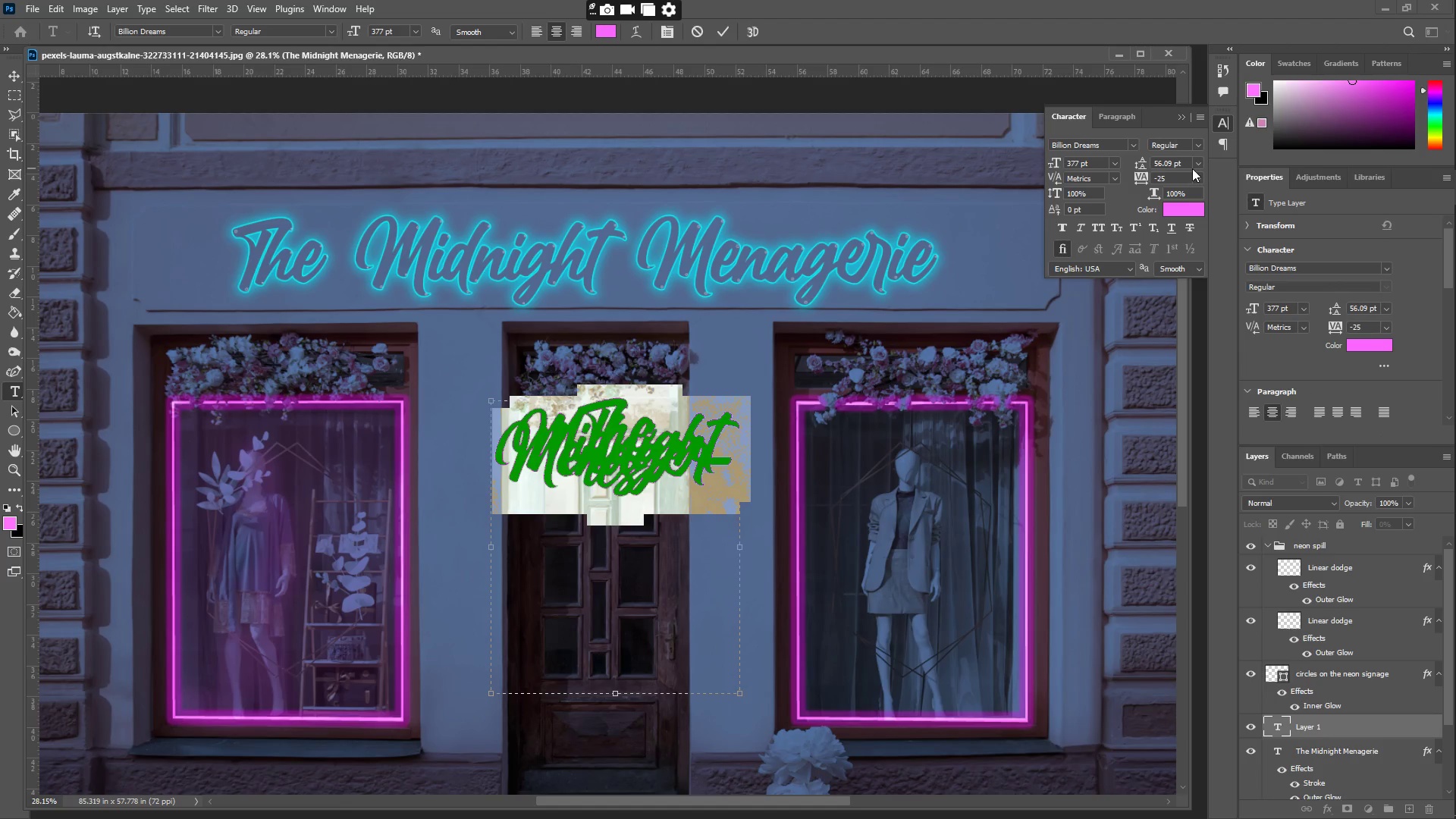 
left_click([1196, 180])
 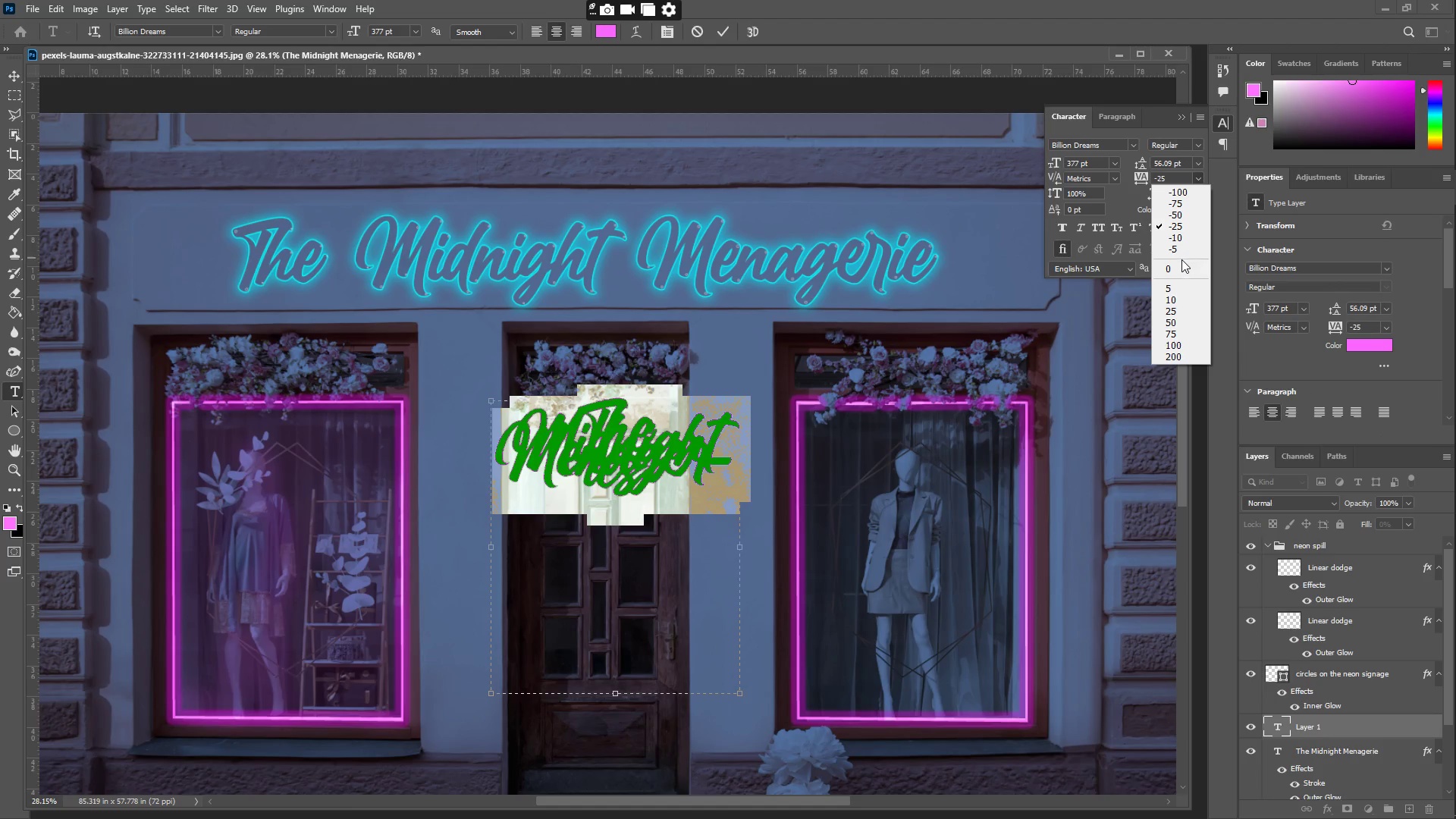 
left_click([1182, 266])
 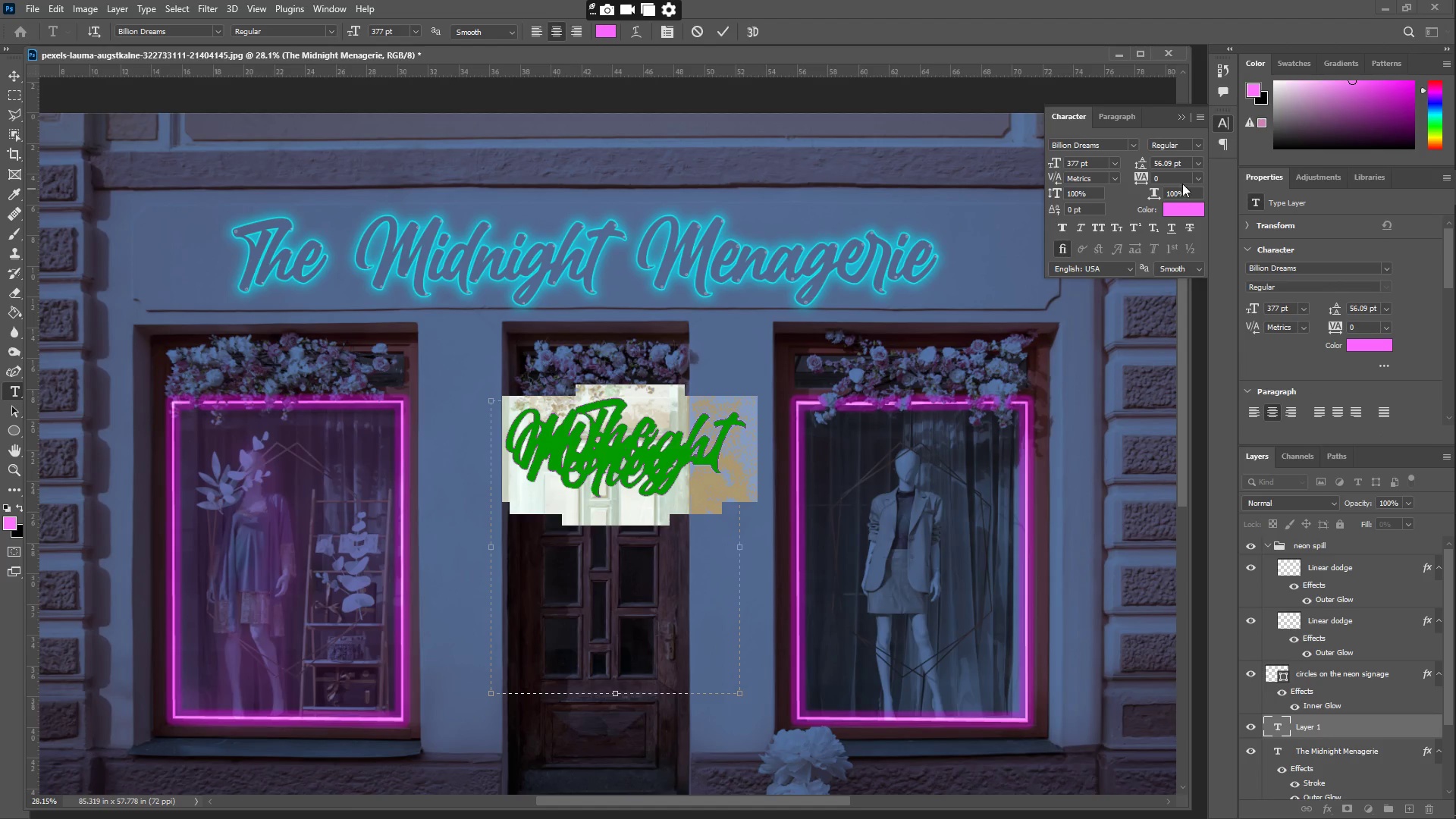 
left_click([1195, 164])
 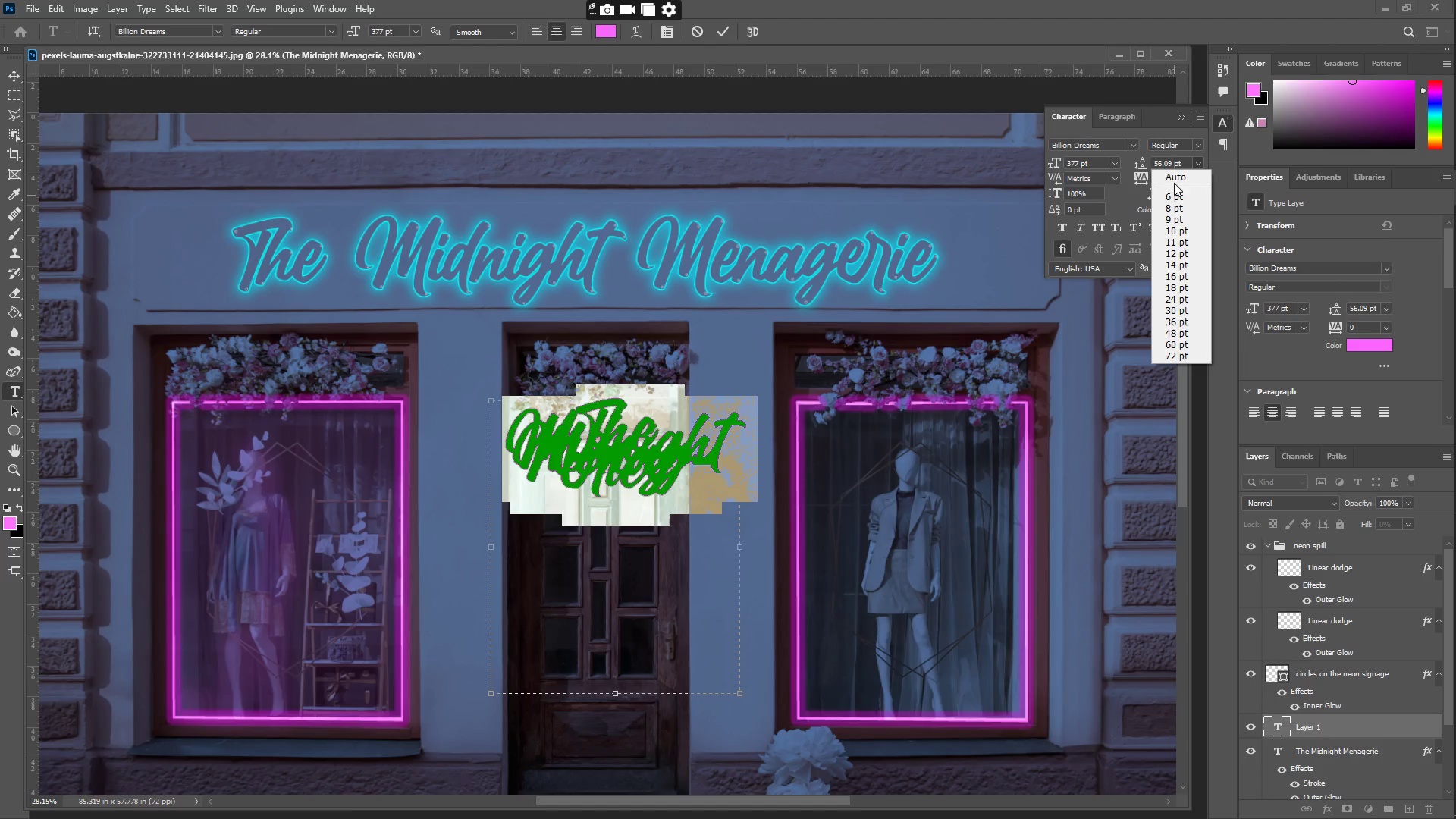 
left_click([1174, 172])
 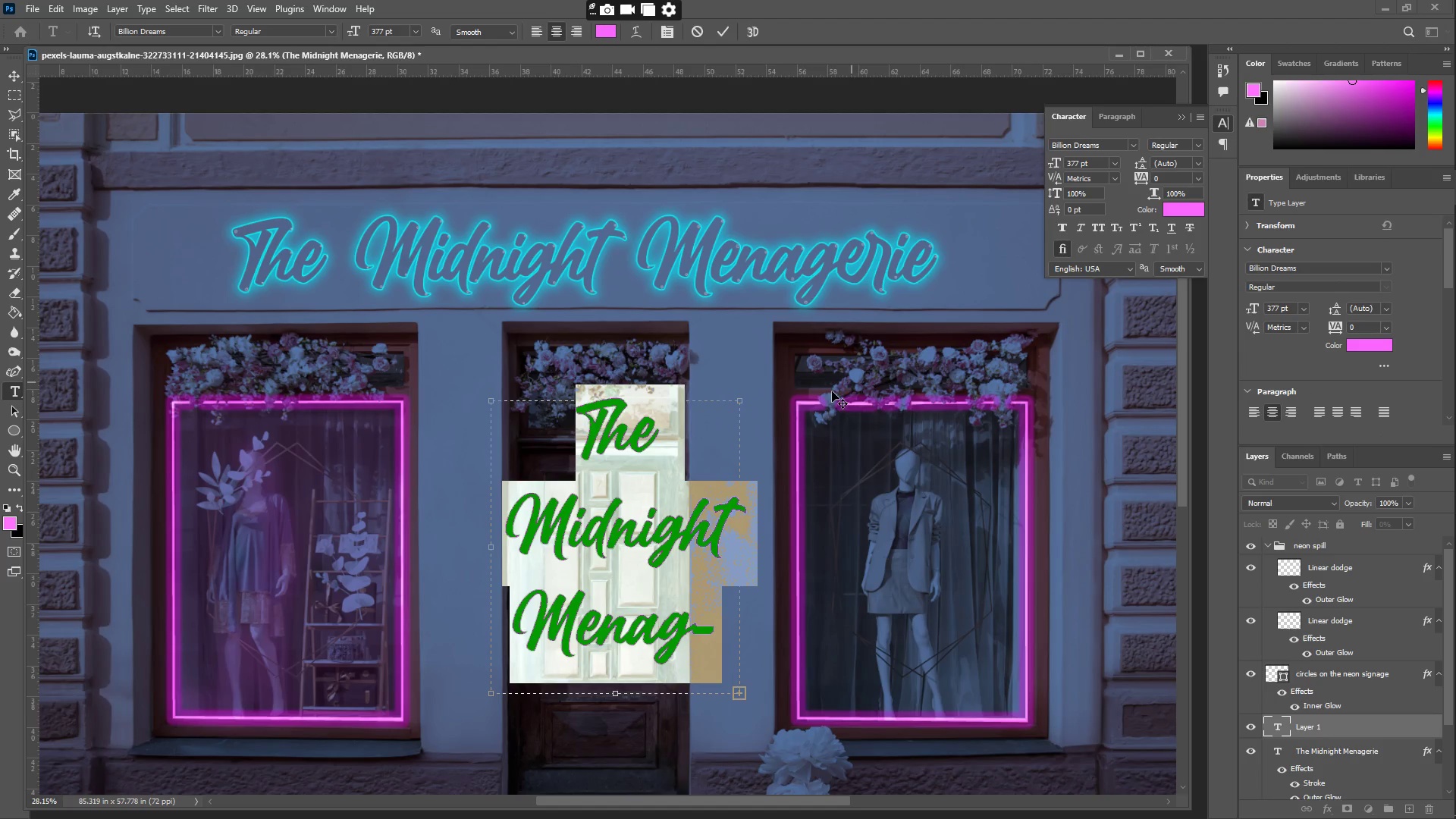 
left_click([626, 557])
 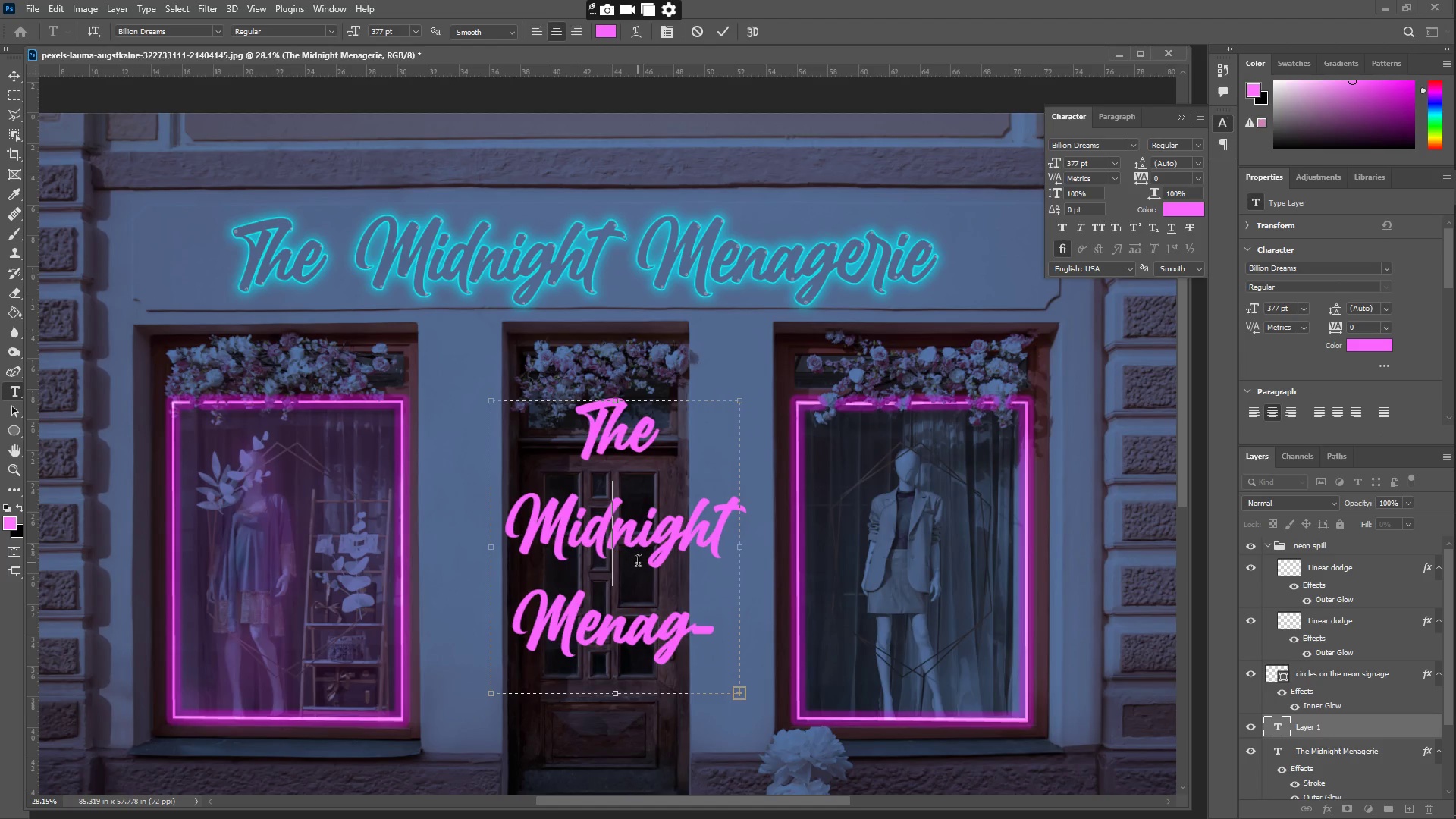 
key(Control+A)
 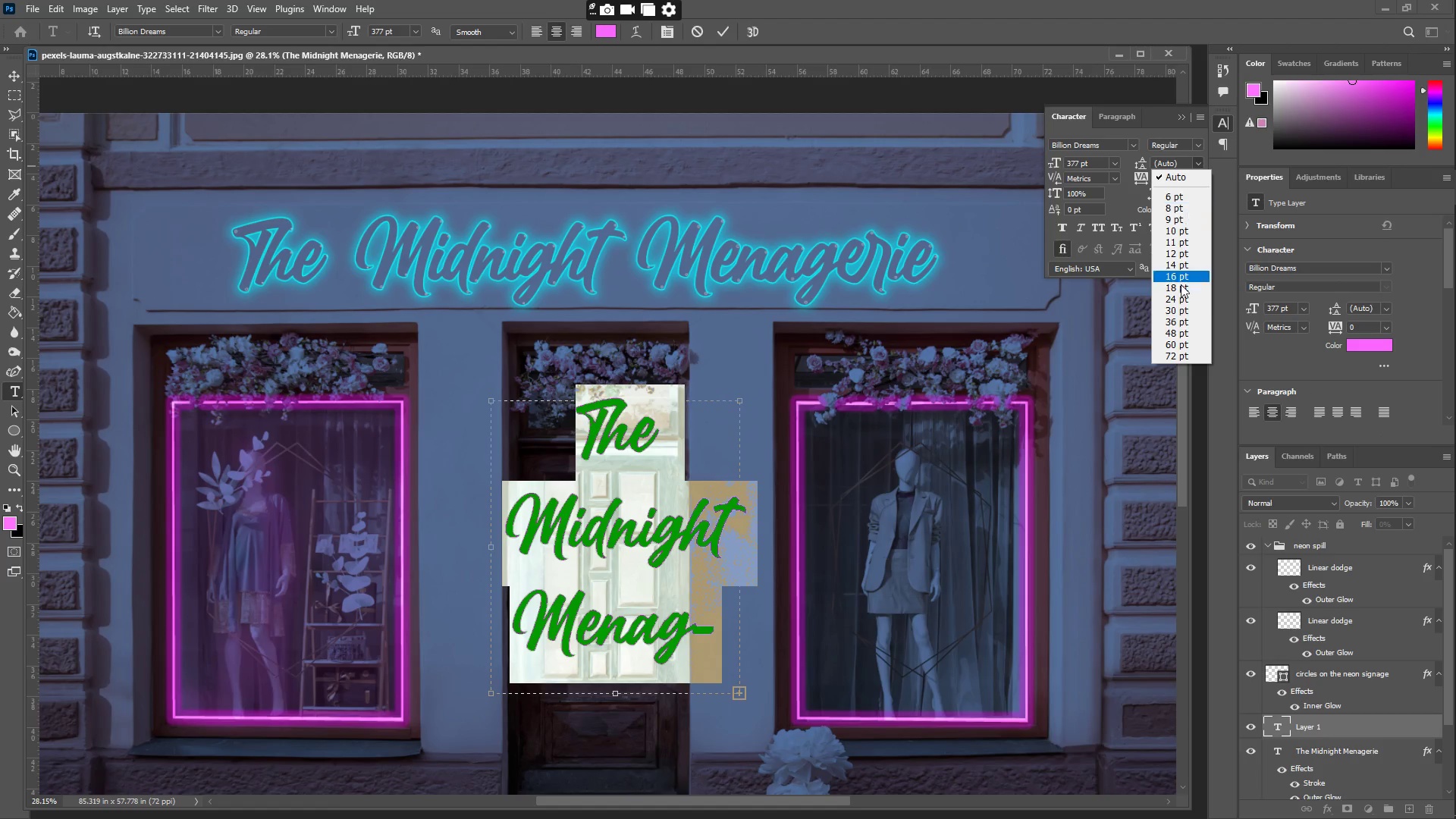 
left_click([1178, 352])
 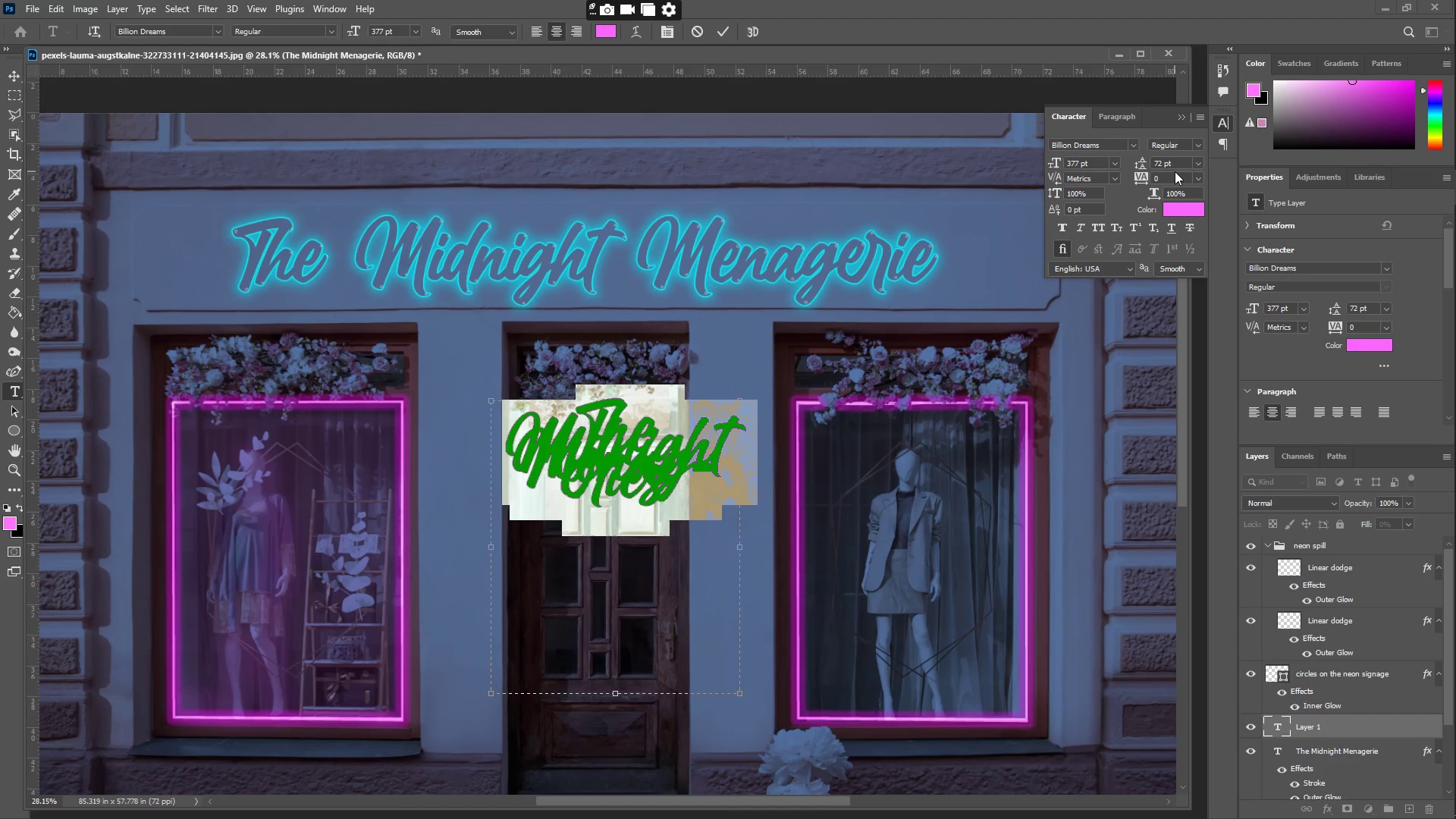 
key(Control+ControlLeft)
 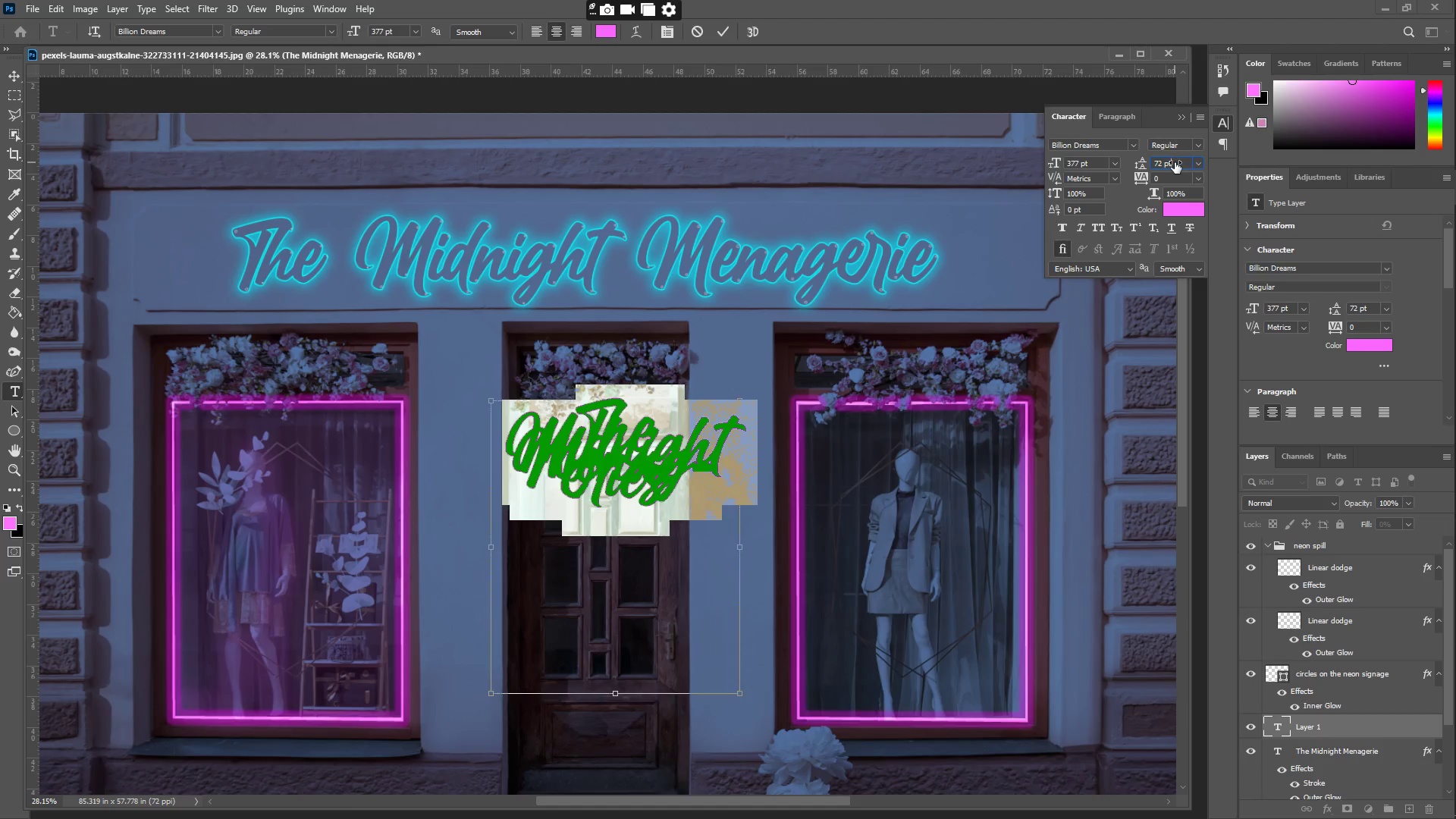 
key(Control+A)
 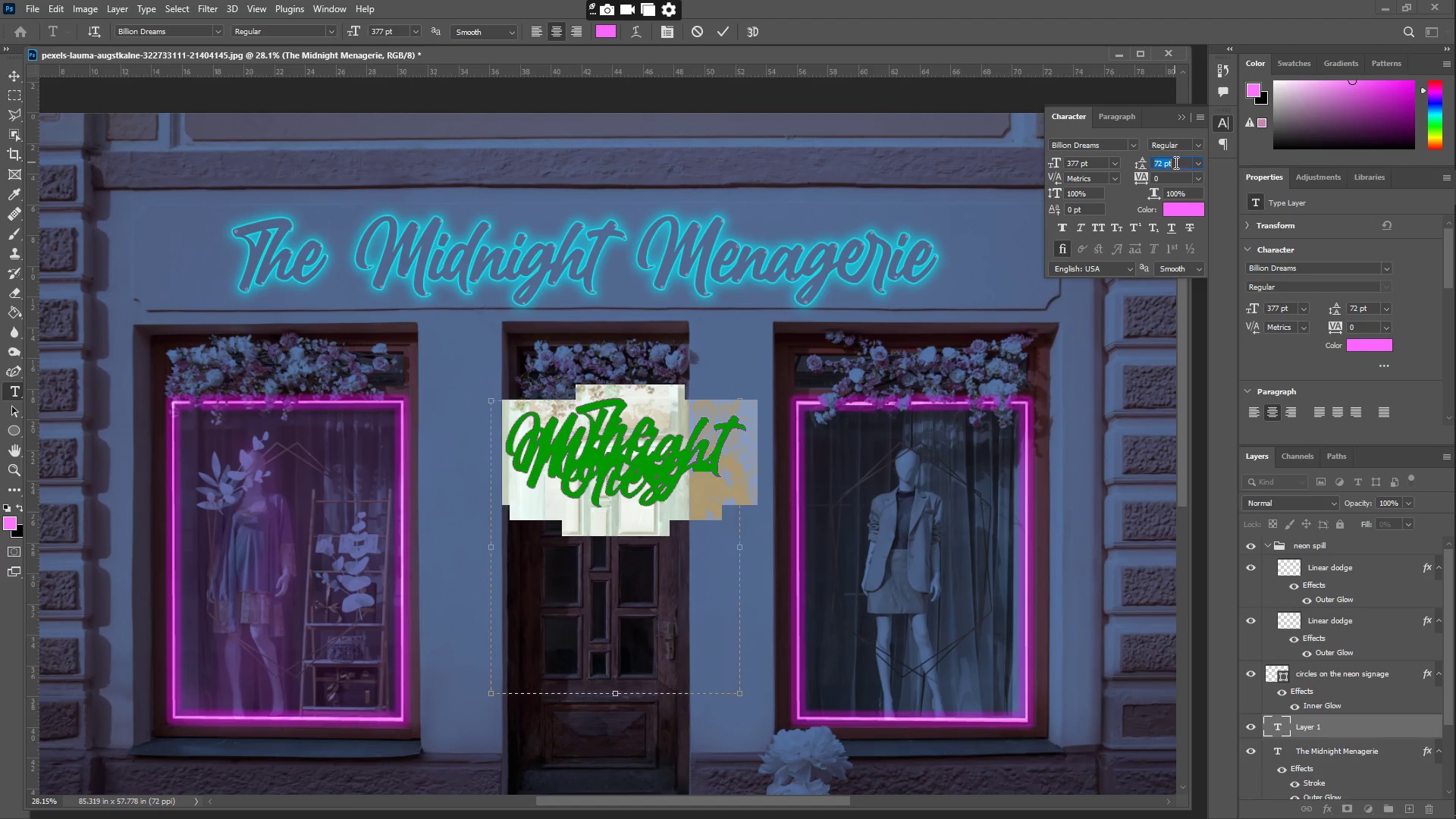 
key(Numpad1)
 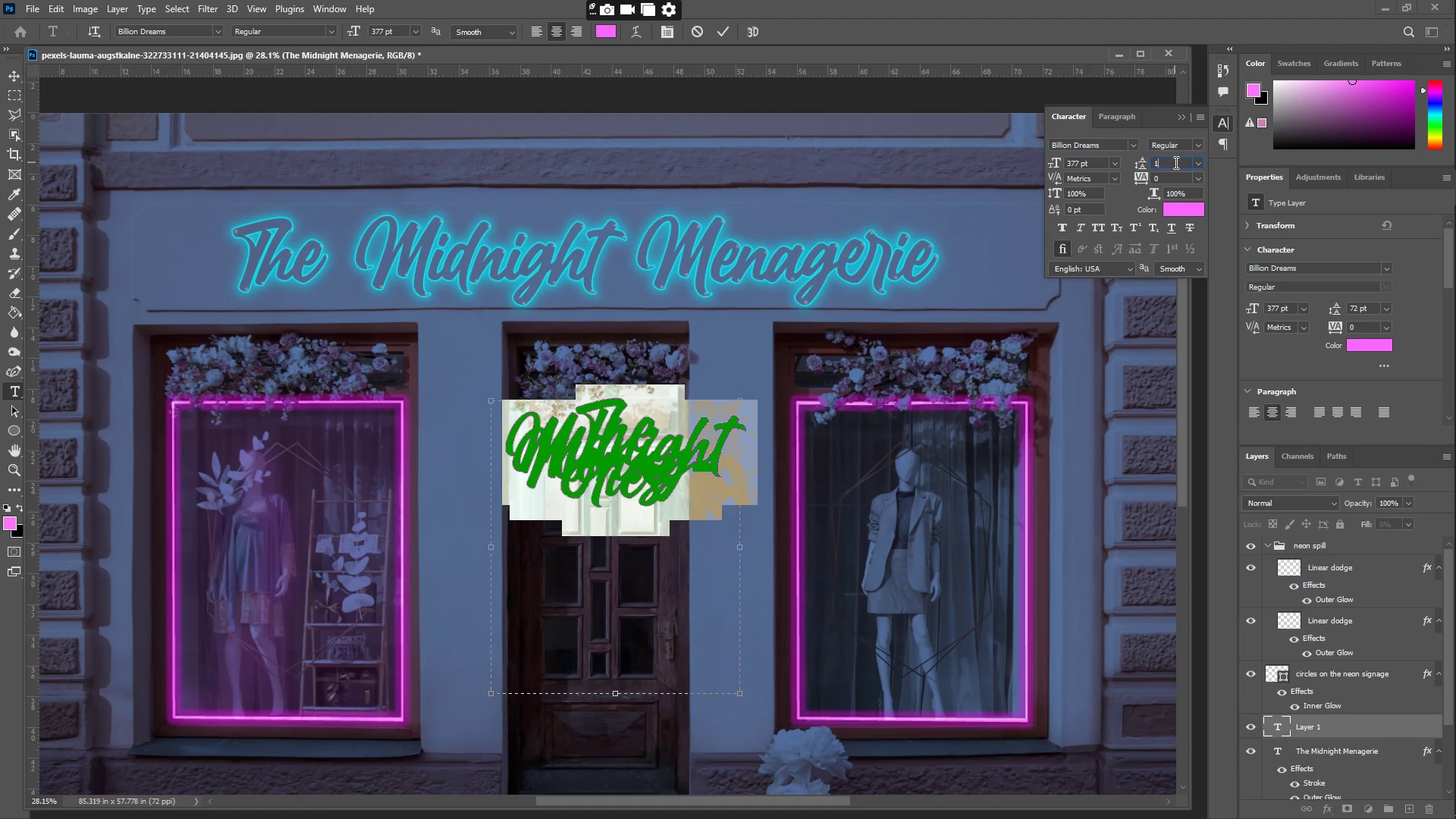 
key(Numpad5)
 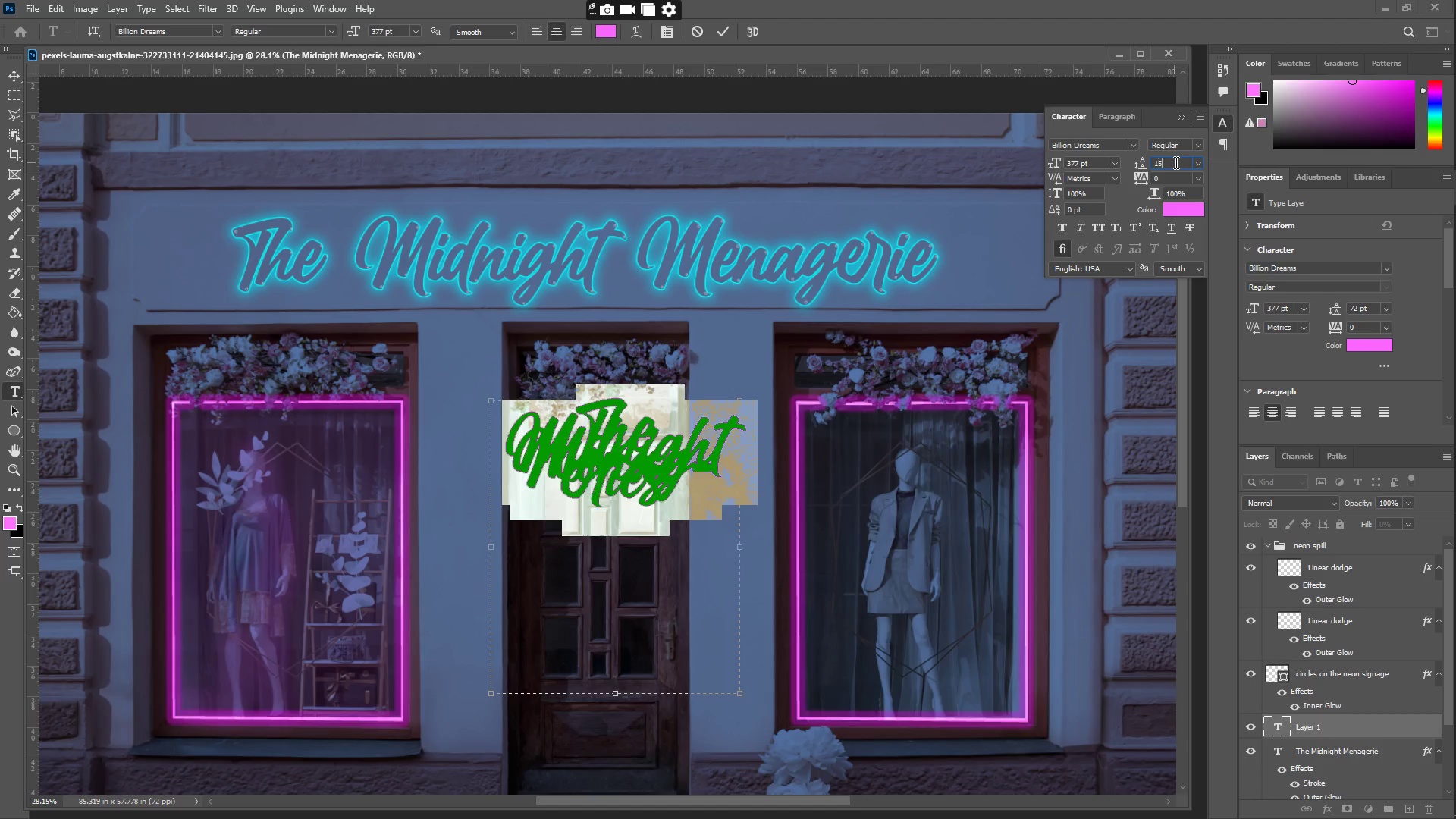 
key(Numpad0)
 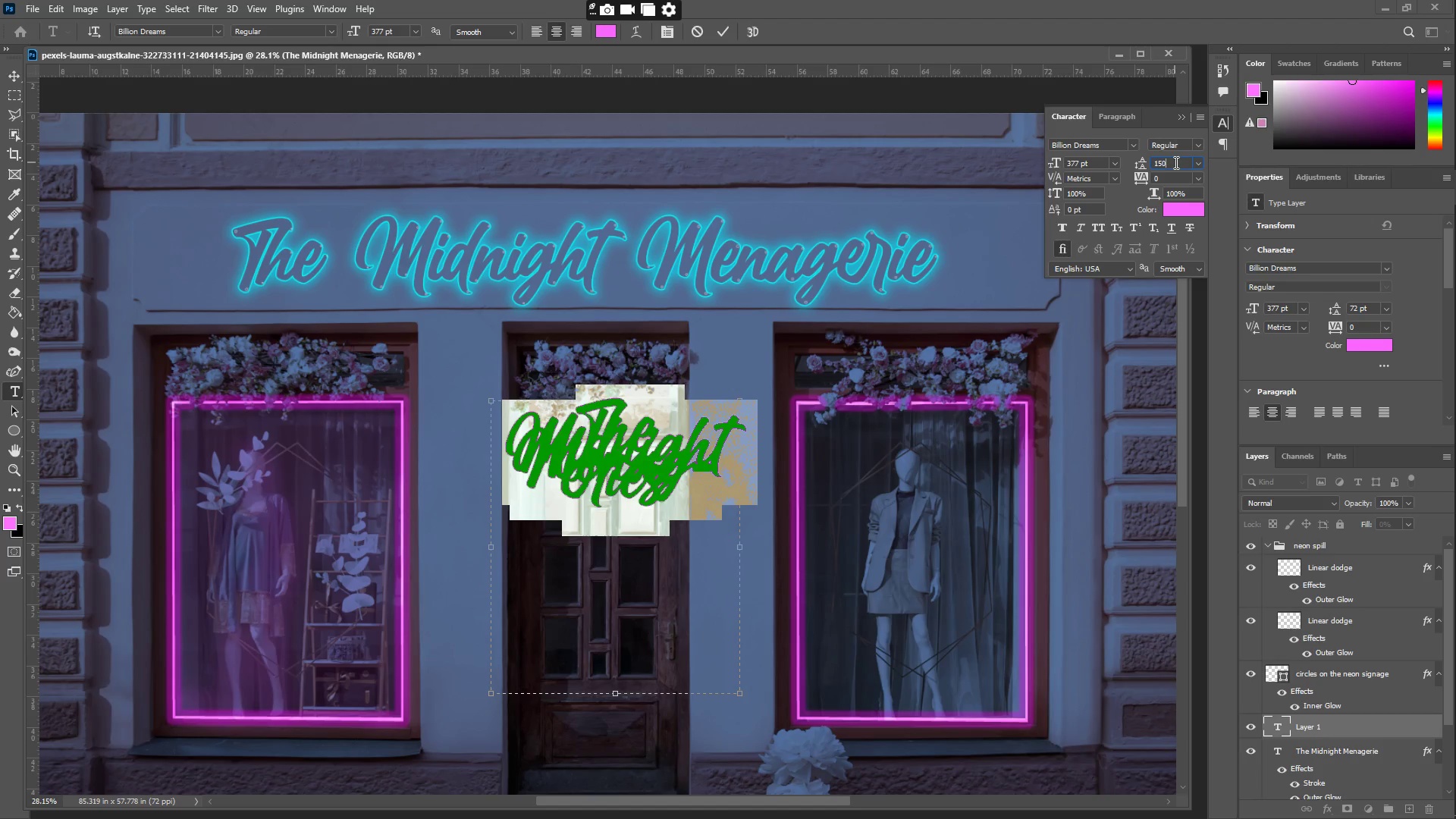 
key(NumpadEnter)
 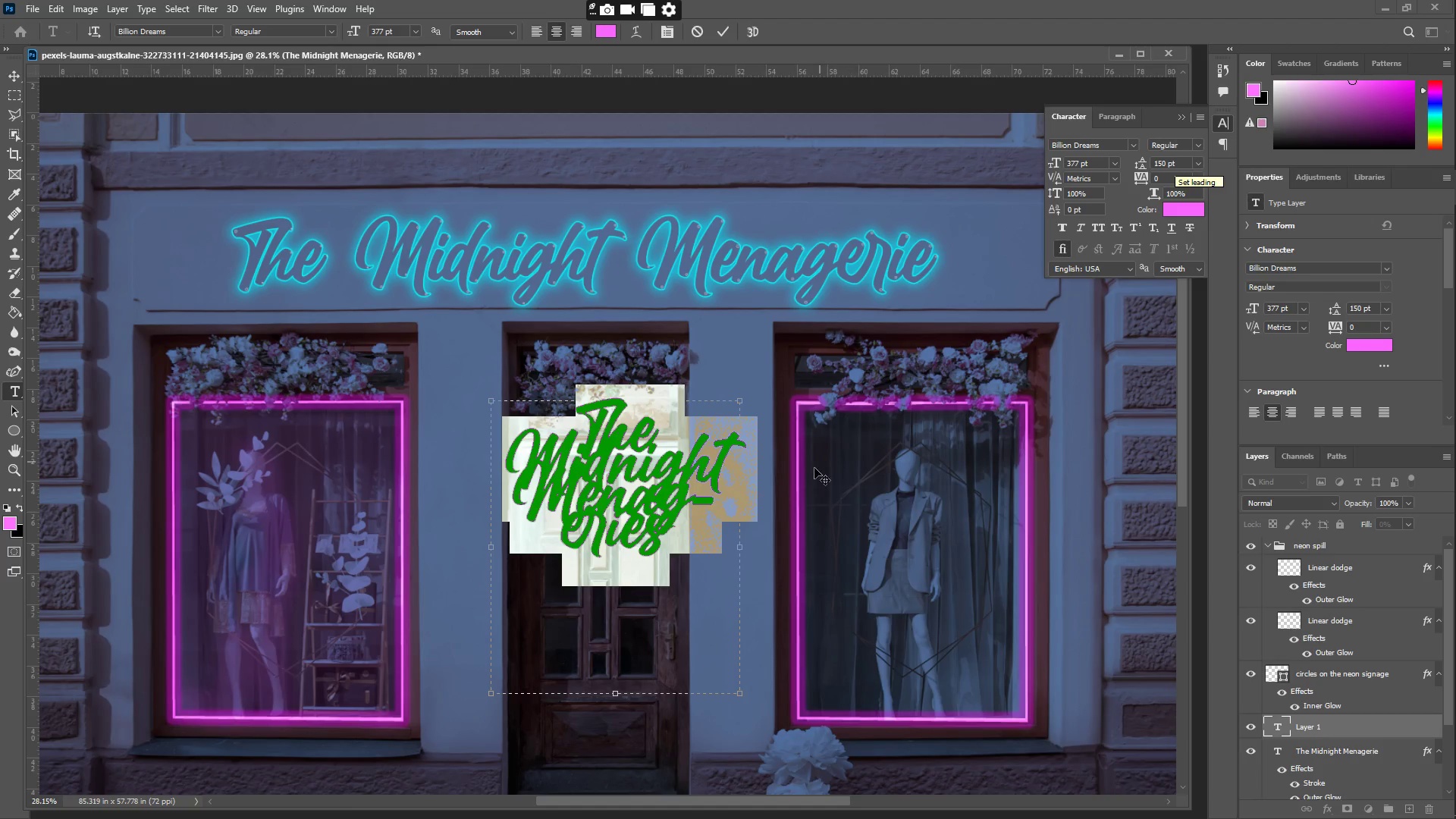 
left_click_drag(start_coordinate=[745, 548], to_coordinate=[817, 564])
 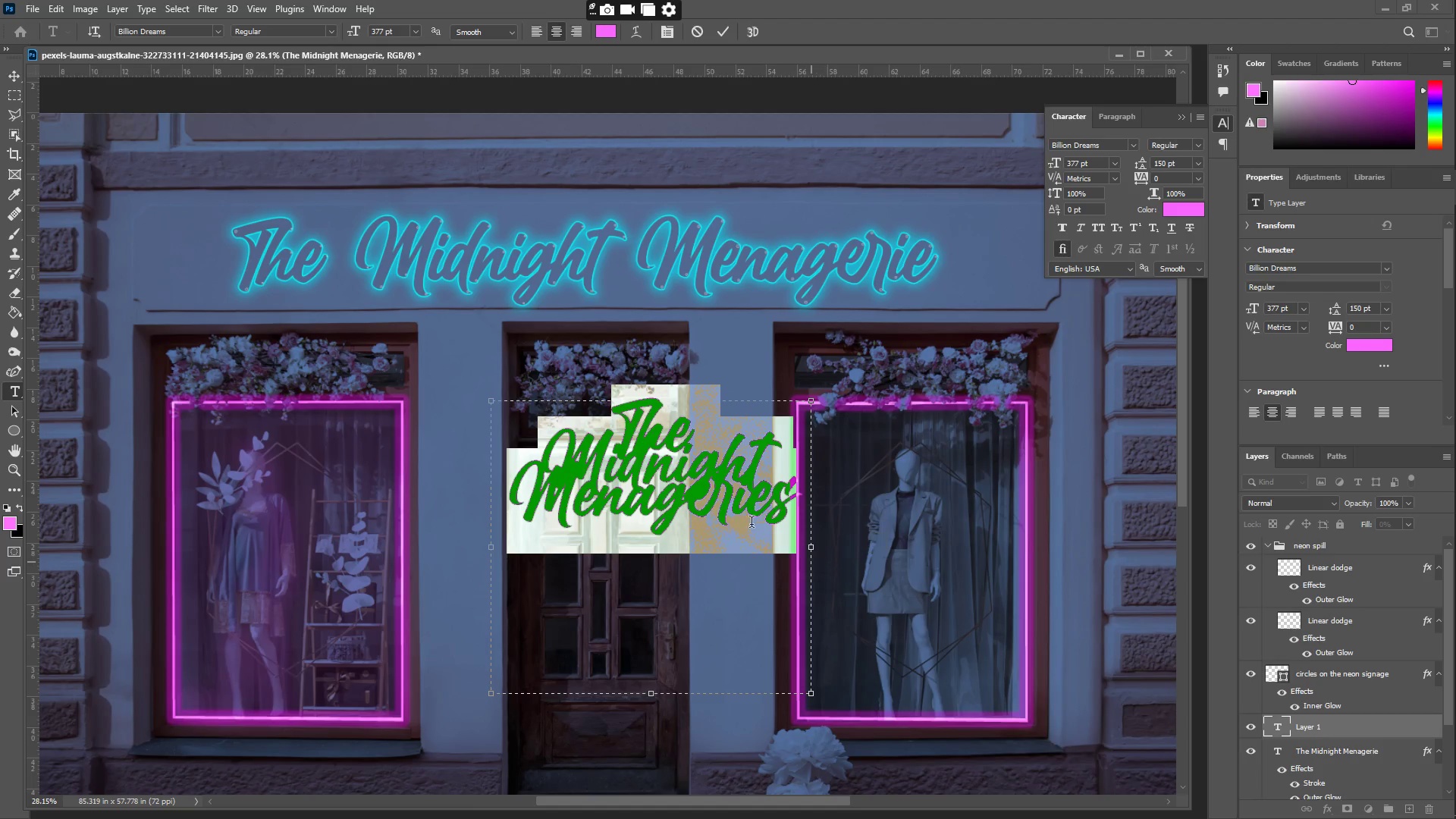 
left_click([720, 507])
 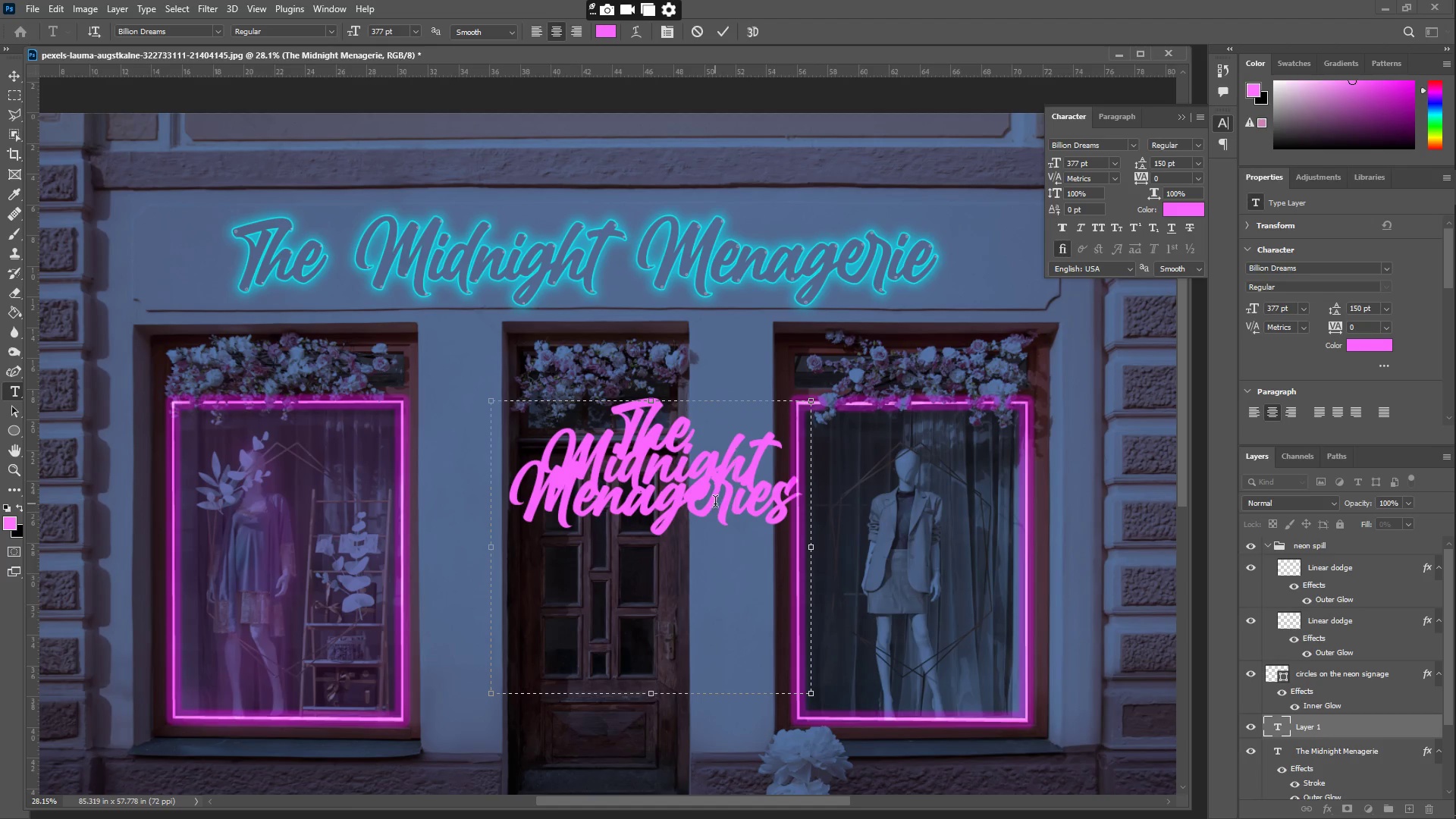 
key(Backspace)
 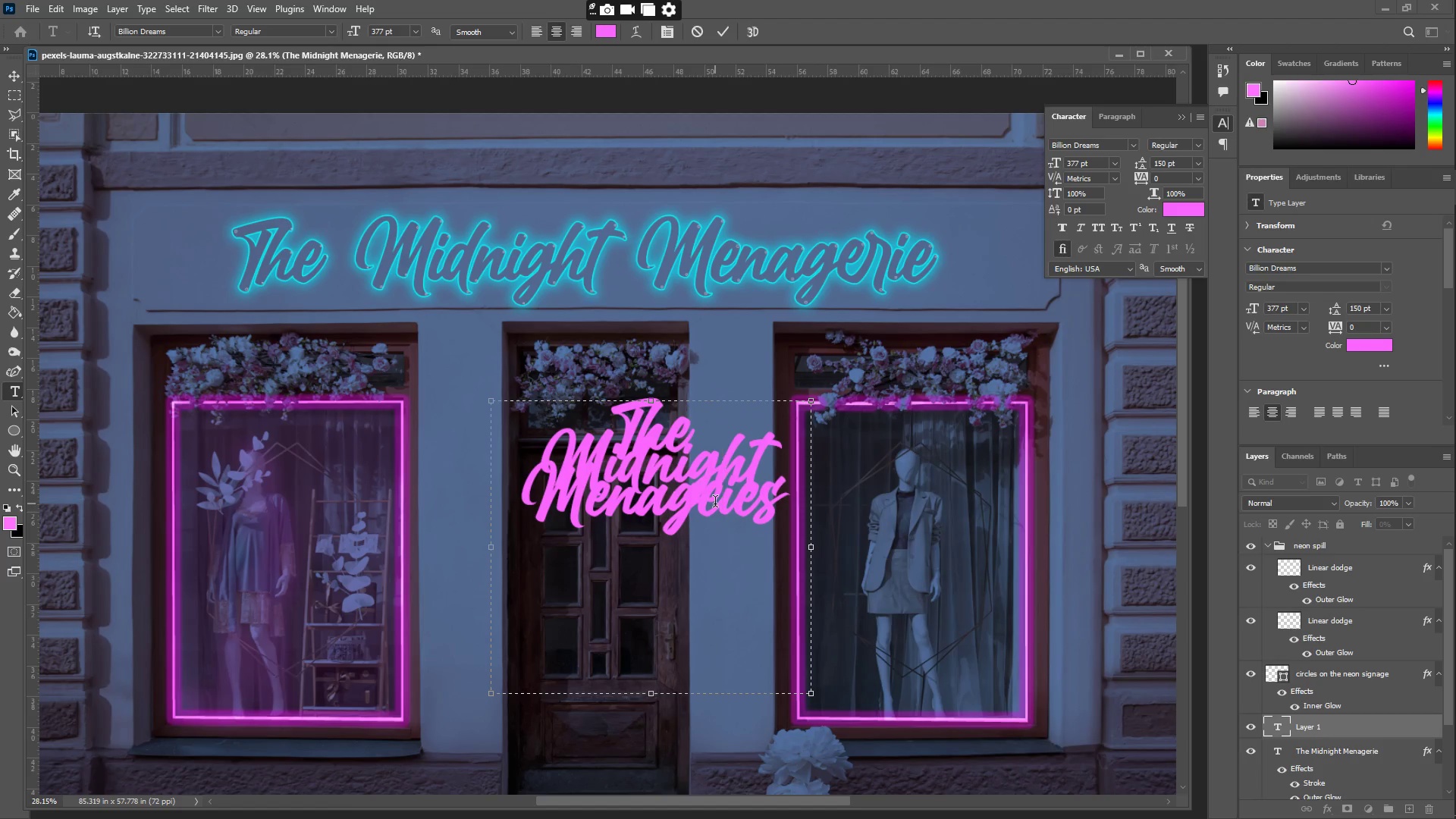 
key(ArrowRight)
 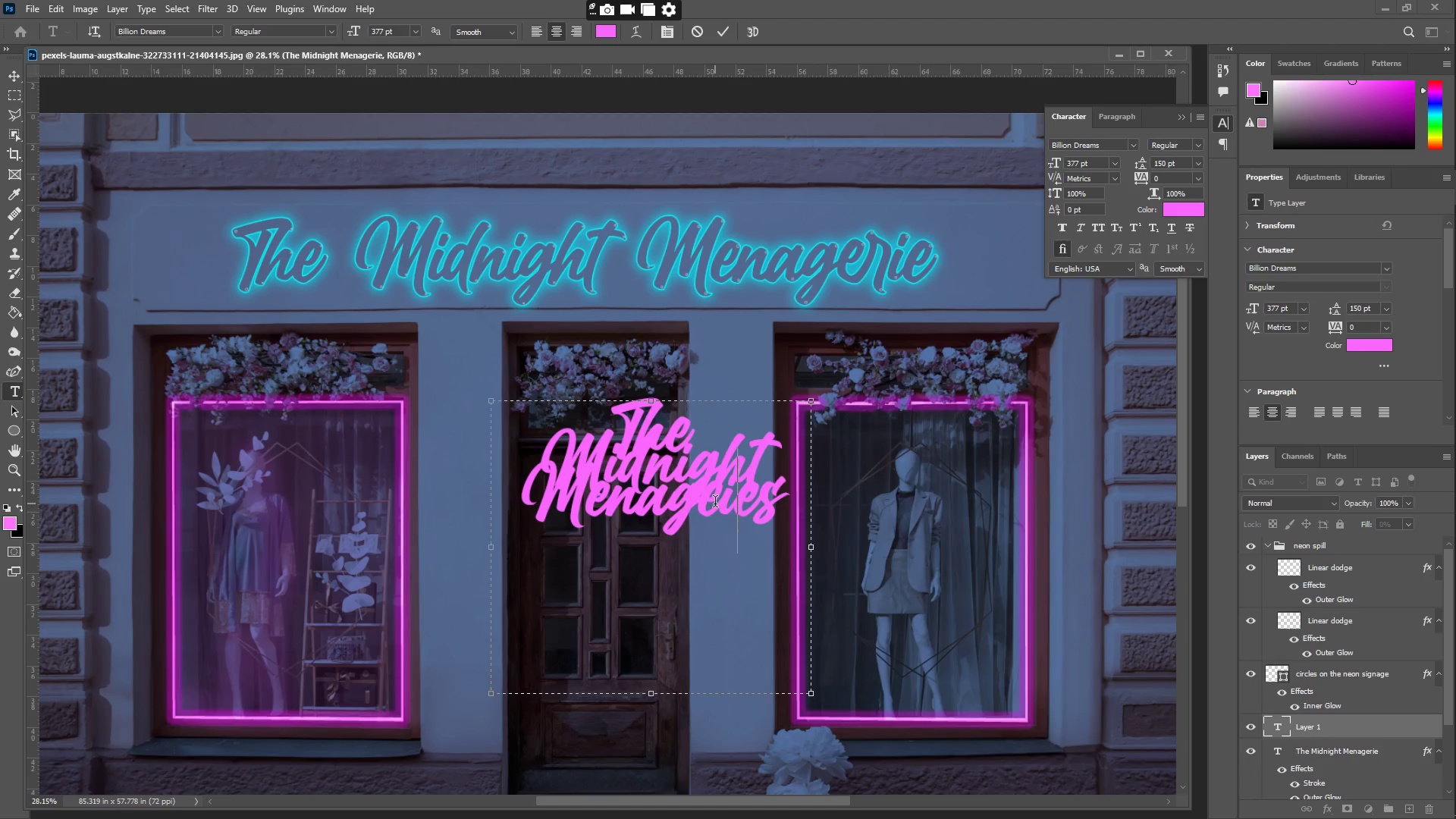 
key(ArrowRight)
 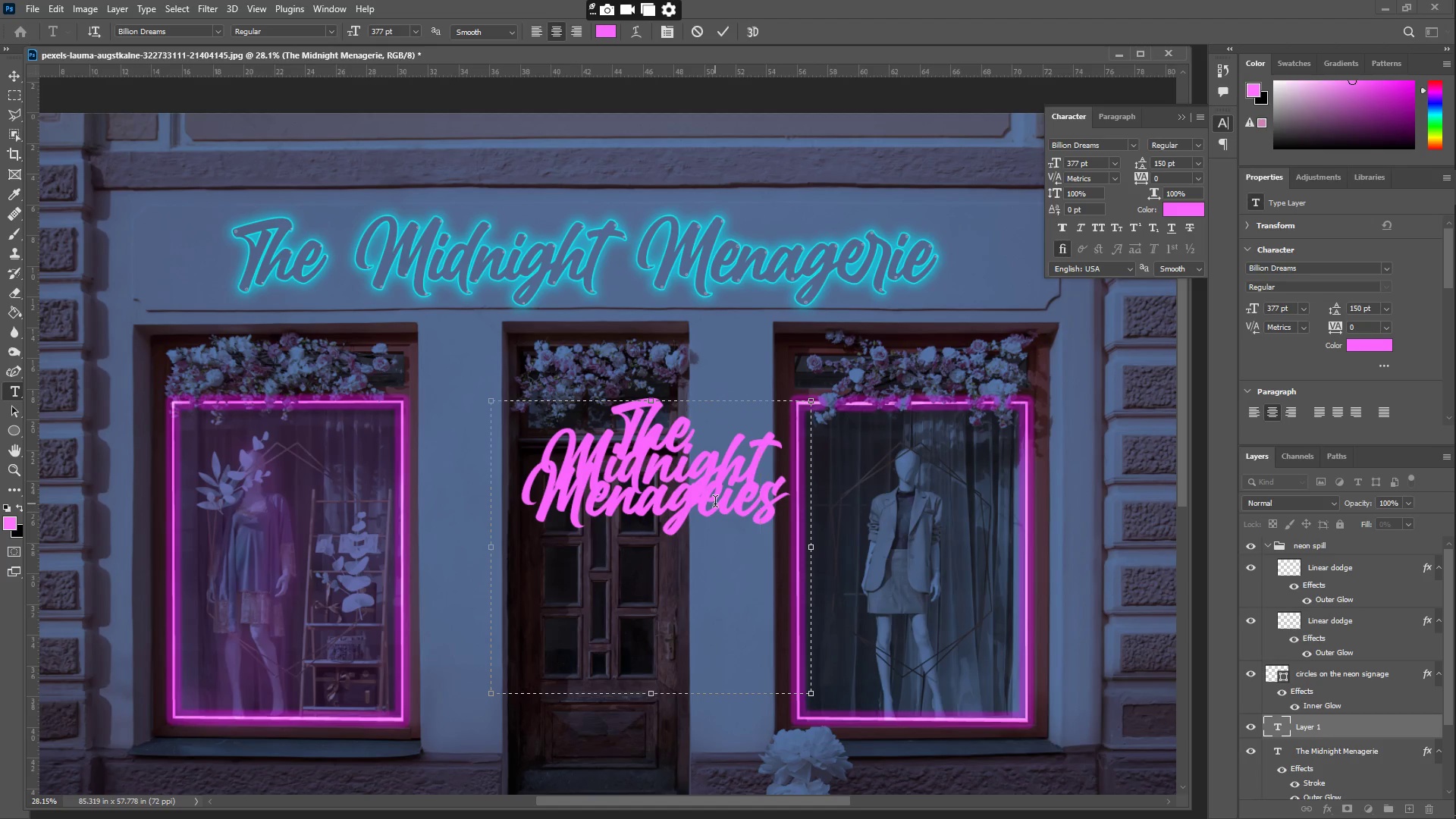 
key(ArrowRight)
 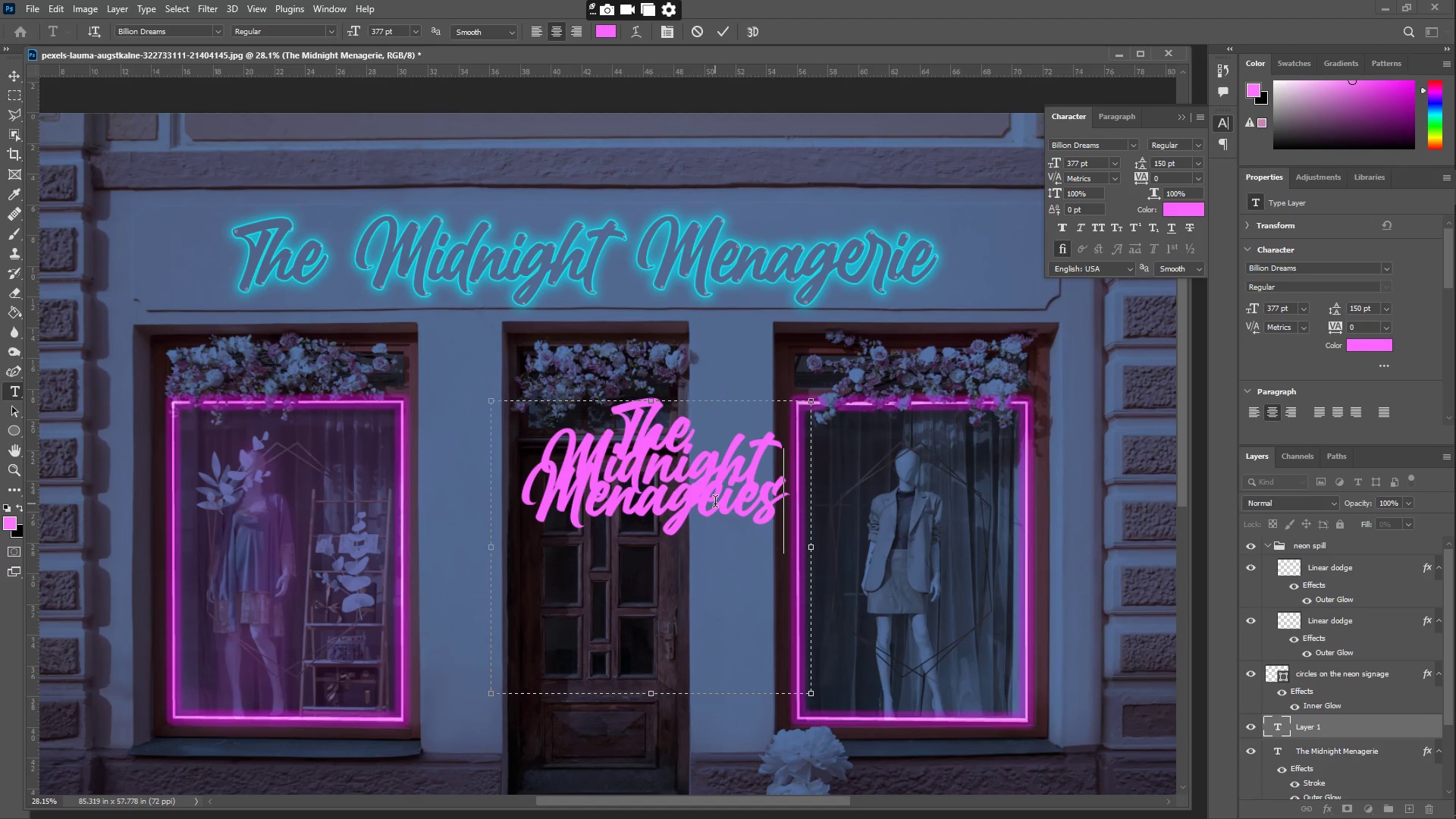 
key(Backspace)
key(Backspace)
key(Backspace)
type(rie)
 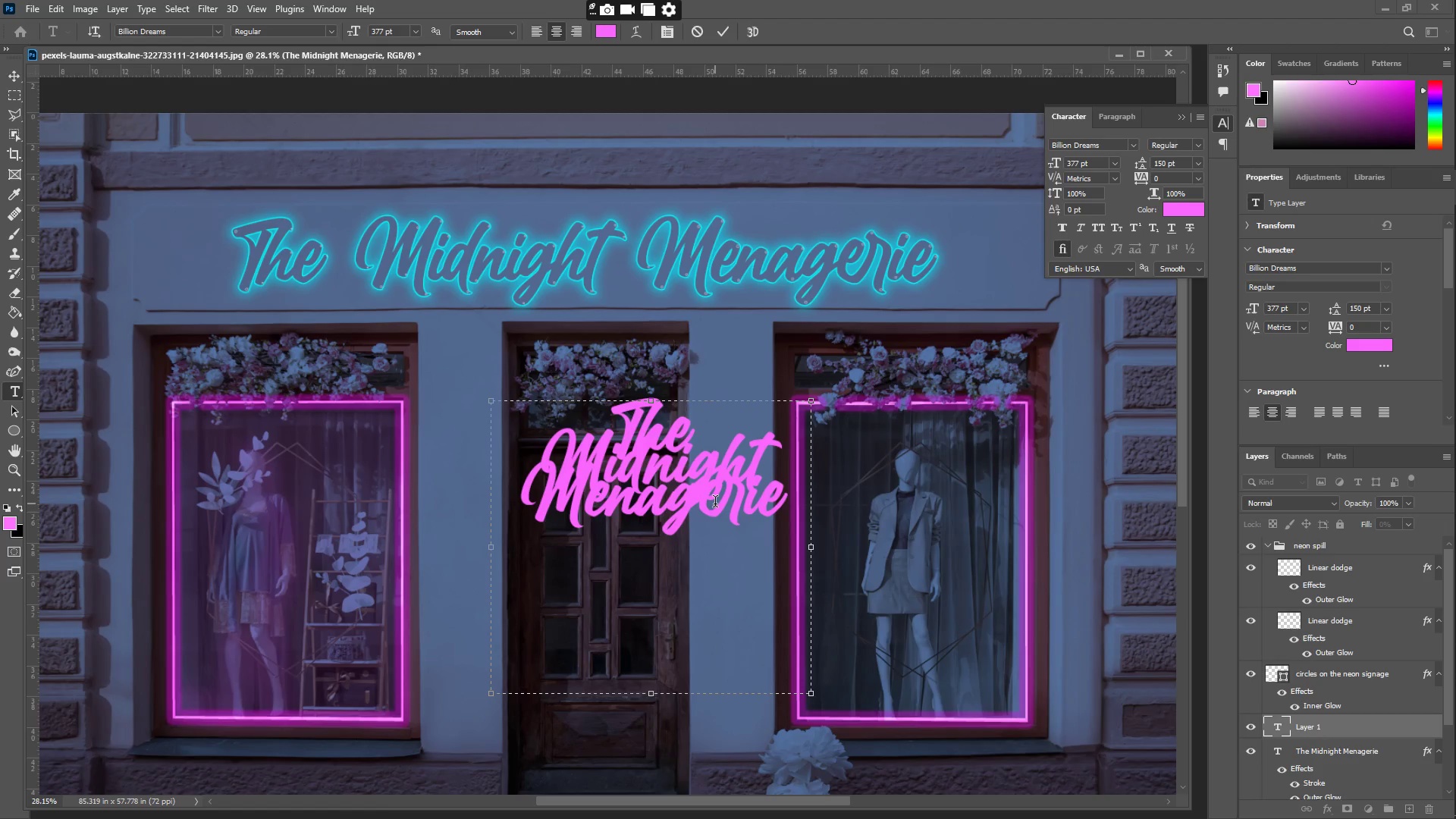 
key(Control+A)
 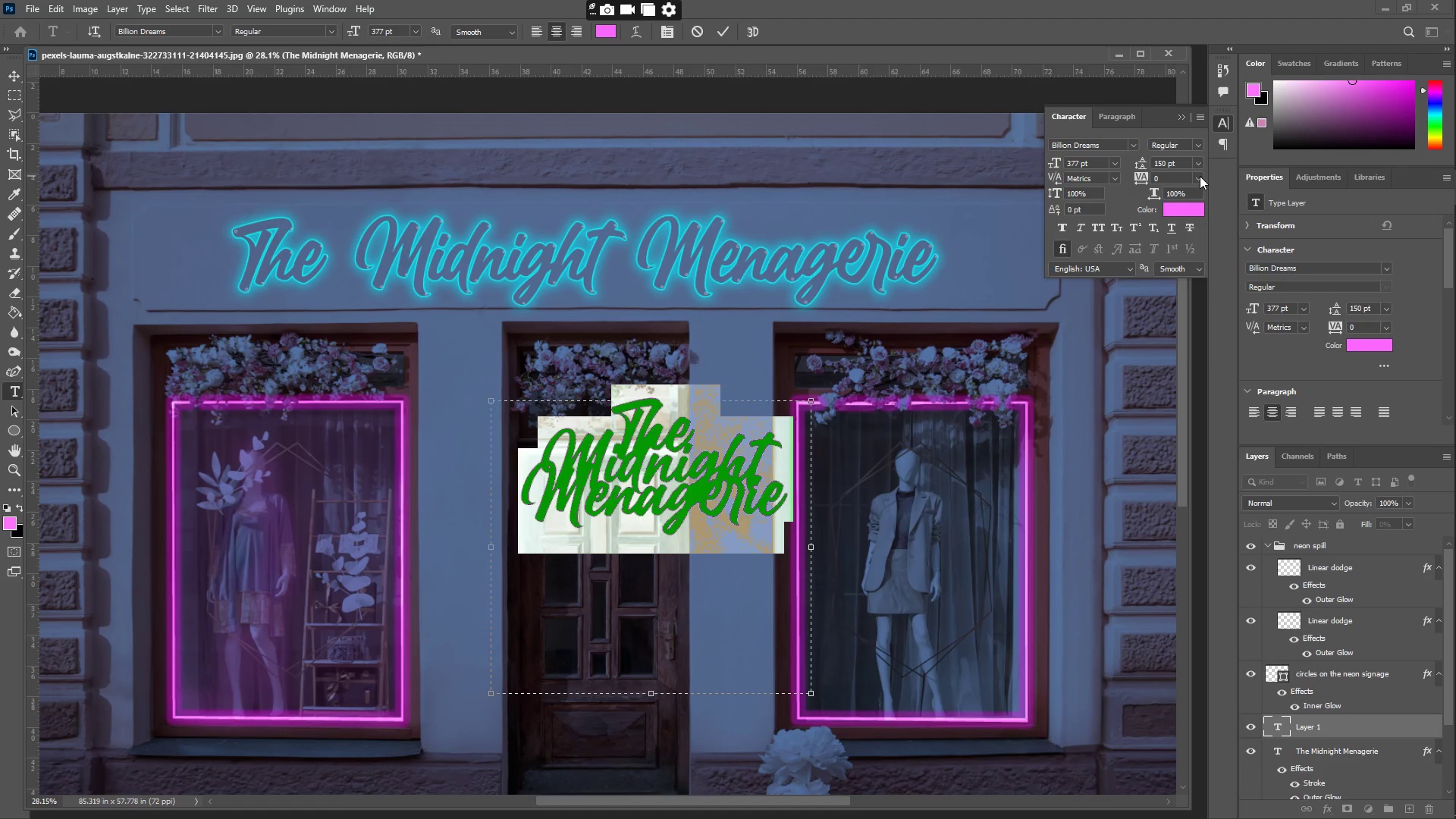 
double_click([1201, 177])
 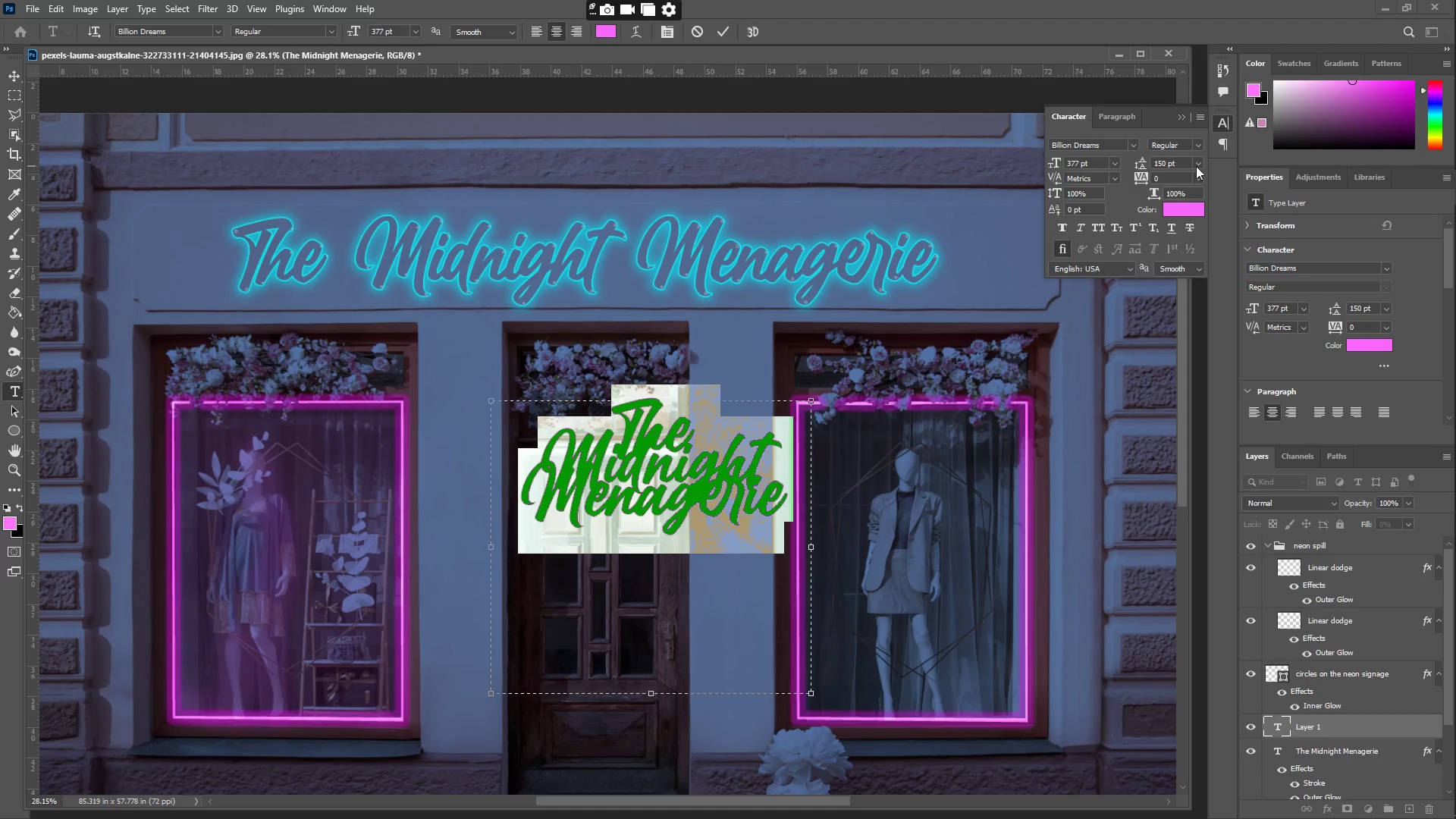 
triple_click([1200, 164])
 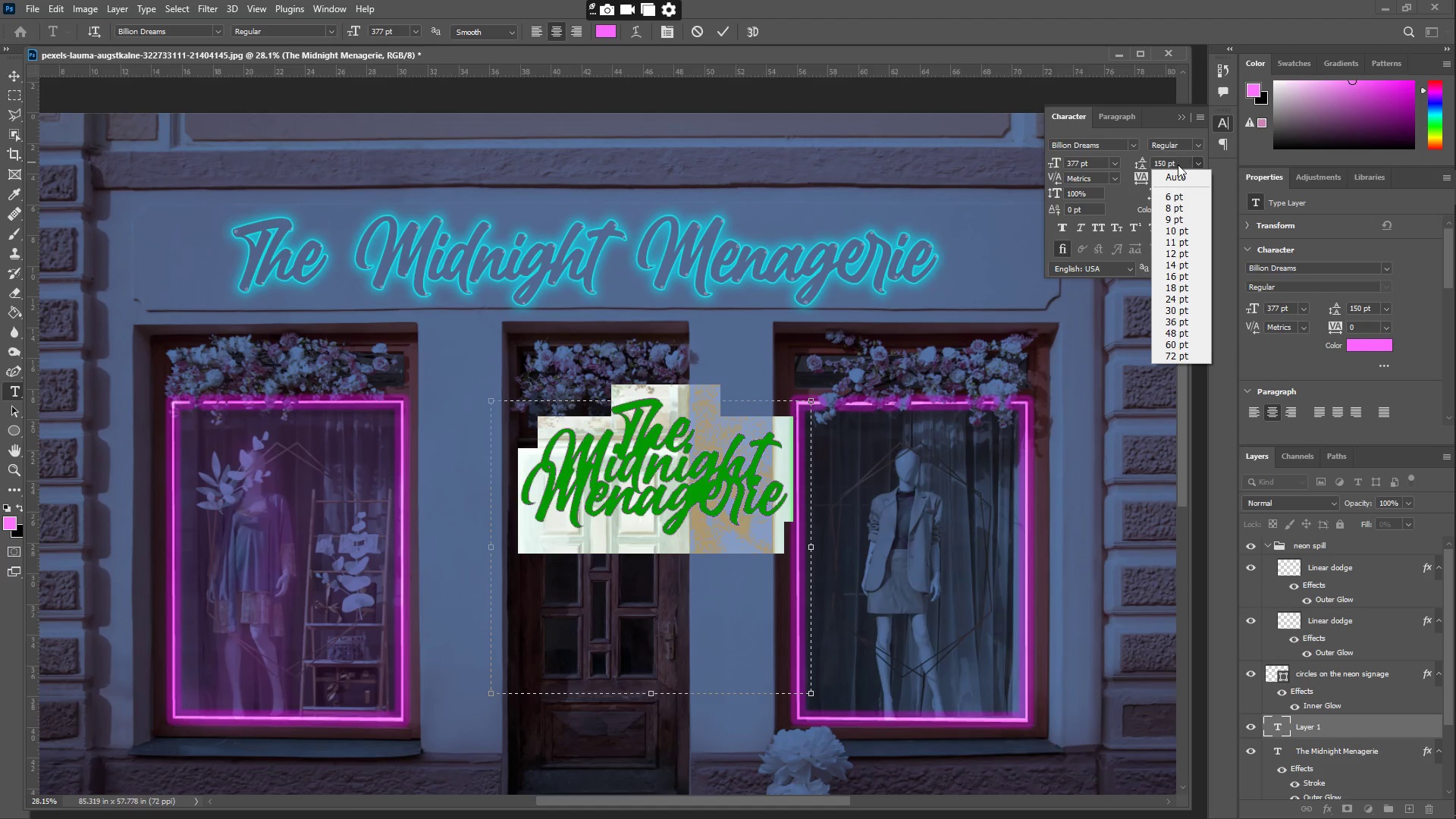 
double_click([1178, 165])
 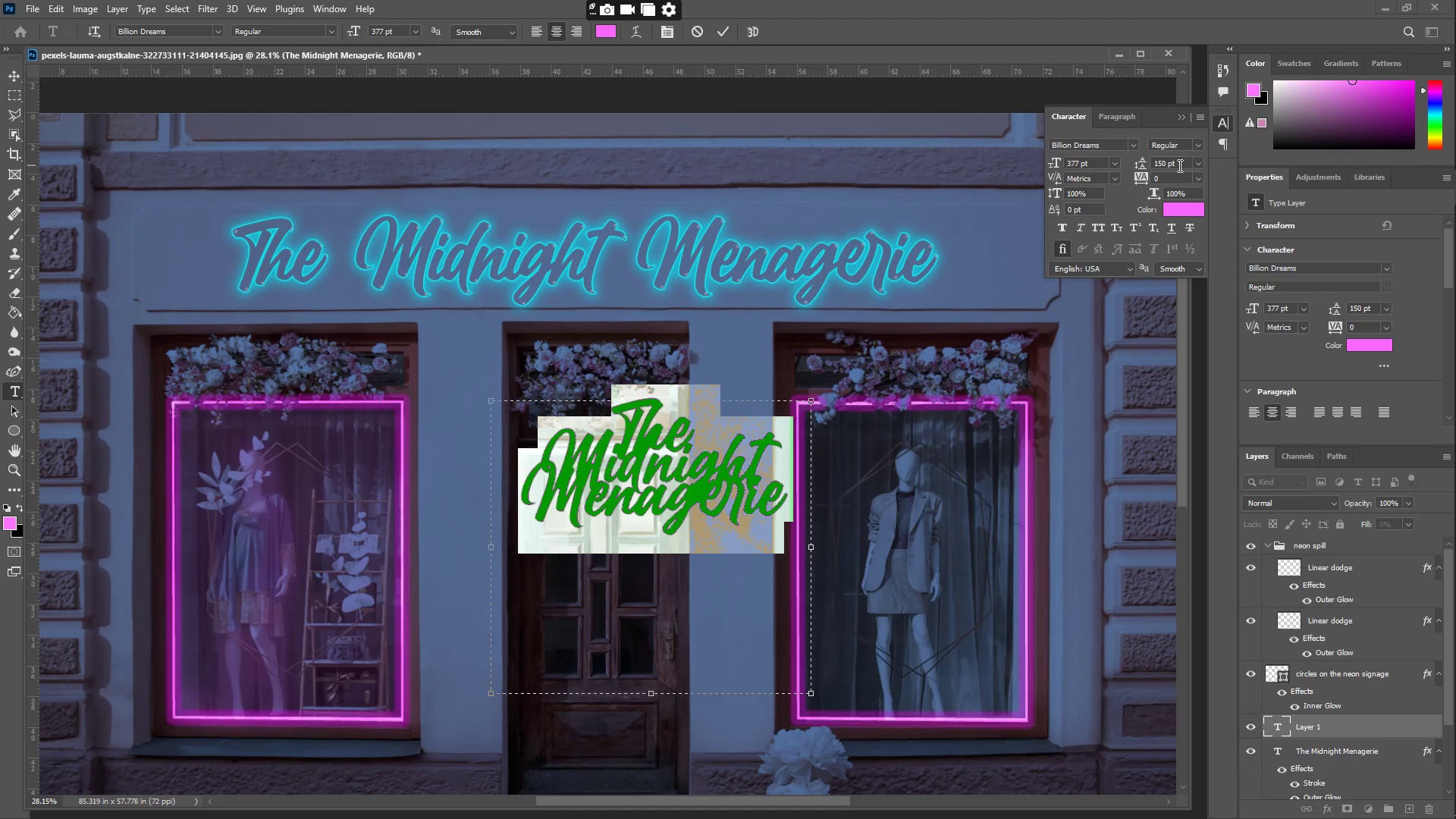 
key(Control+A)
 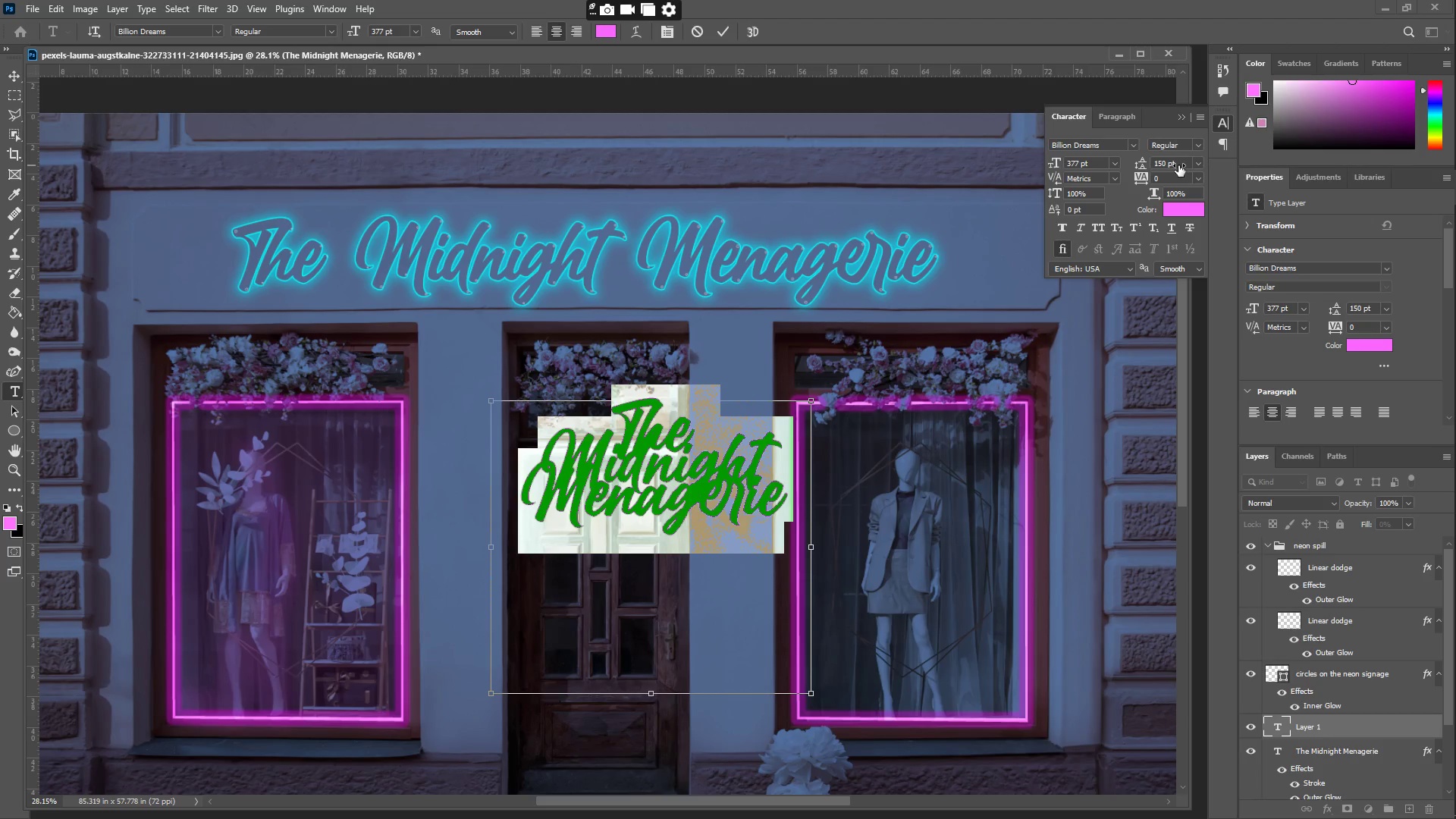 
key(Numpad1)
 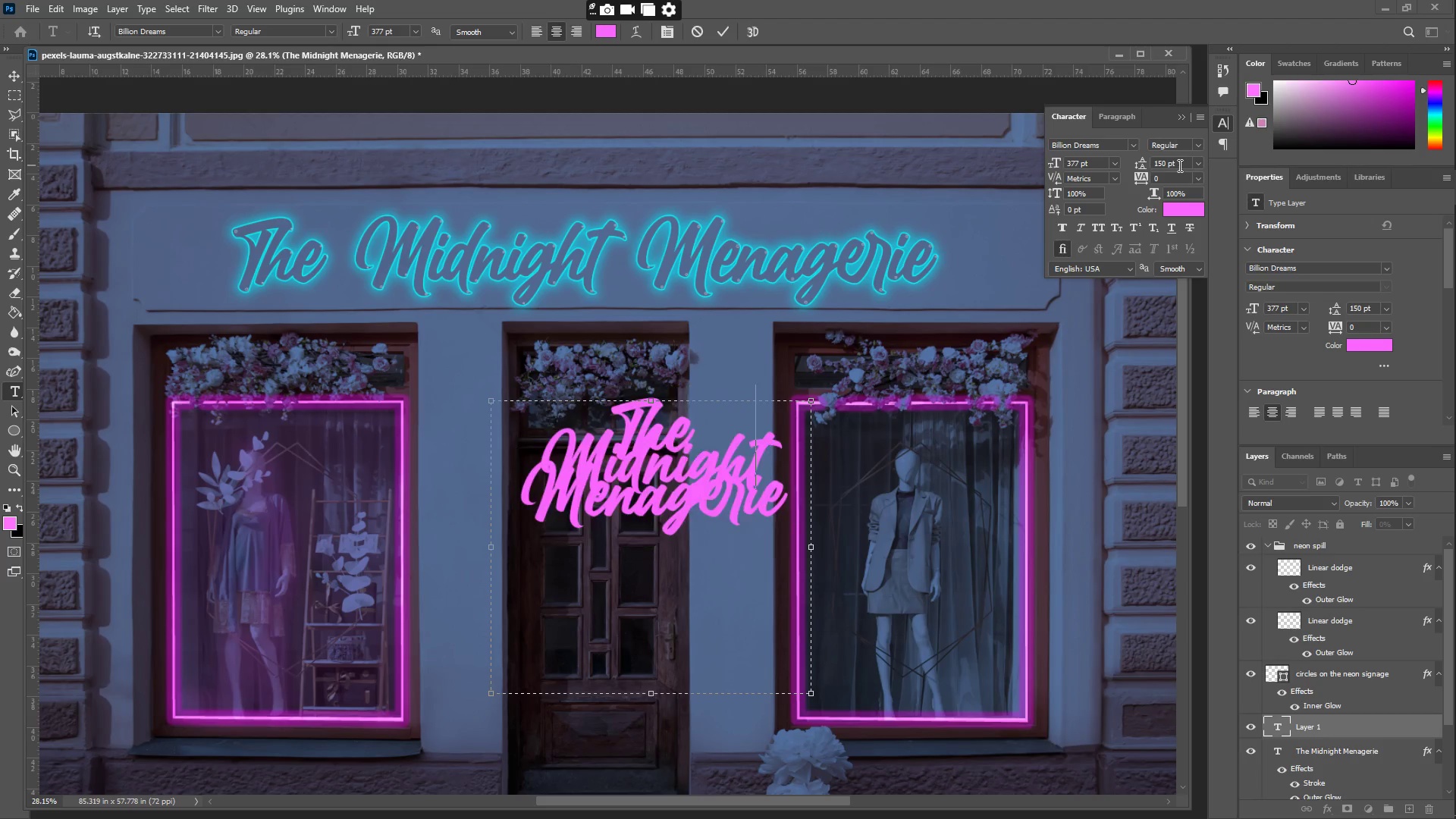 
key(Numpad7)
 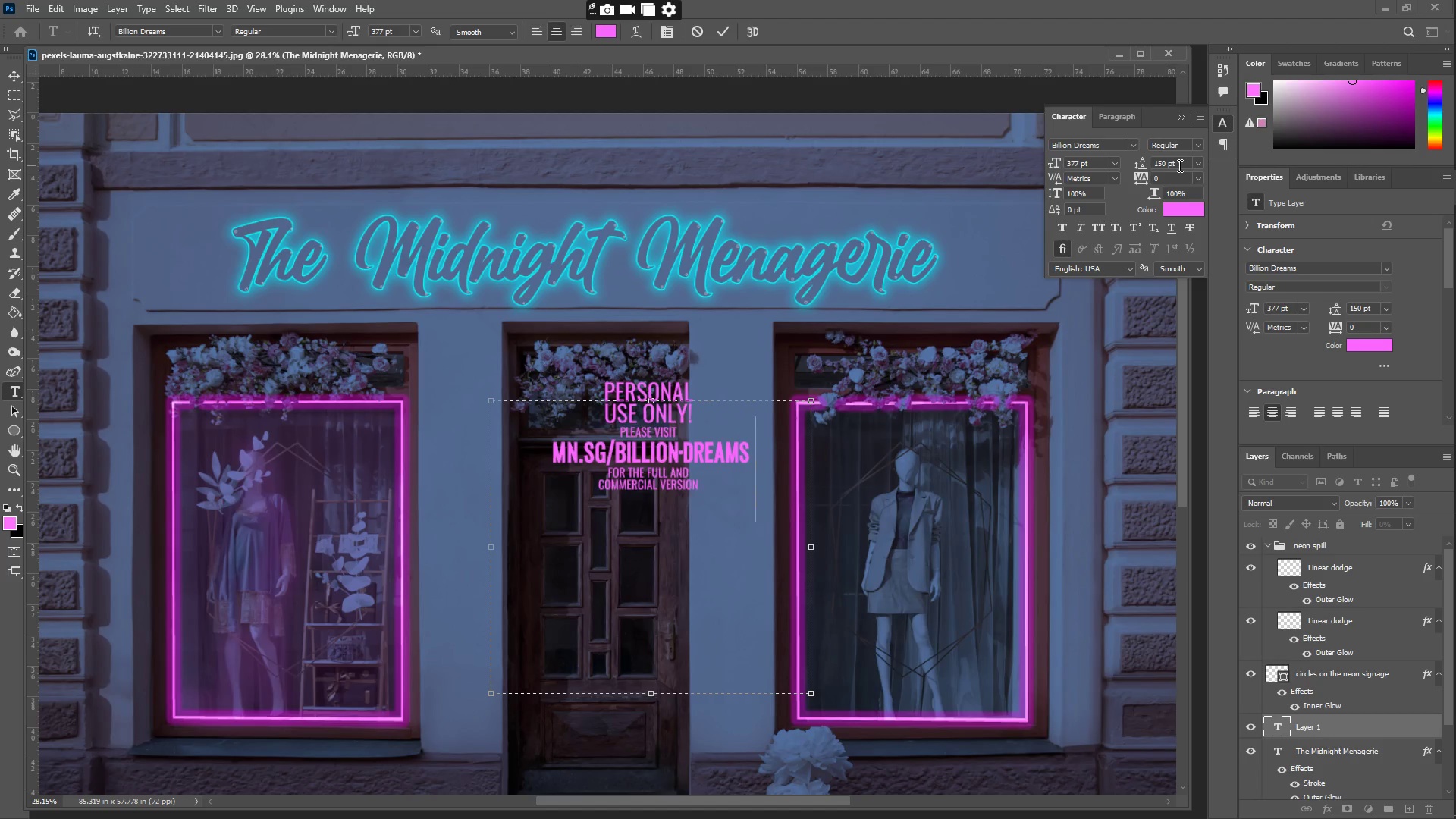 
key(Numpad0)
 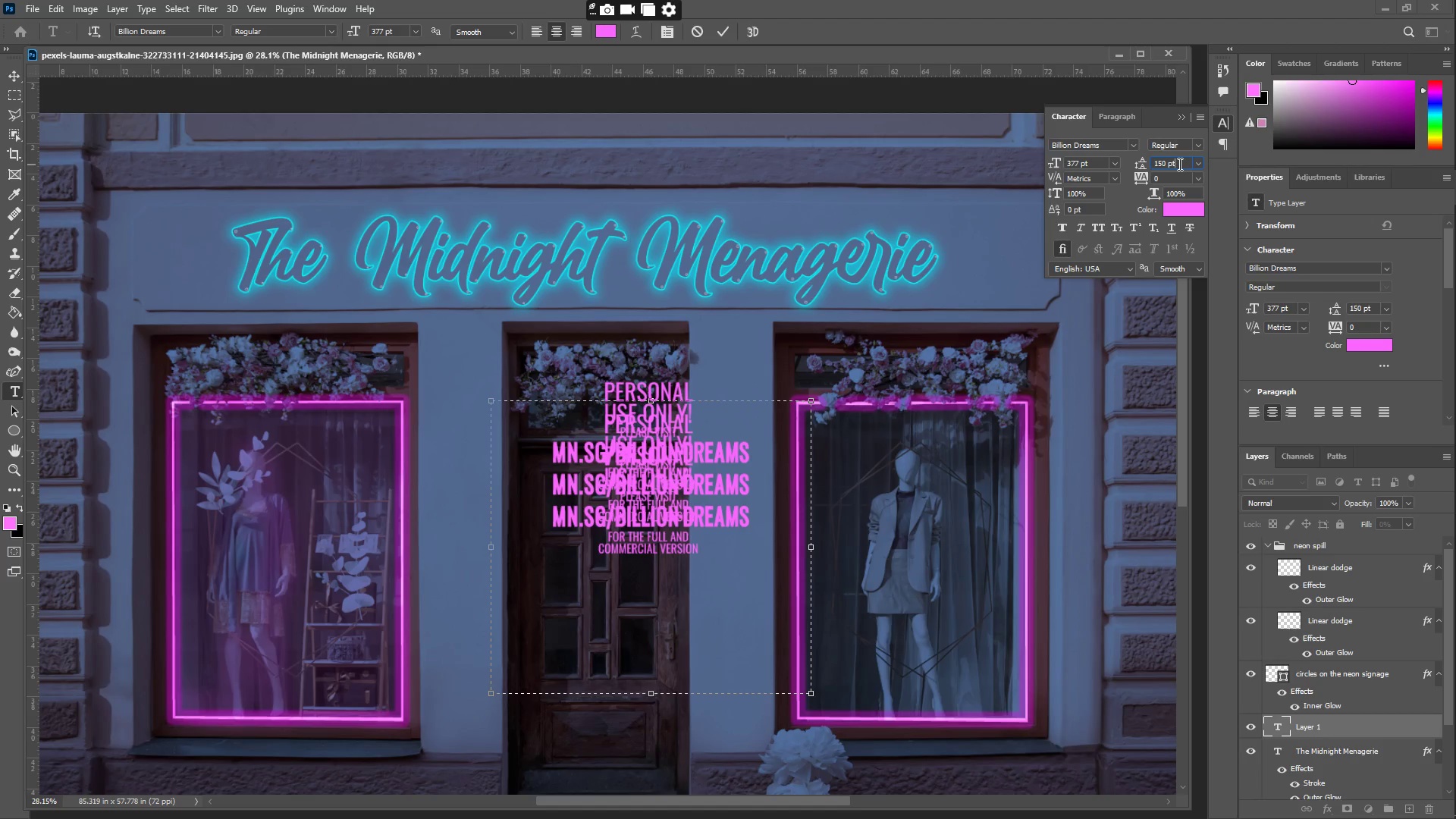 
key(Control+ControlLeft)
 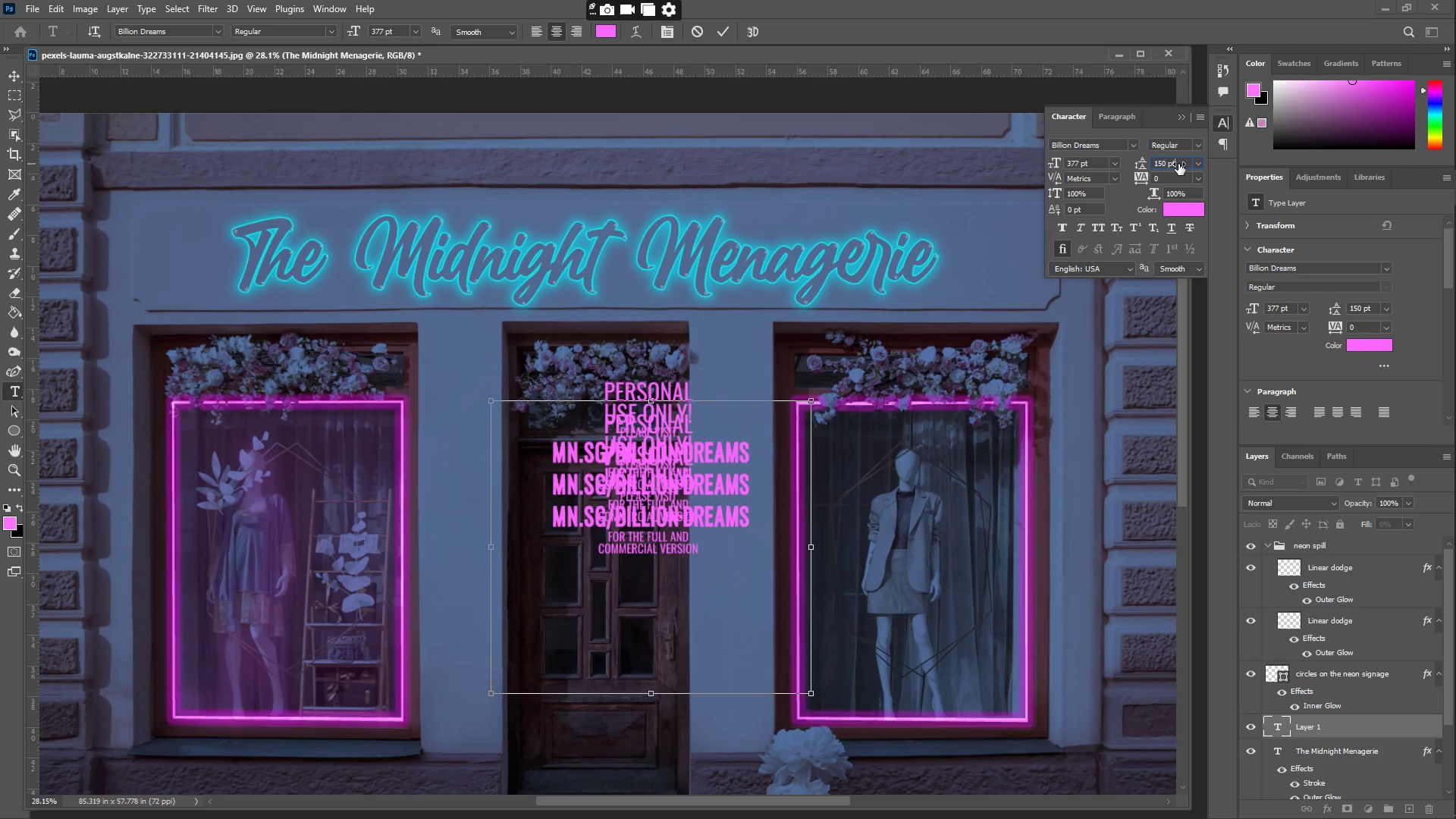 
key(Control+A)
 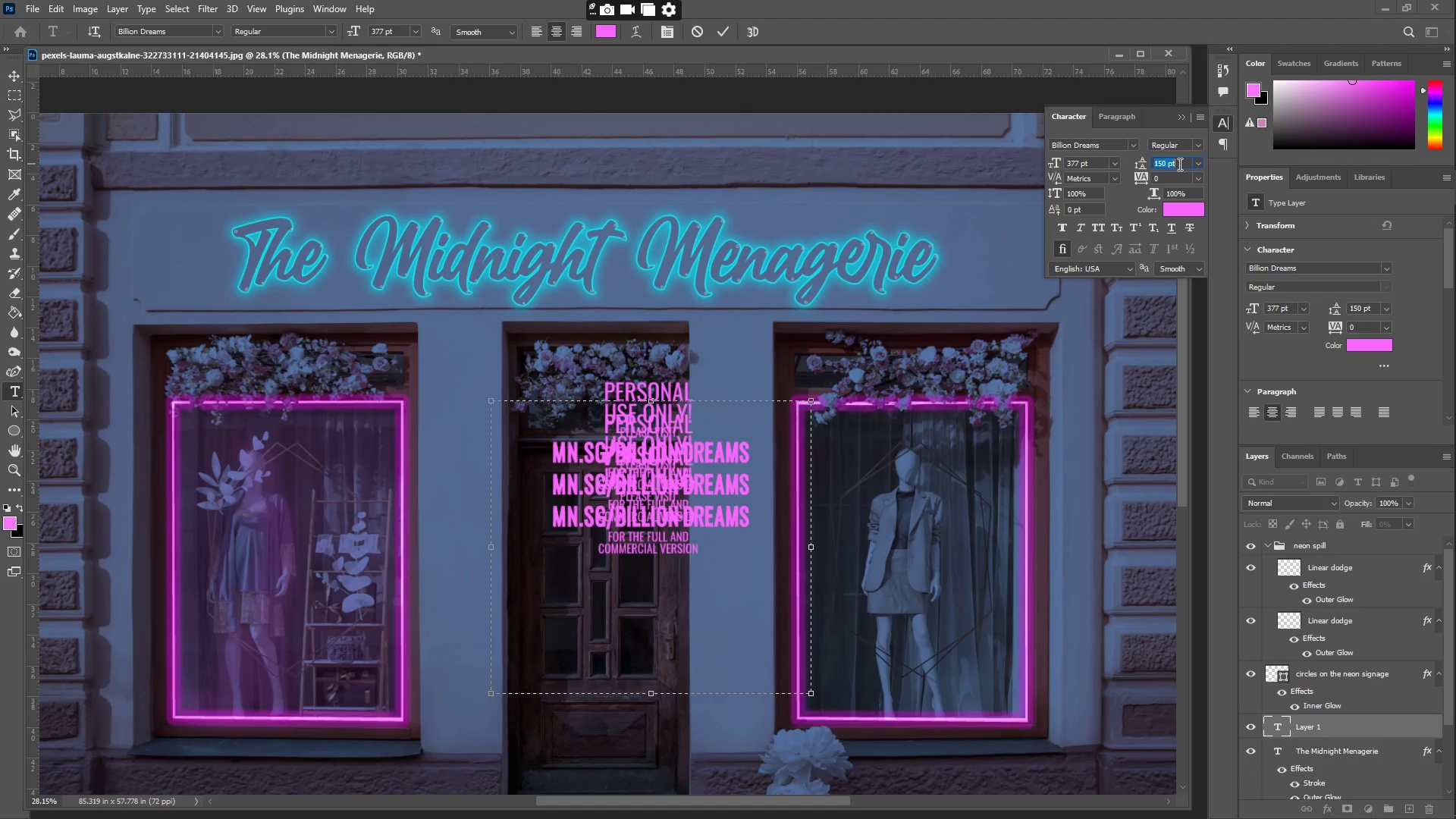 
key(Numpad1)
 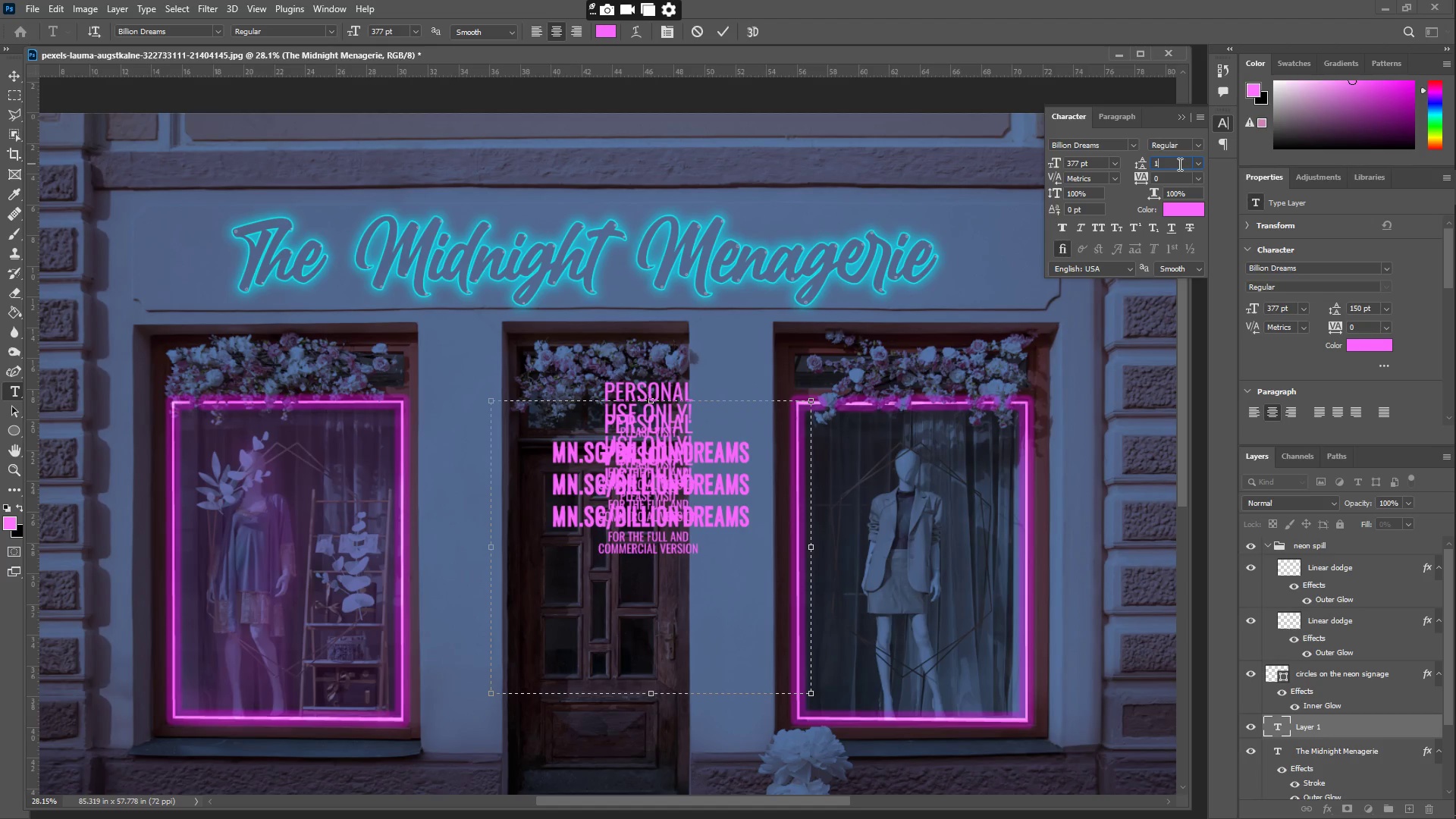 
key(Numpad7)
 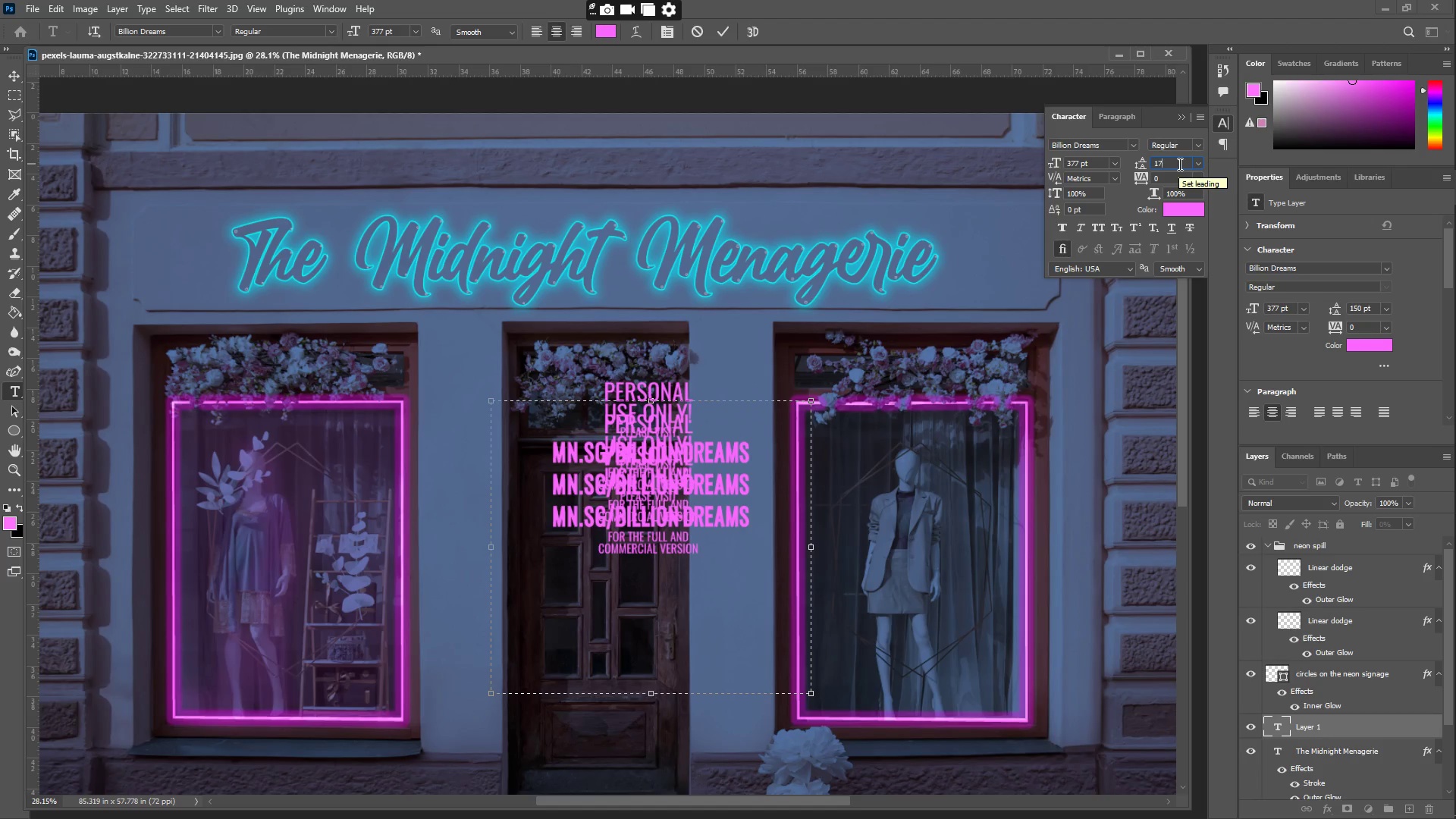 
key(Numpad0)
 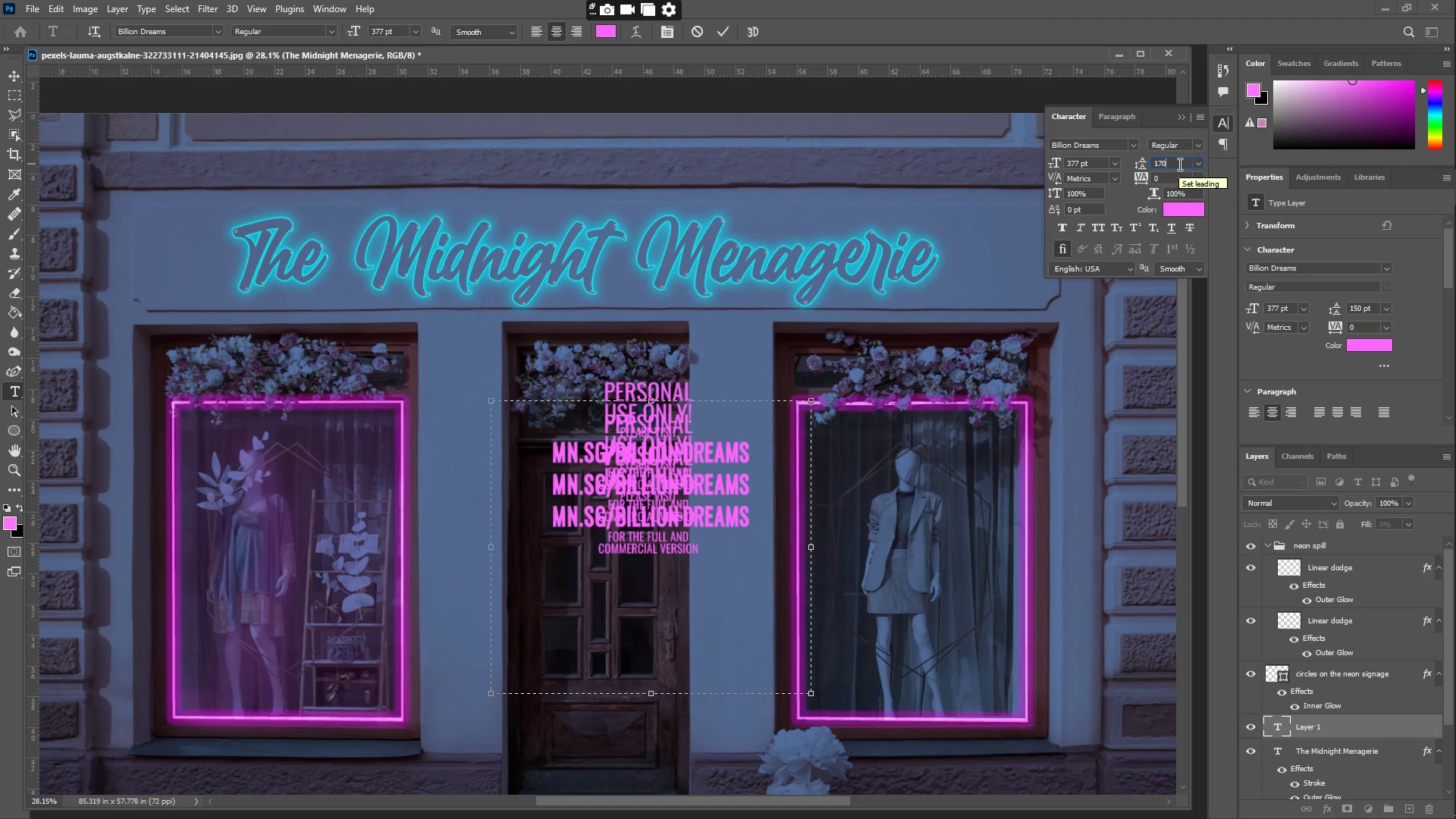 
key(NumpadEnter)
 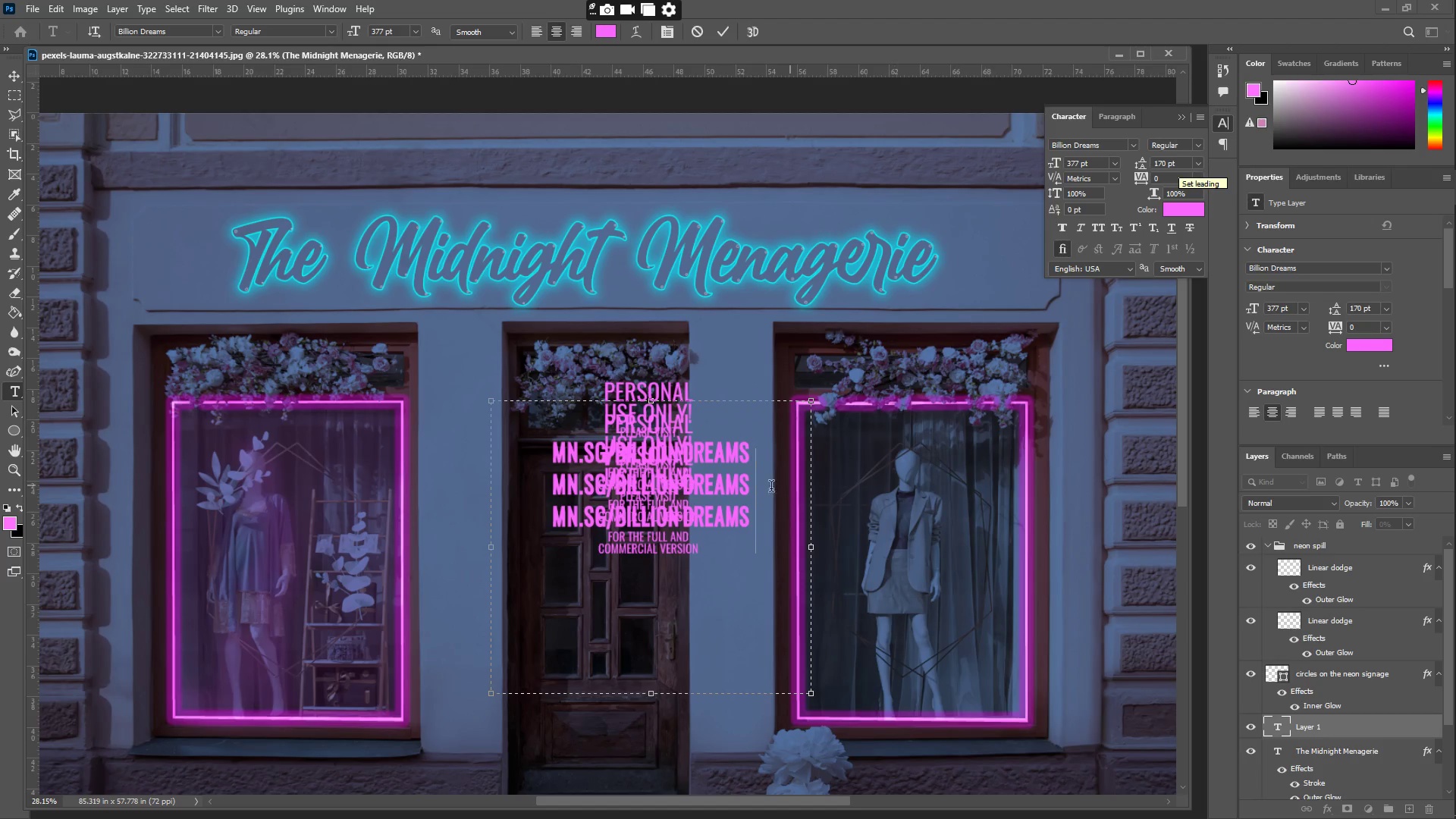 
left_click([725, 501])
 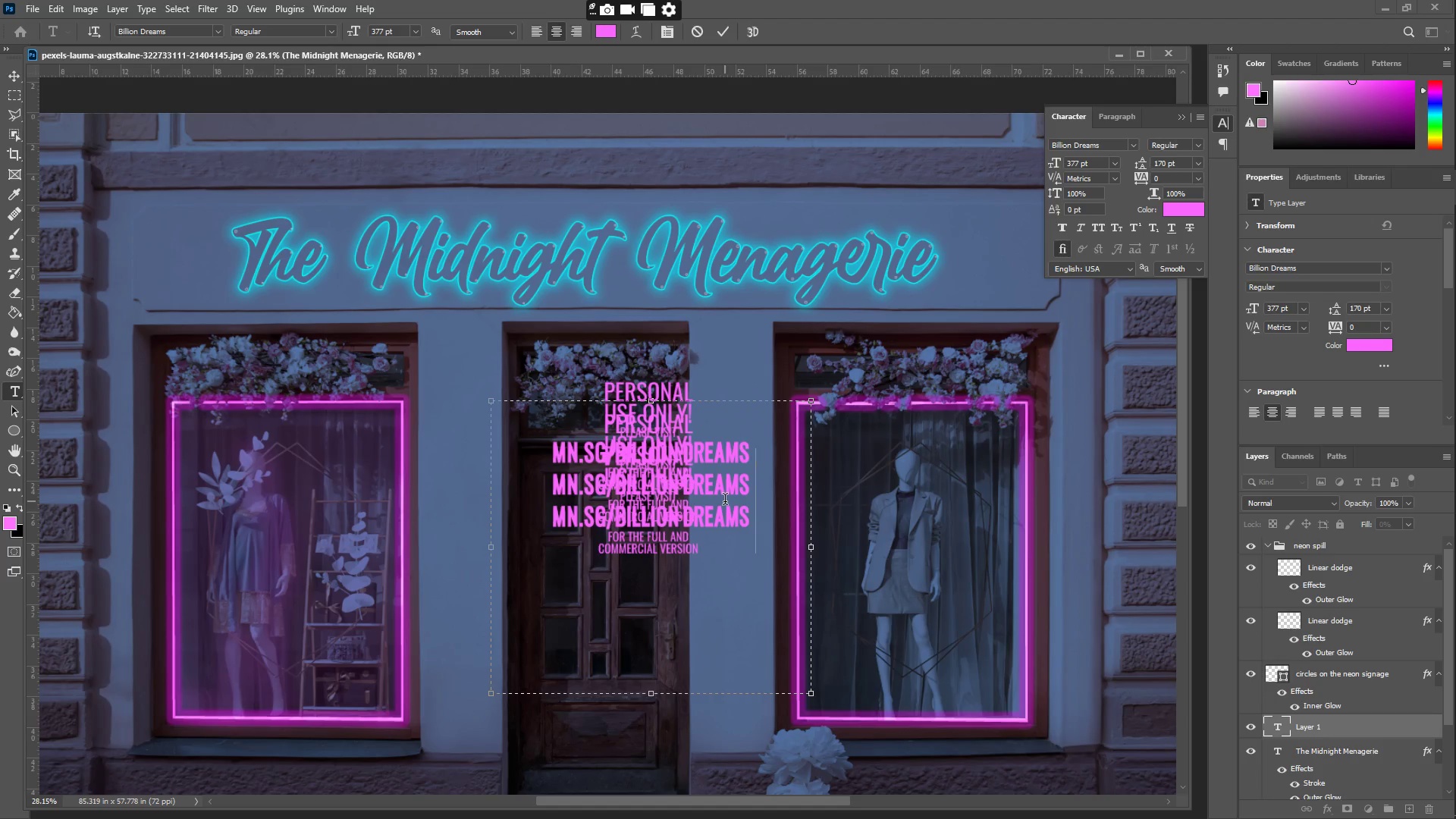 
key(Control+ControlLeft)
 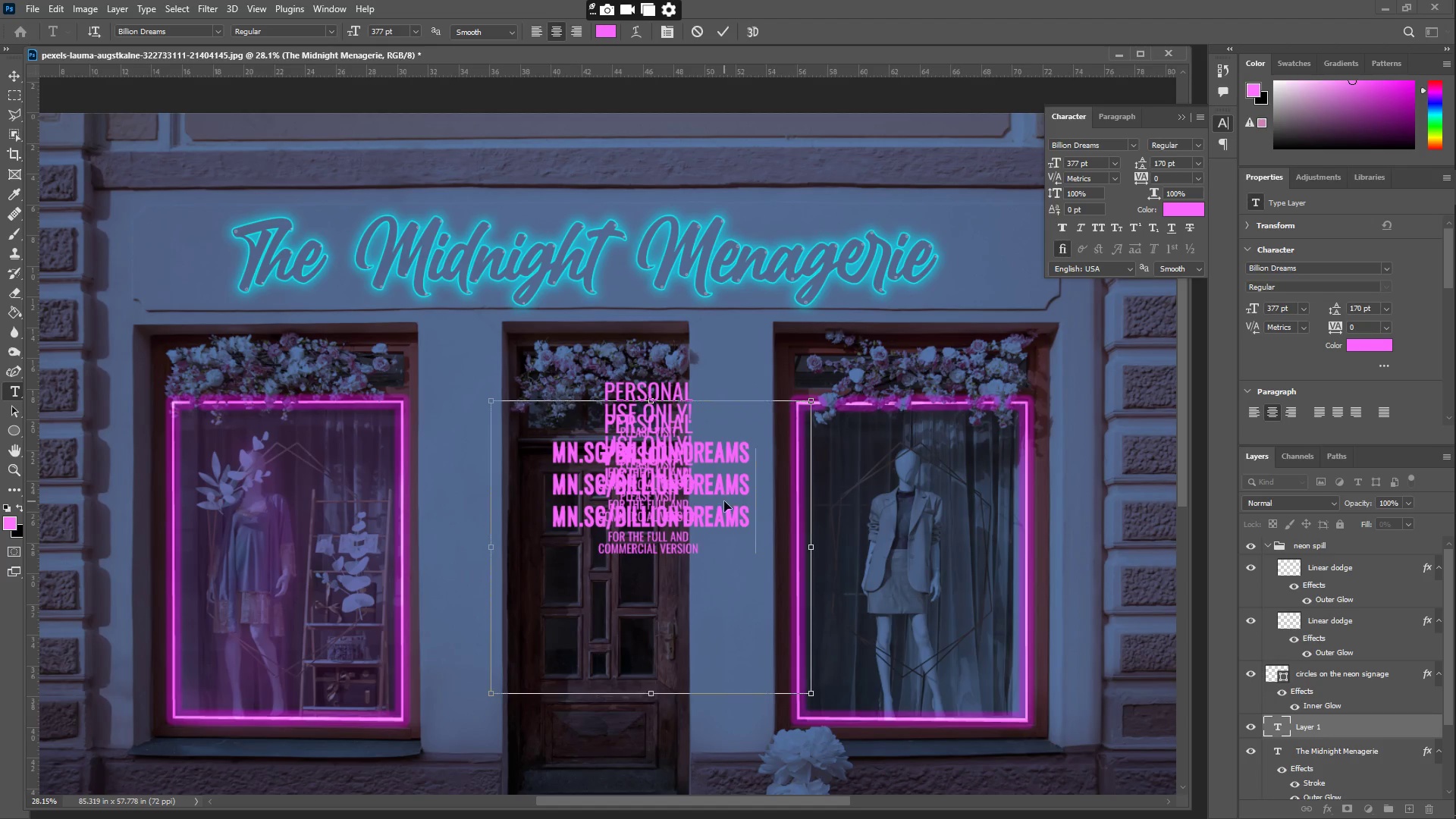 
key(Control+A)
 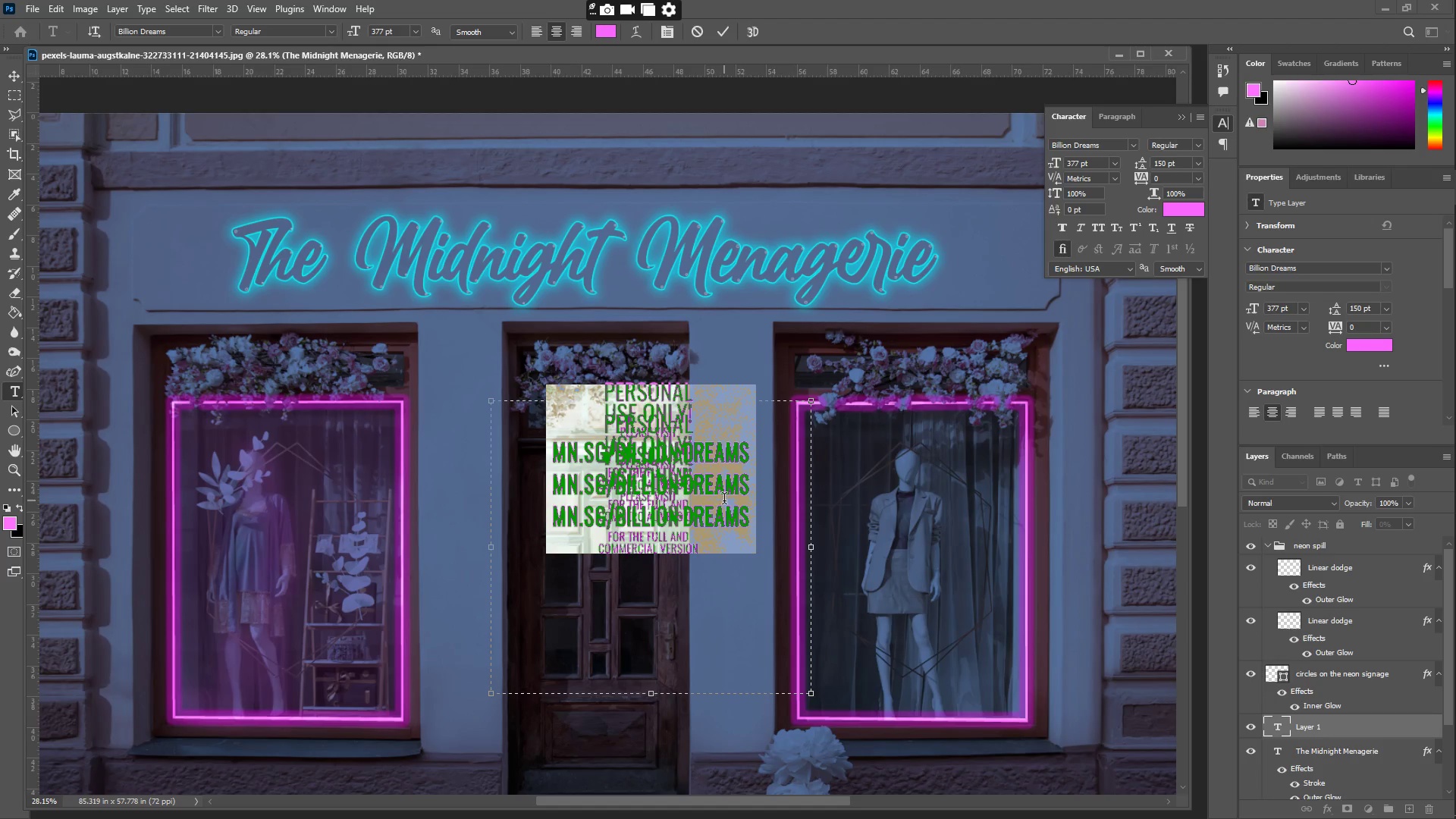 
type(th)
key(Backspace)
key(Backspace)
type(The )
 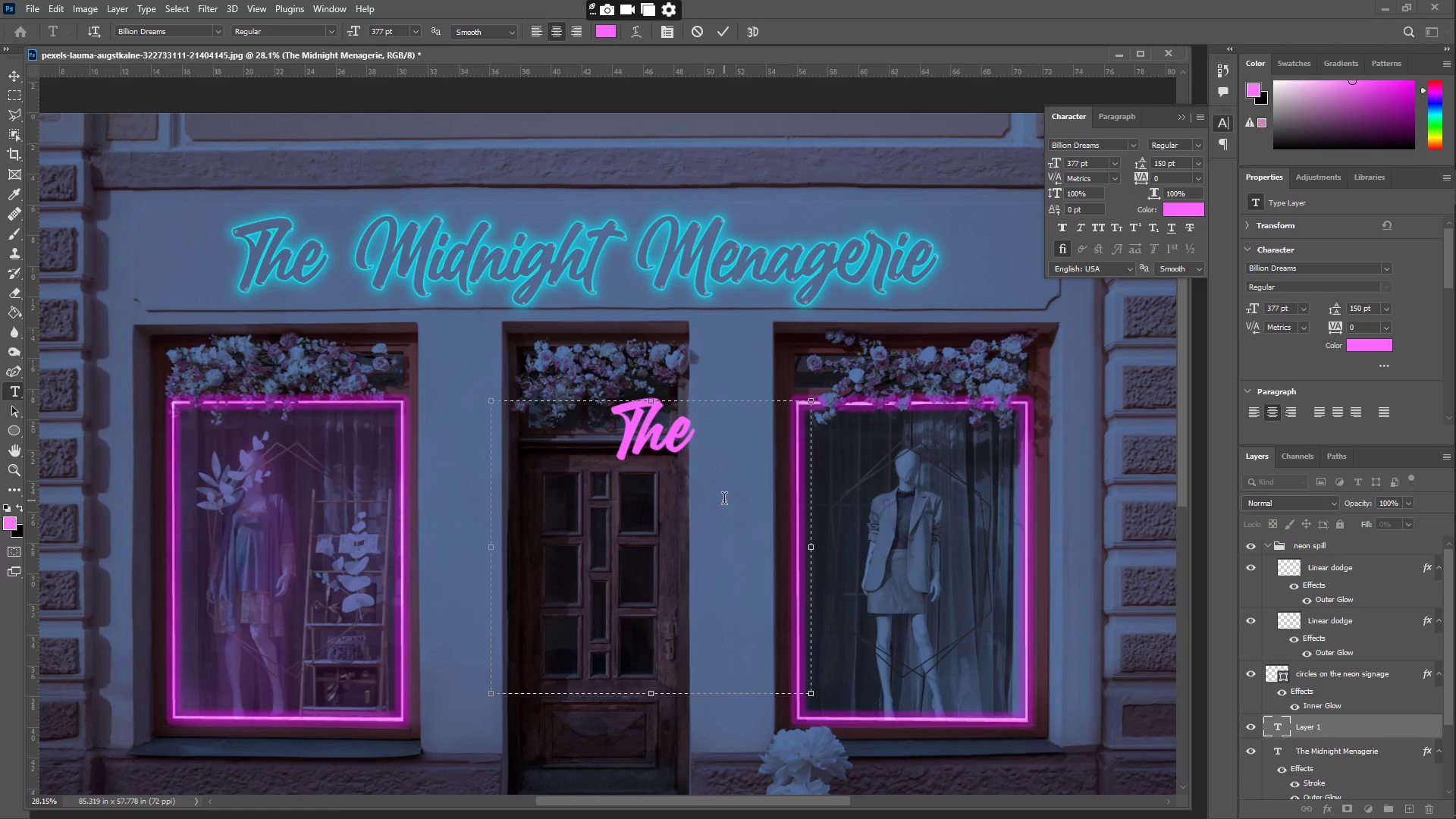 
key(Enter)
 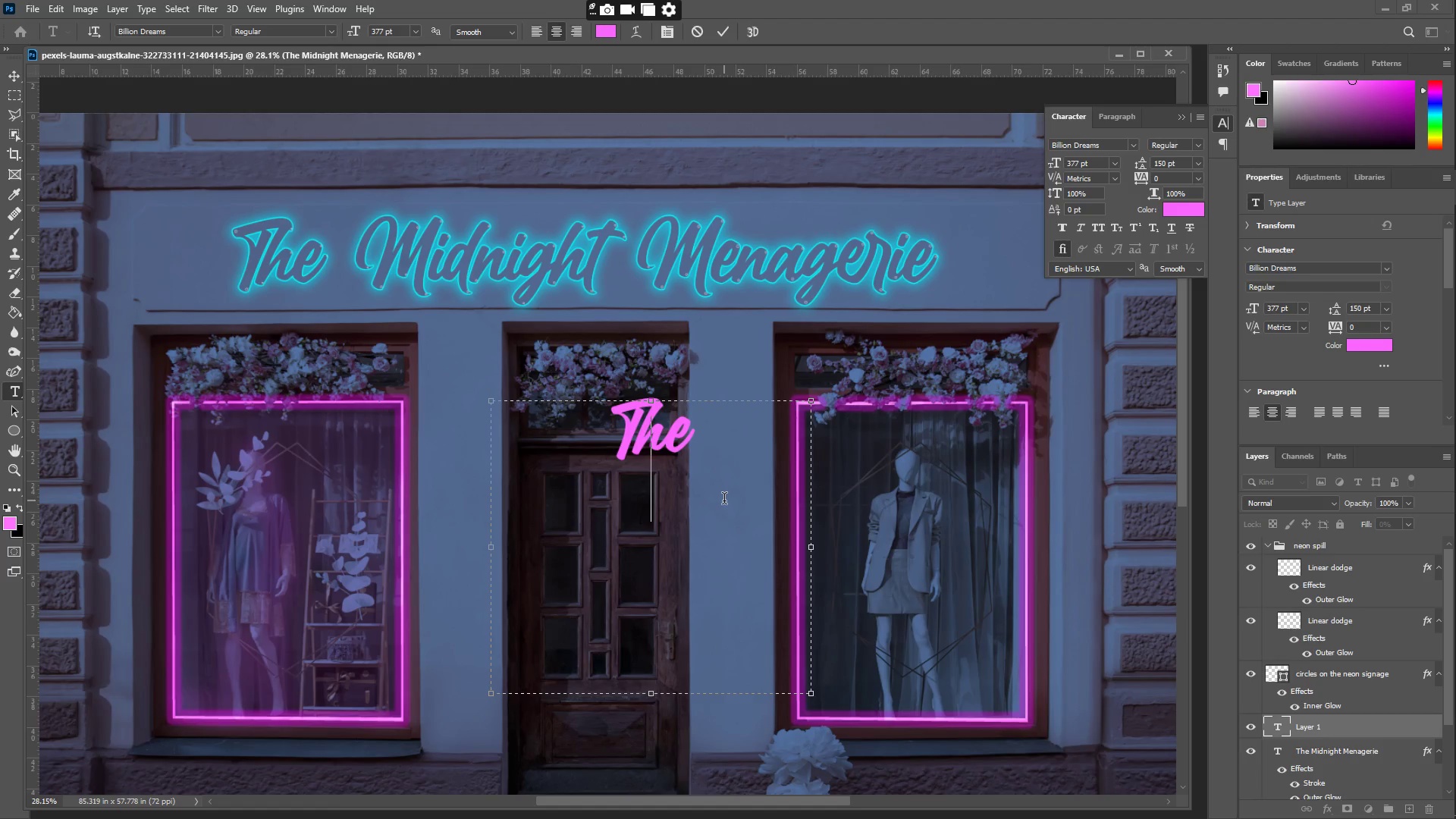 
type(Midnight)
 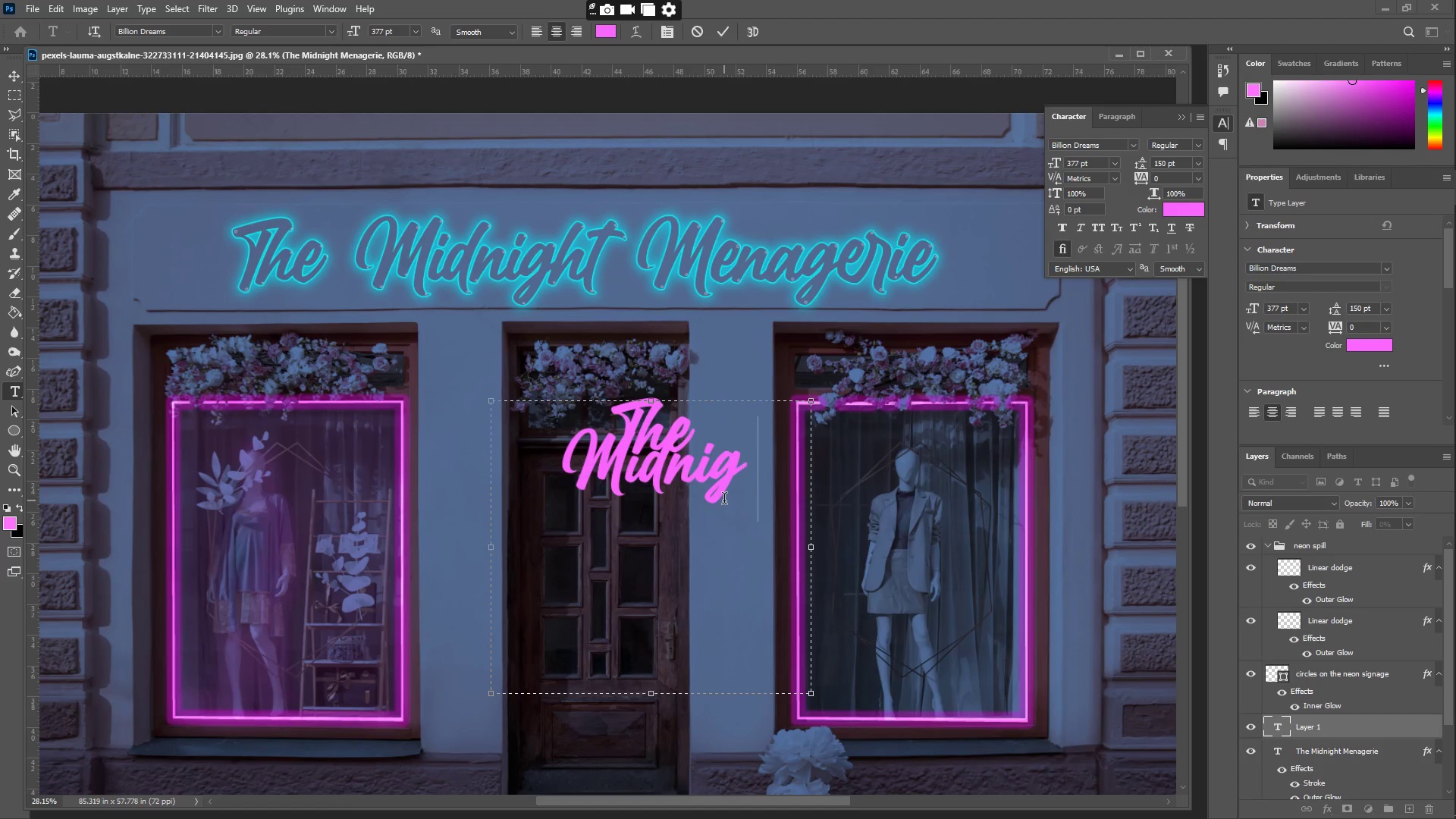 
key(Enter)
 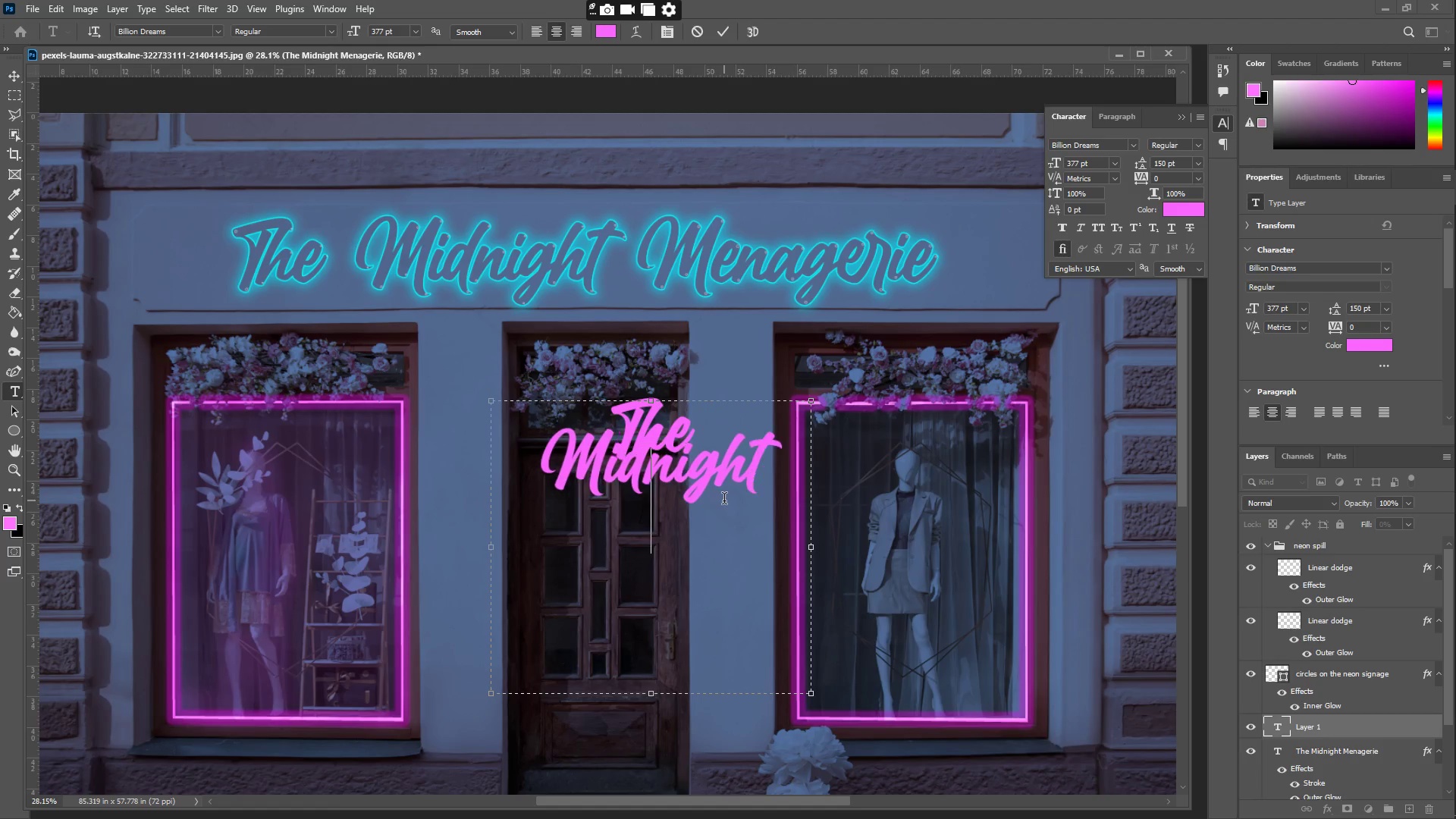 
type(Menagerie)
 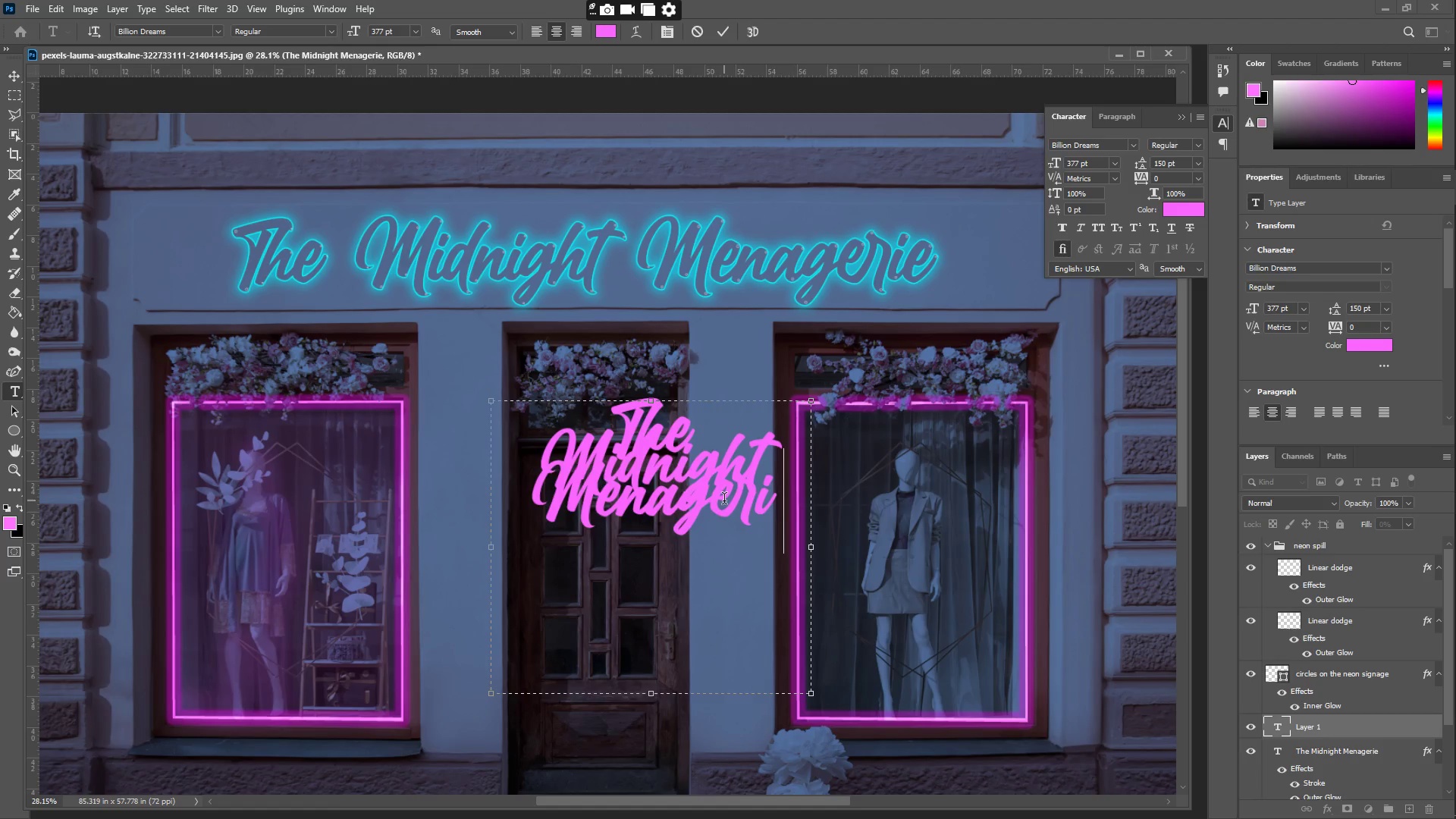 
key(Control+A)
 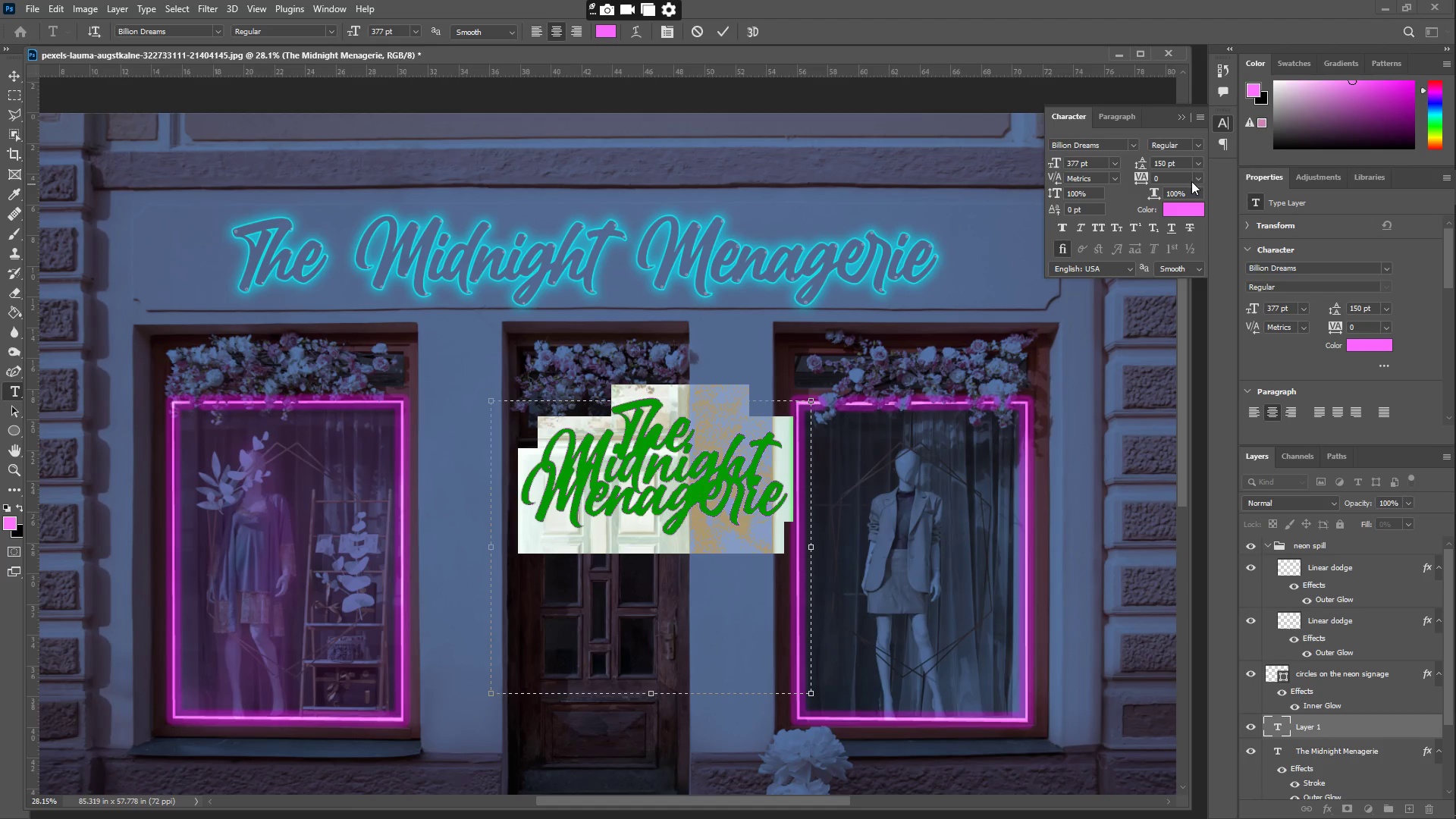 
left_click([1185, 161])
 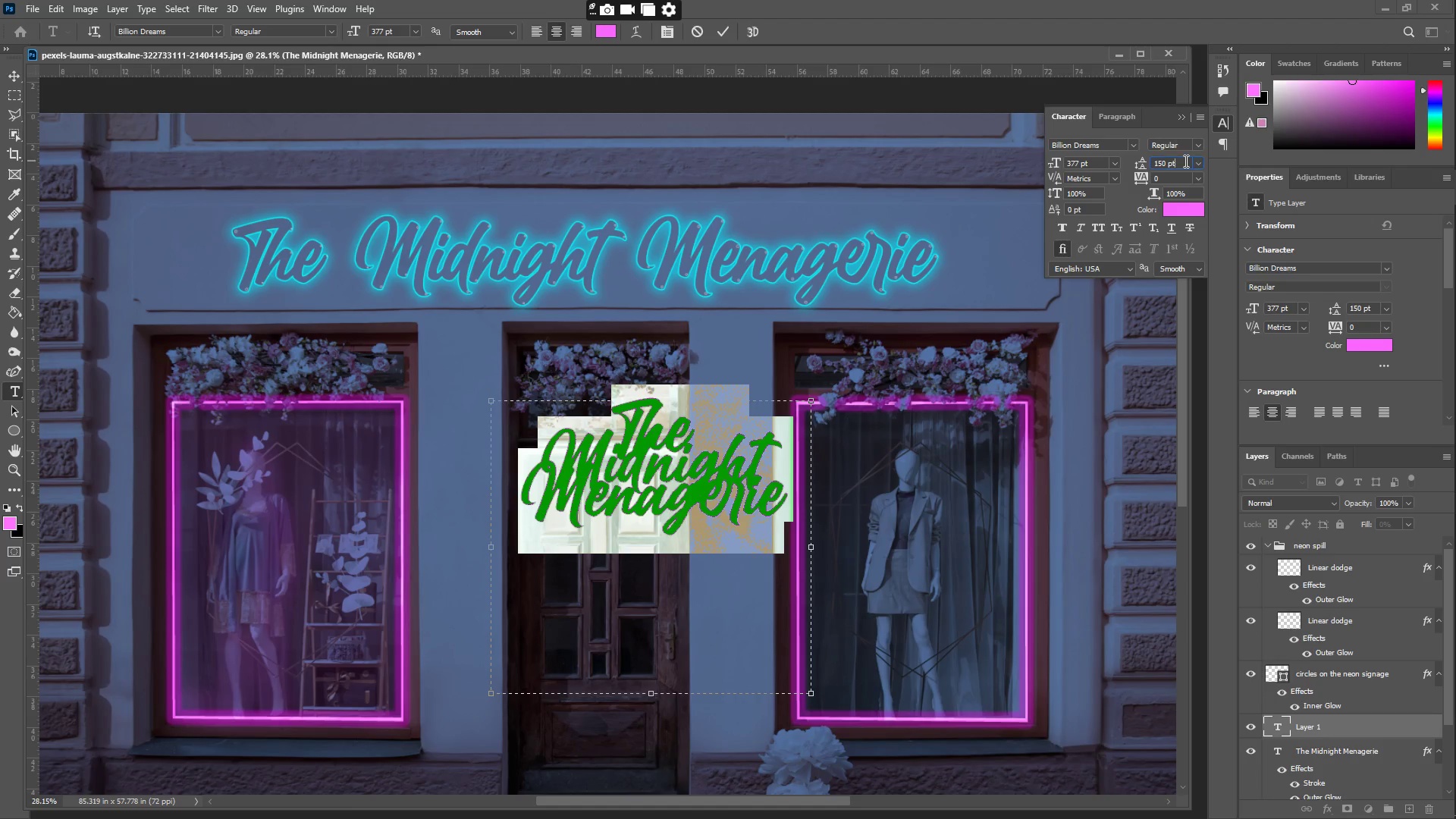 
key(Control+ControlLeft)
 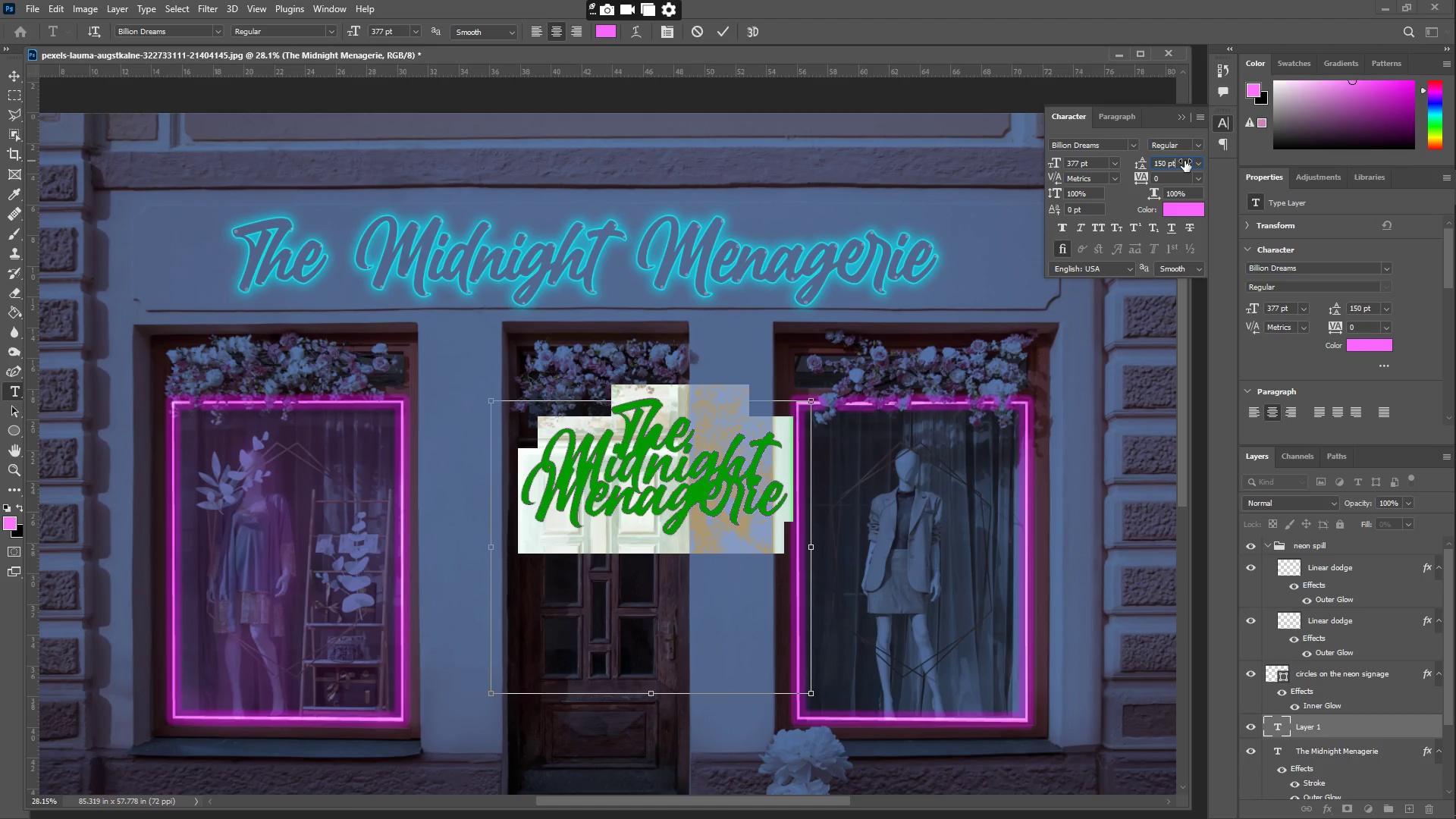 
key(Control+A)
 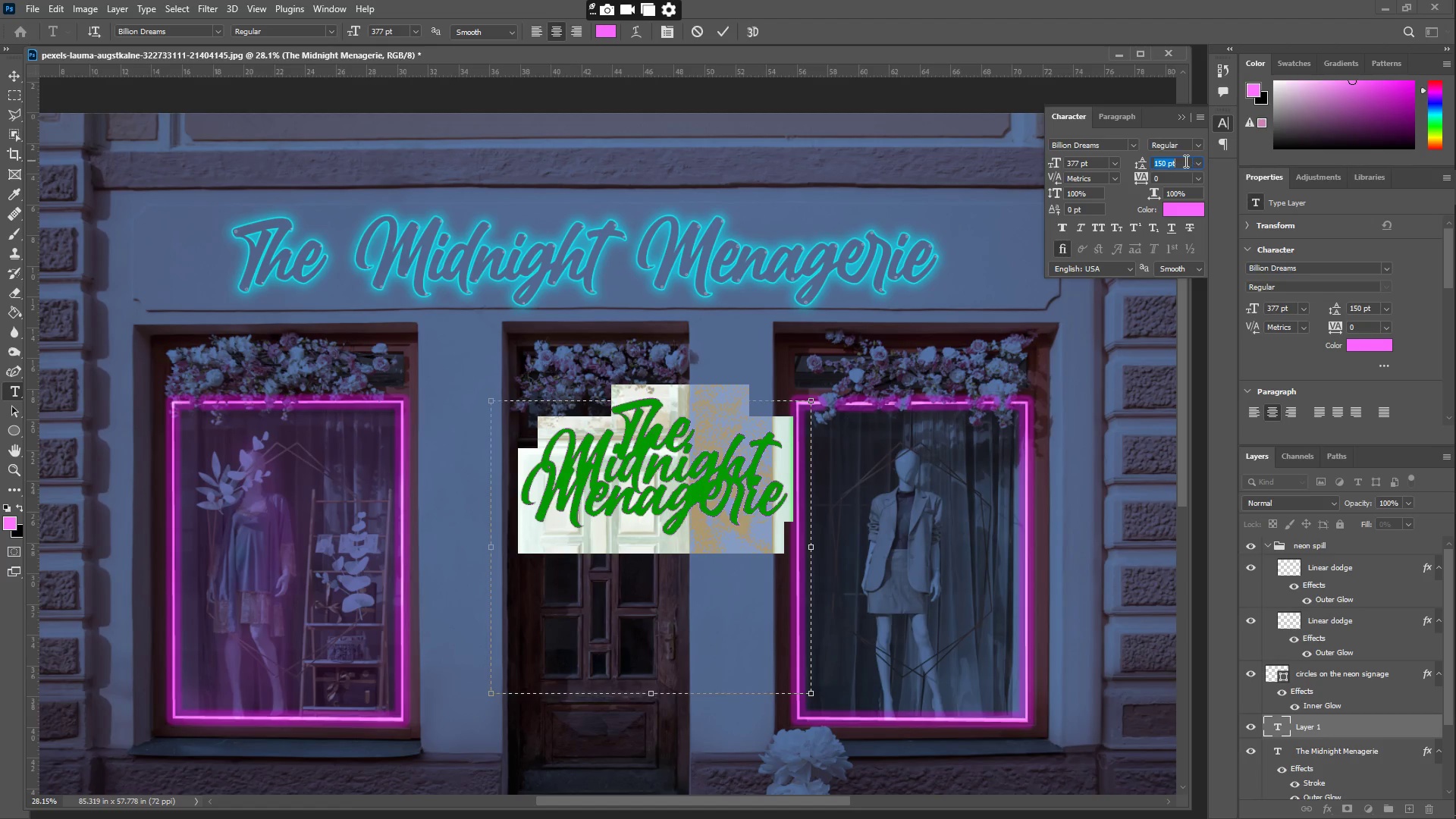 
key(Numpad2)
 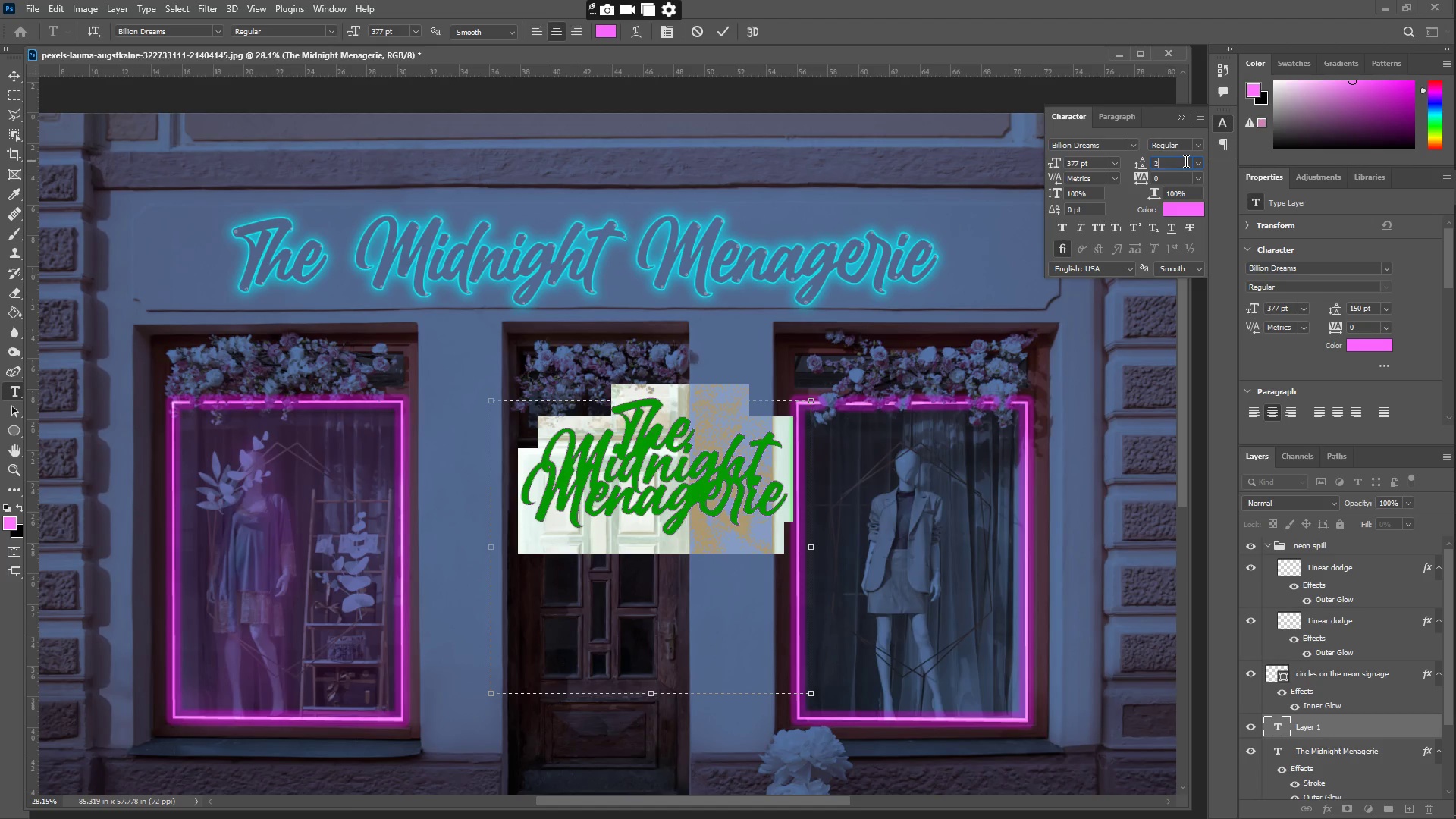 
key(Numpad0)
 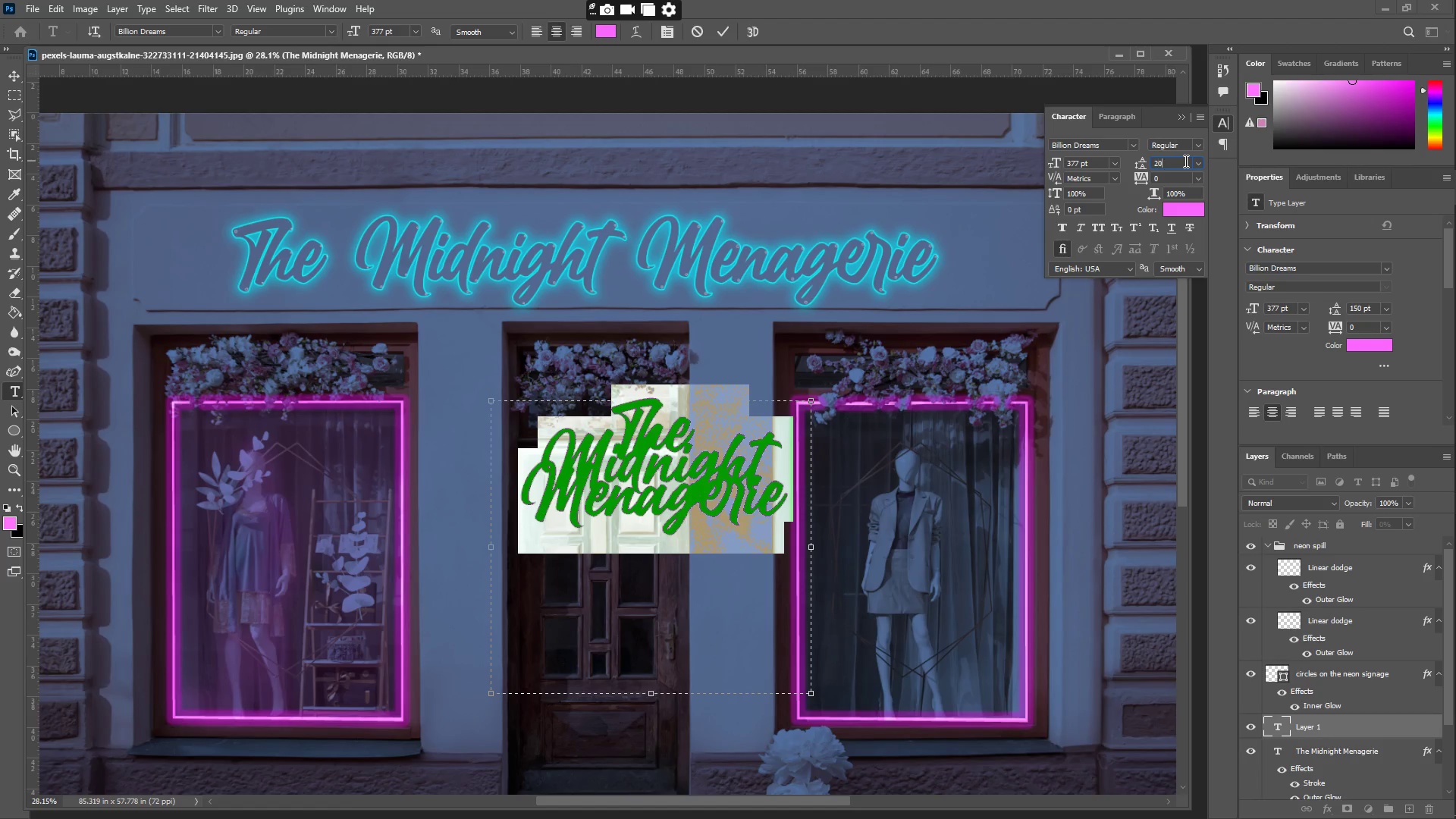 
key(Numpad0)
 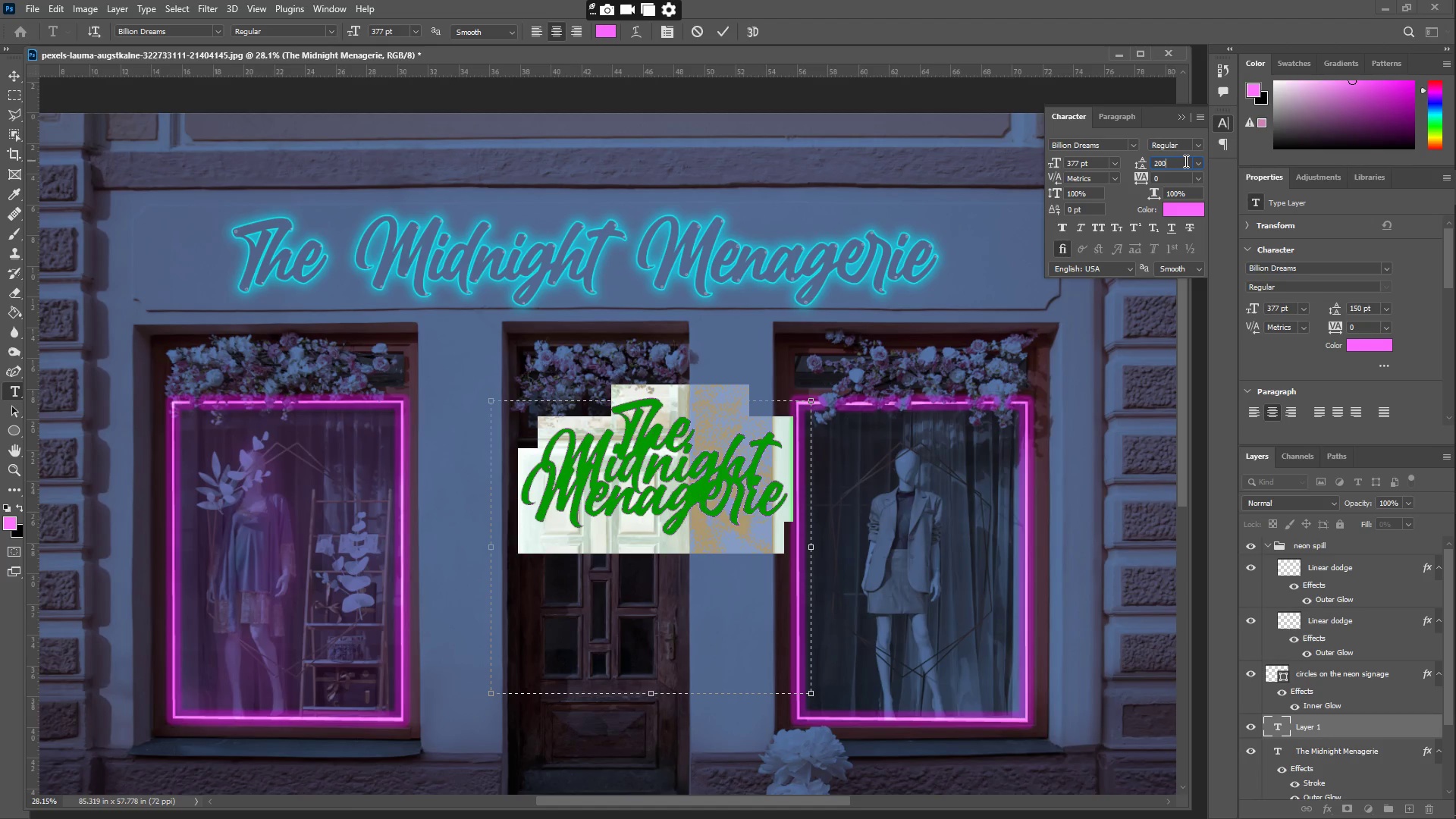 
key(NumpadEnter)
 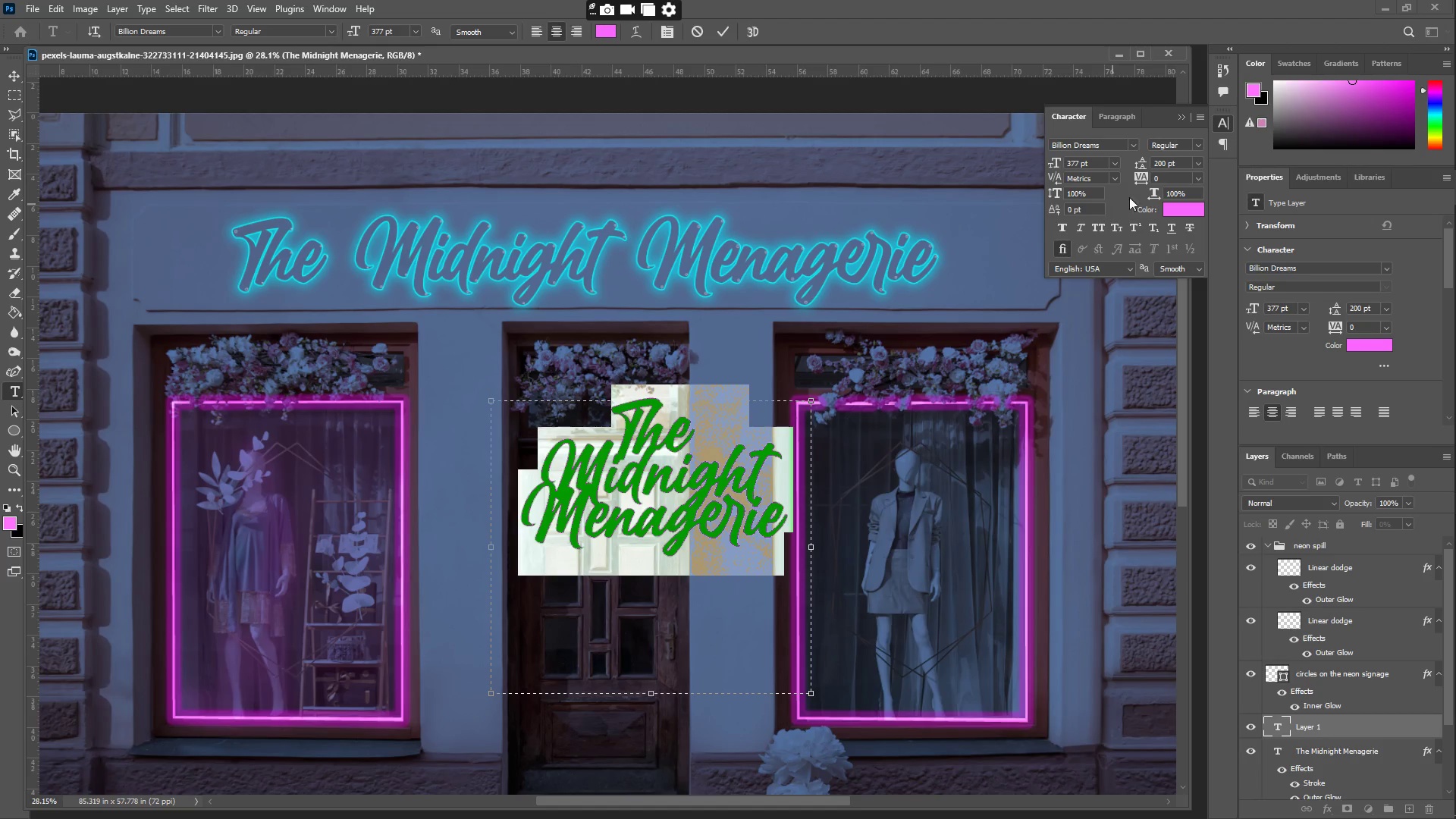 
left_click([1172, 164])
 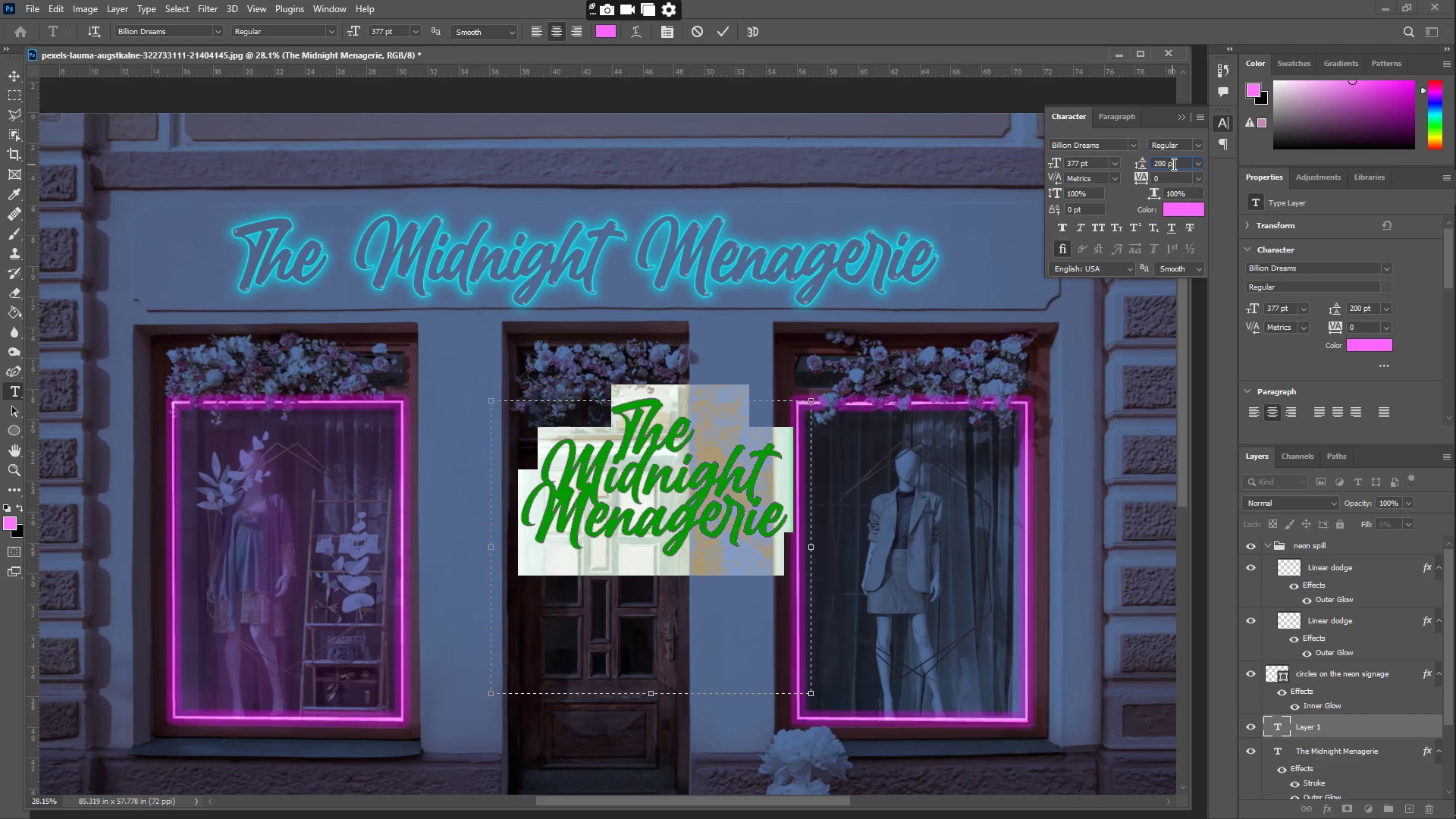 
key(Control+ControlLeft)
 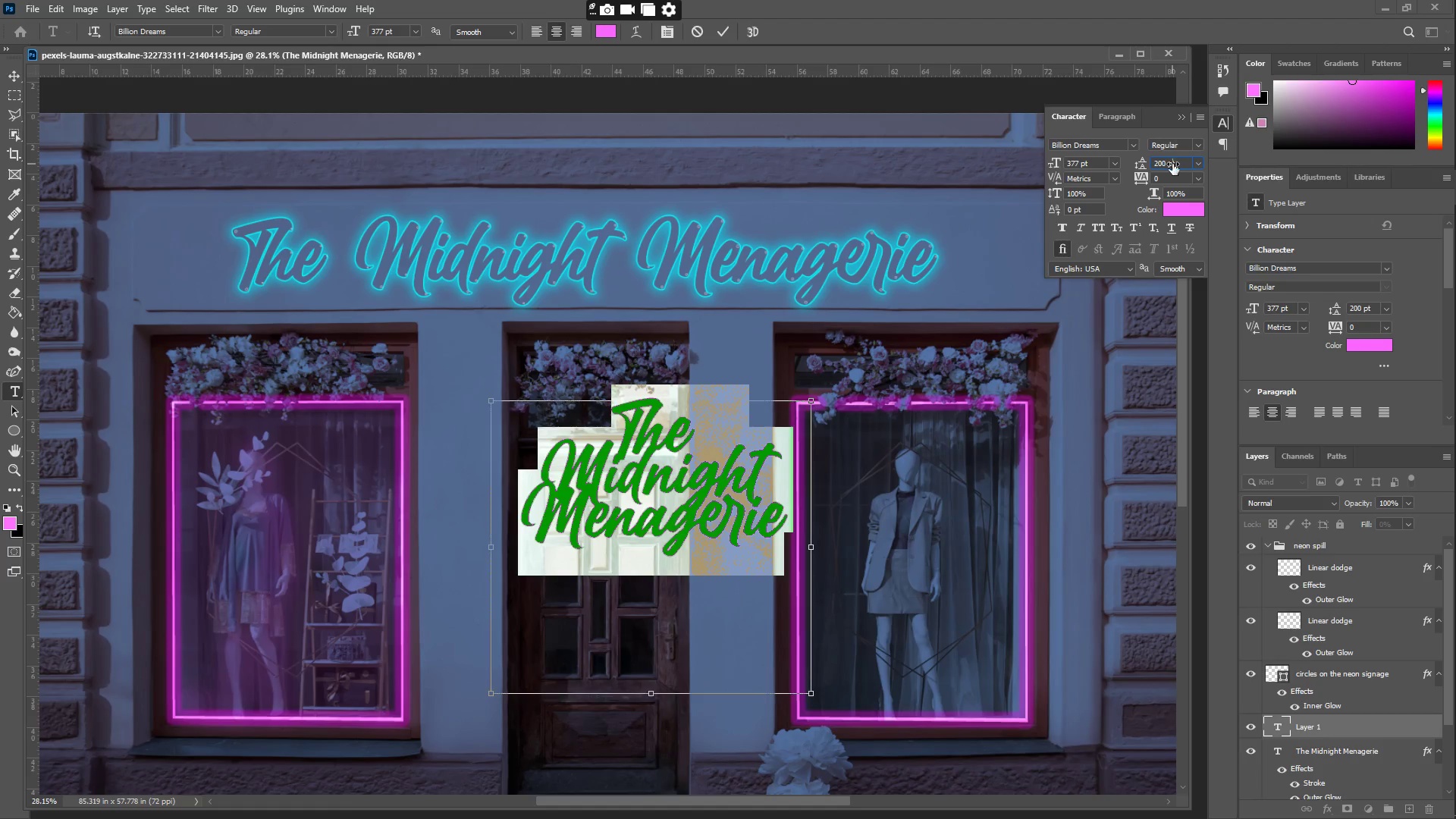 
key(Control+A)
 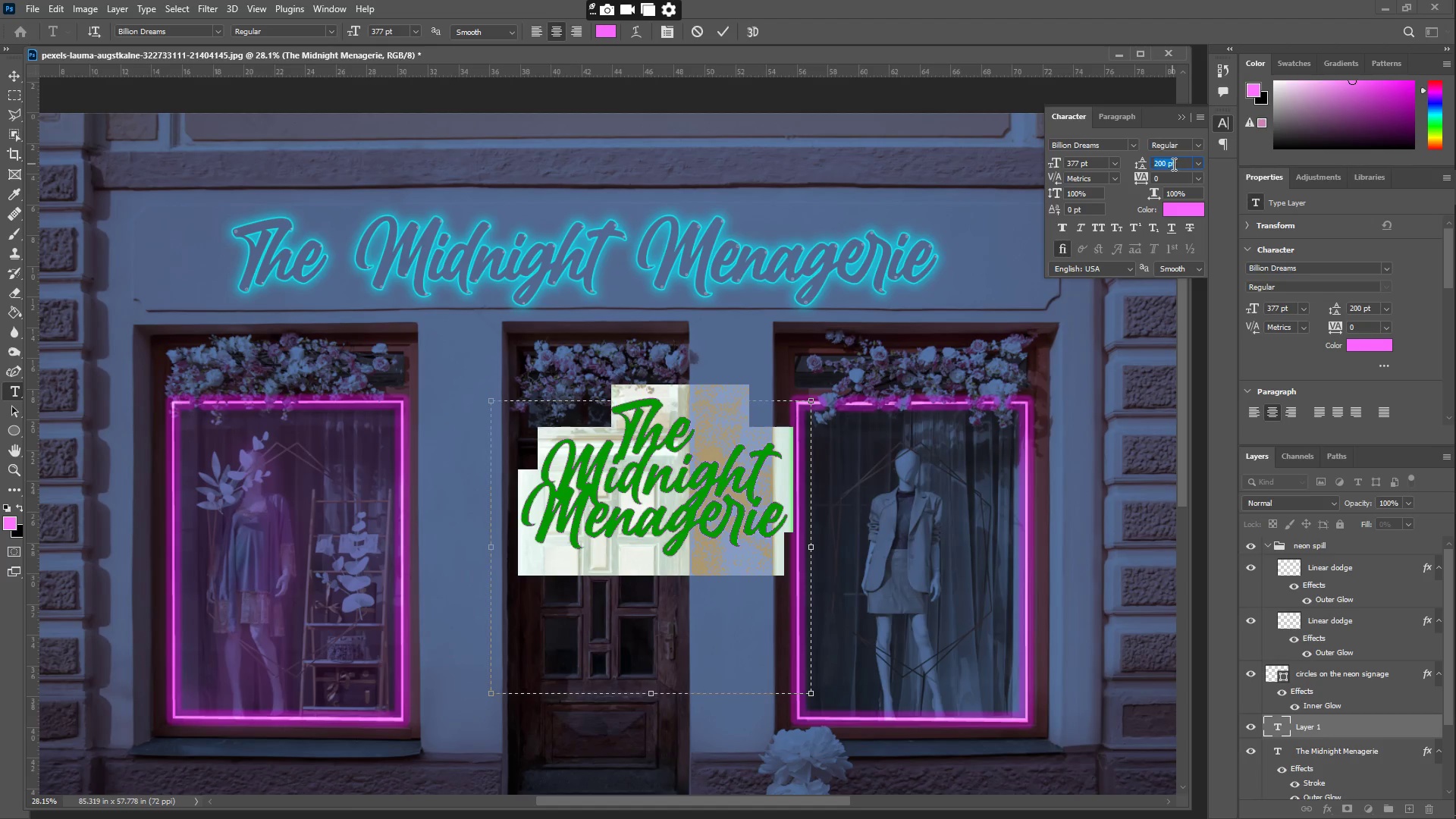 
key(Numpad2)
 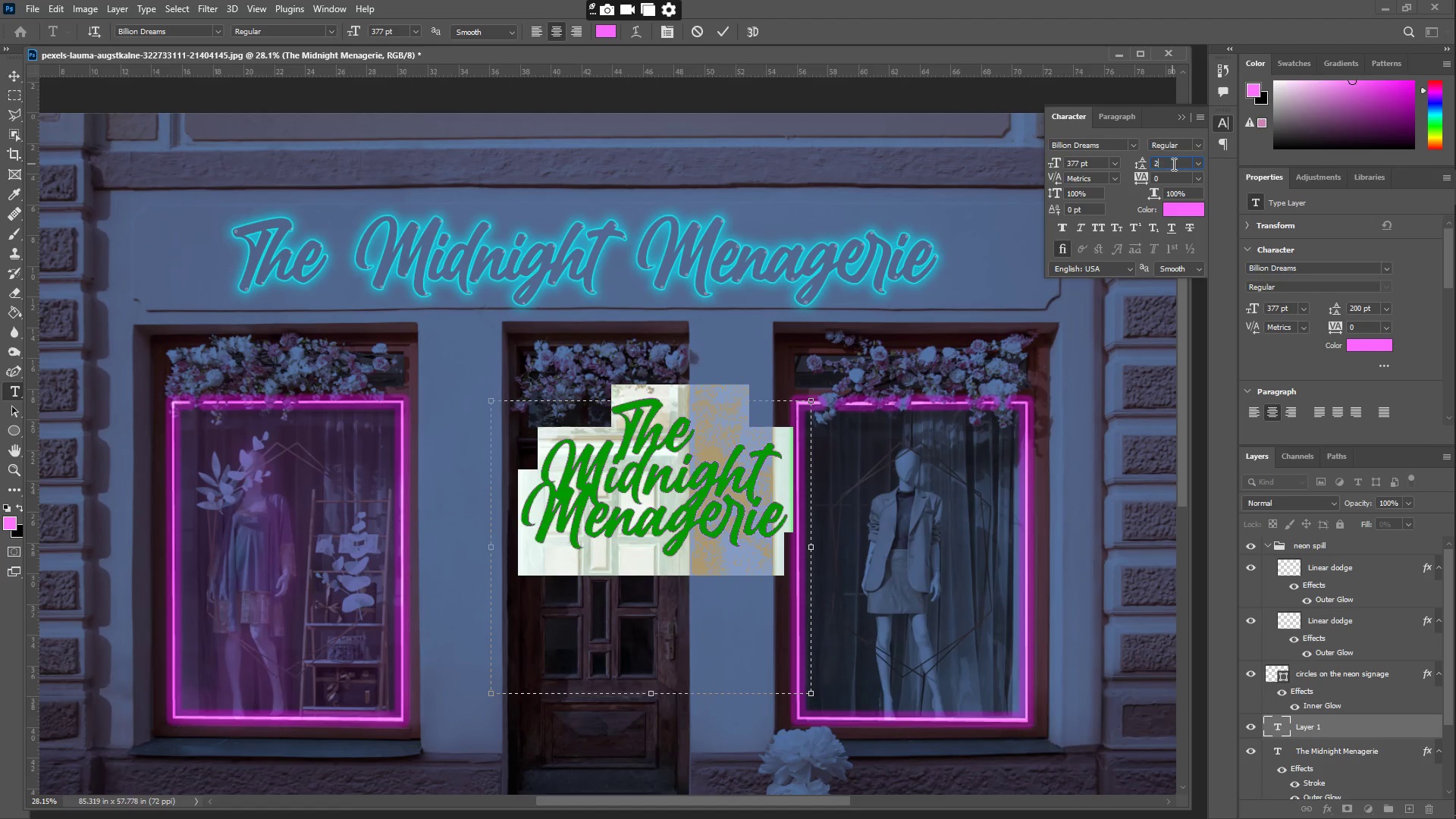 
key(Numpad5)
 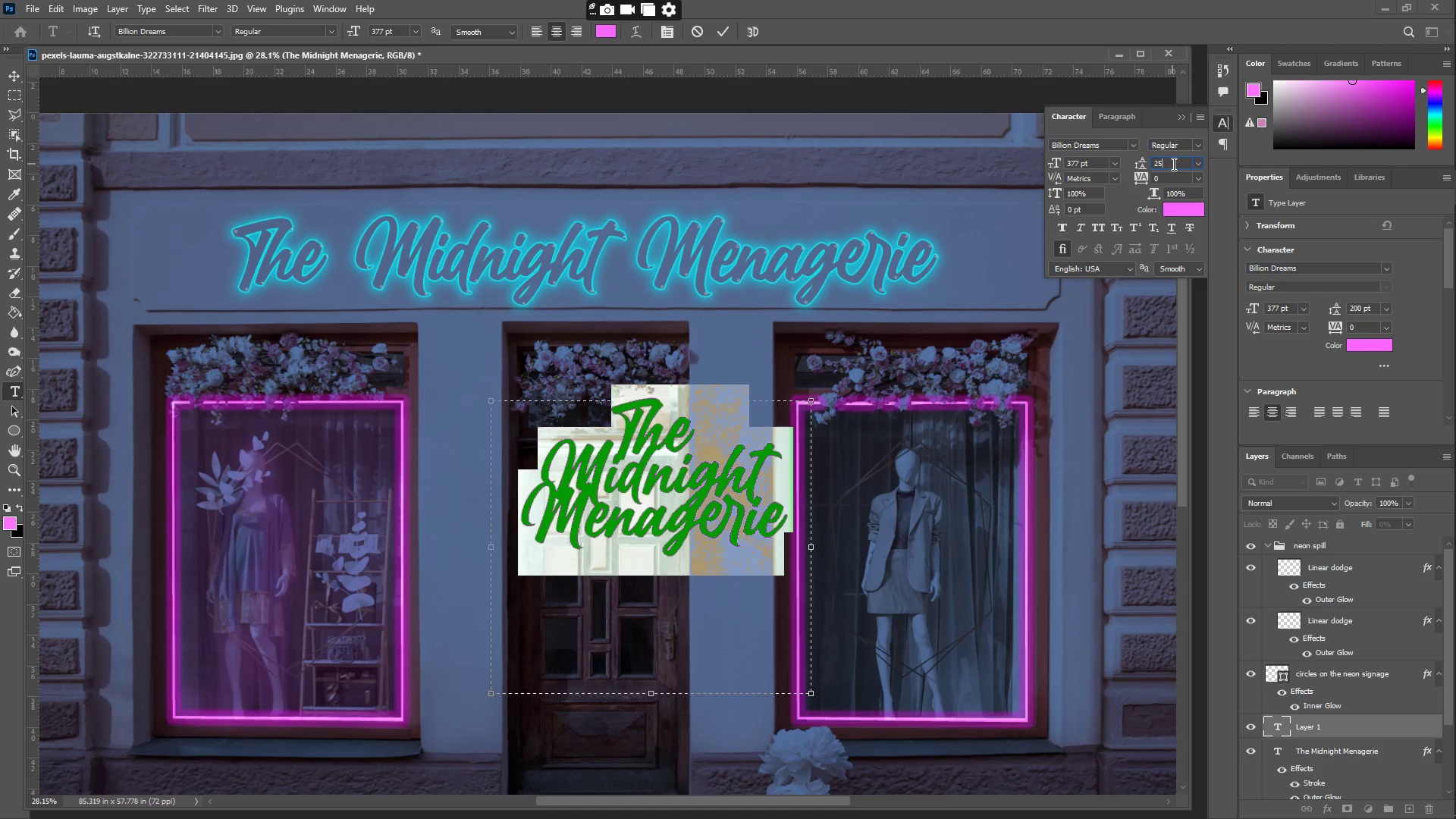 
key(Numpad0)
 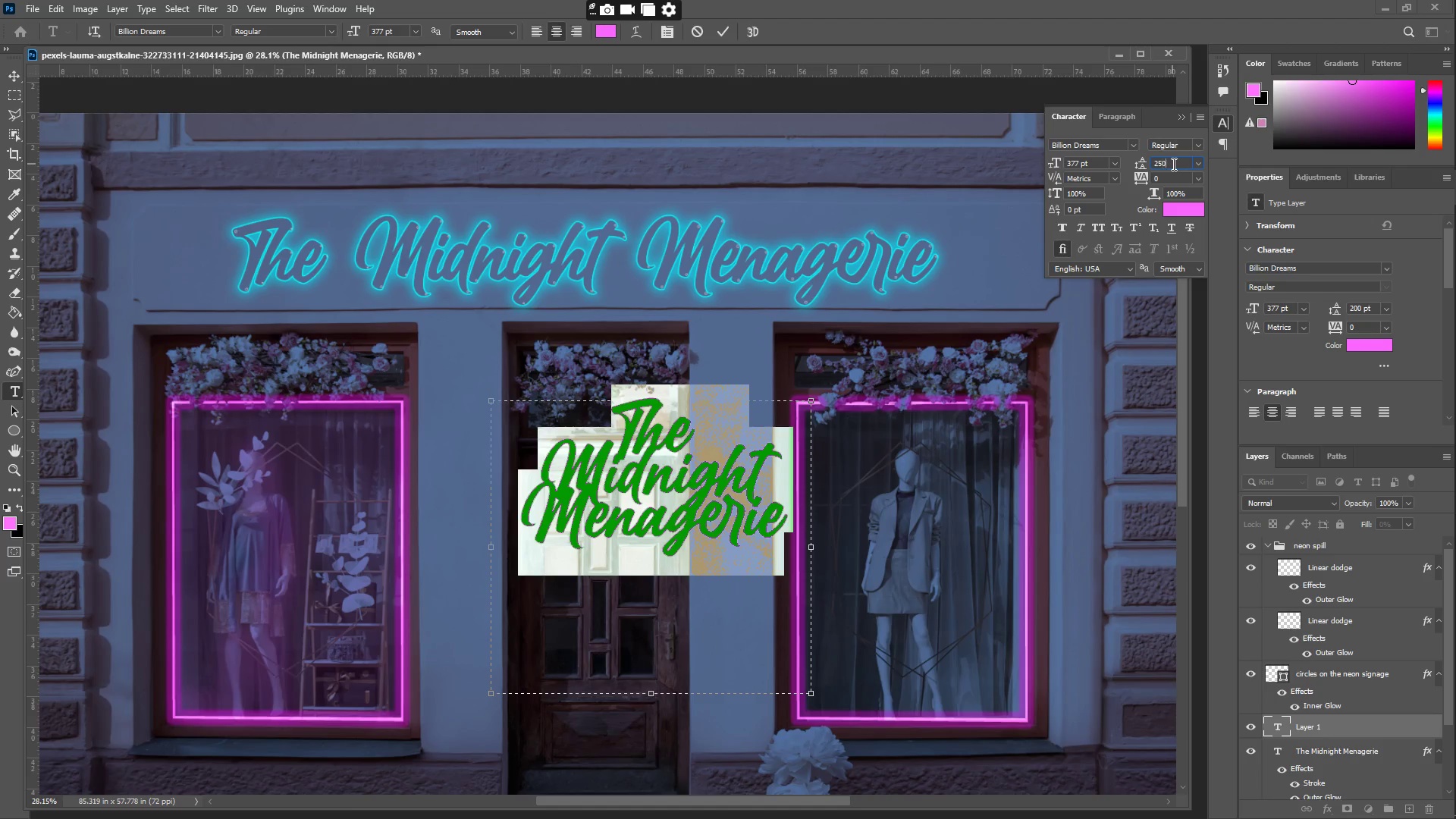 
key(NumpadEnter)
 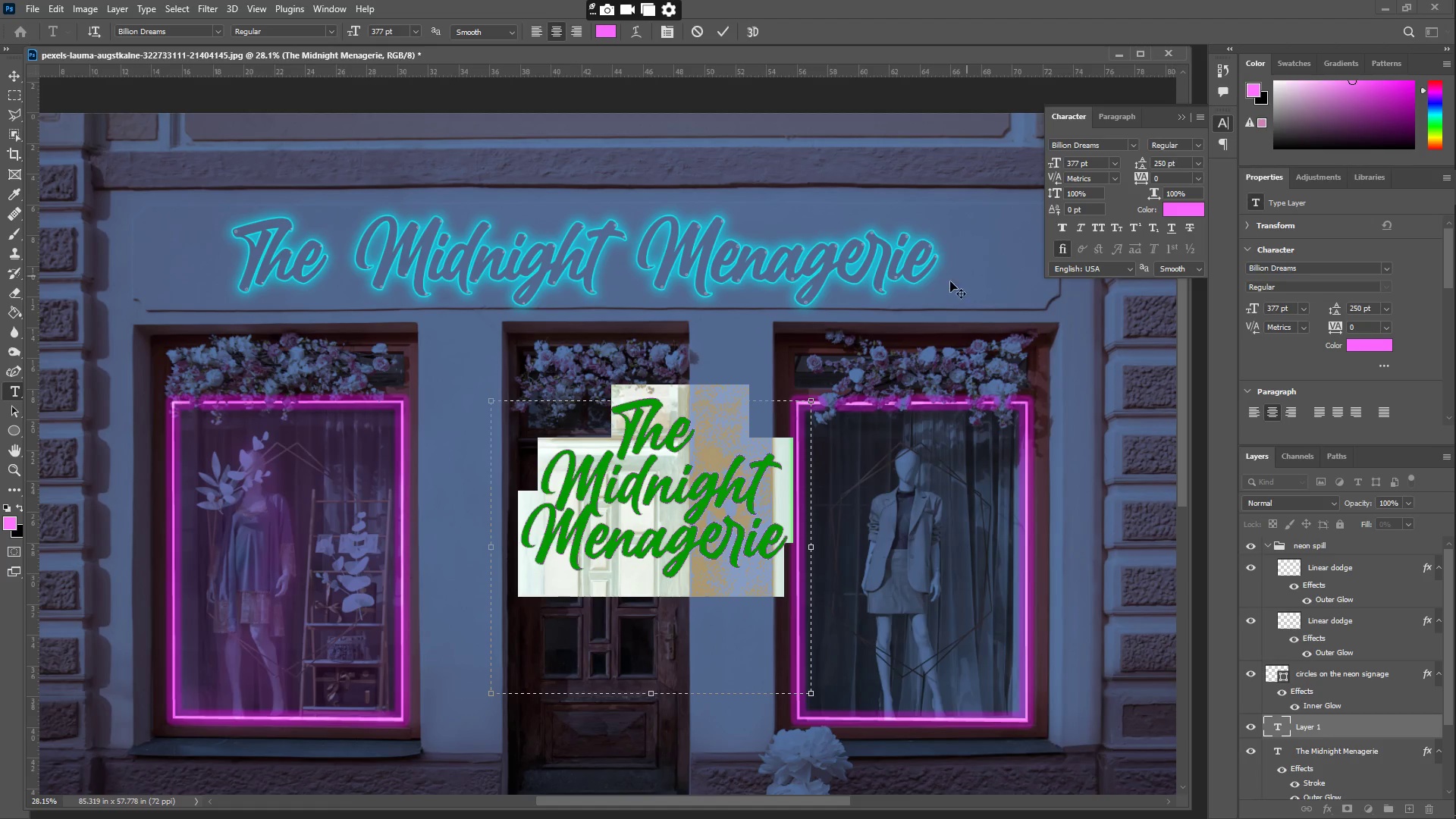 
left_click([749, 493])
 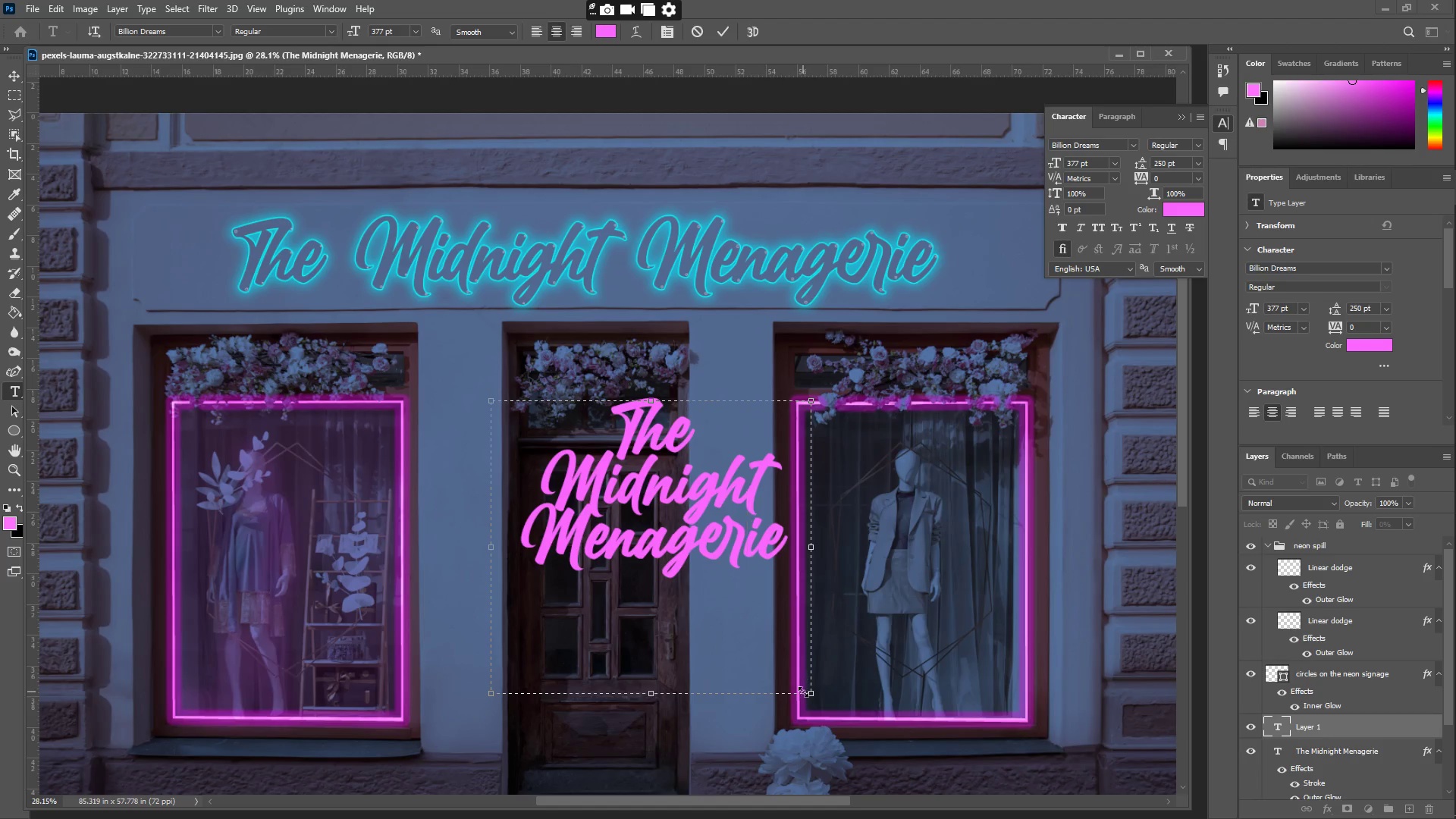 
left_click_drag(start_coordinate=[811, 694], to_coordinate=[775, 602])
 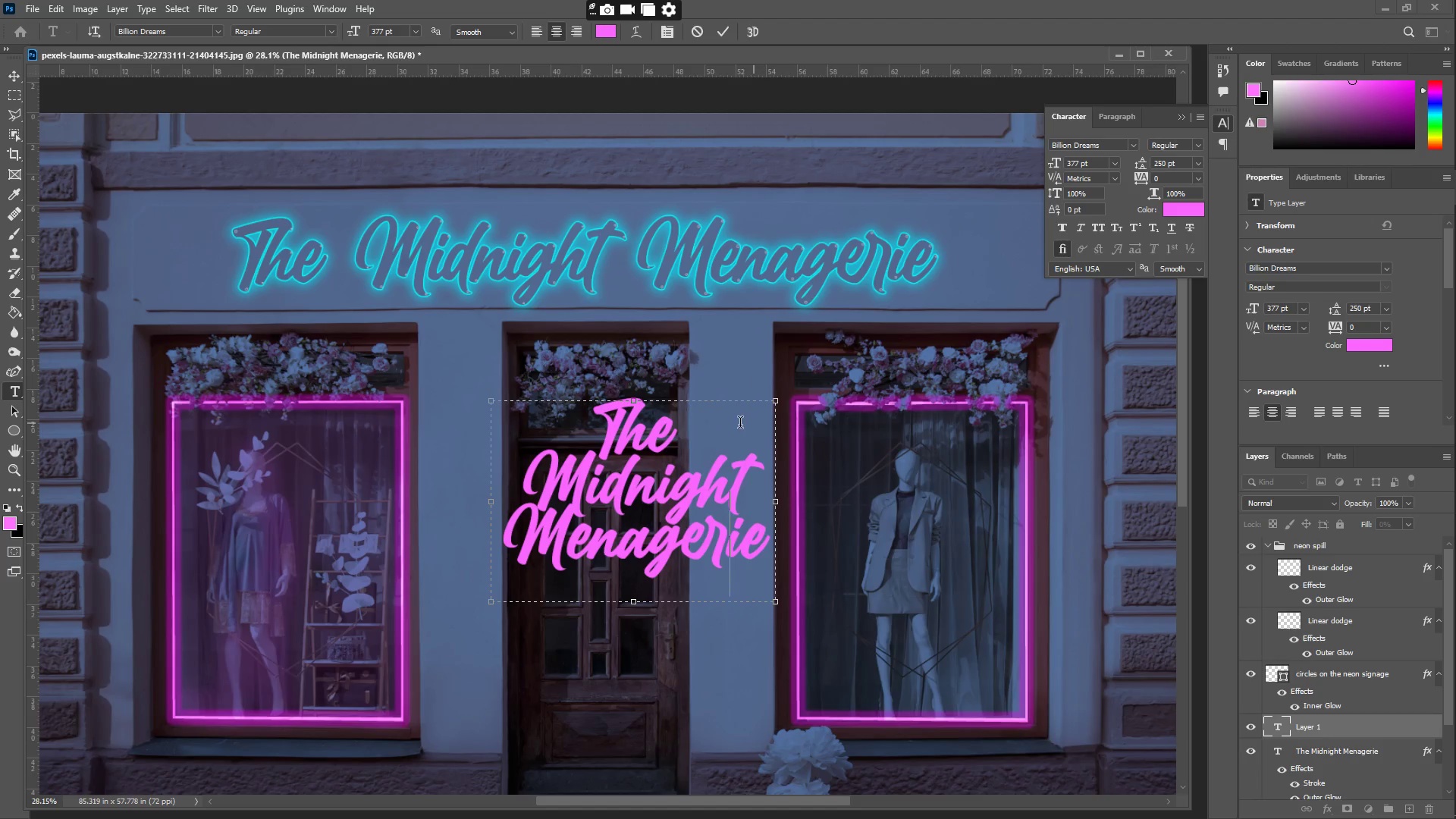 
left_click([671, 469])
 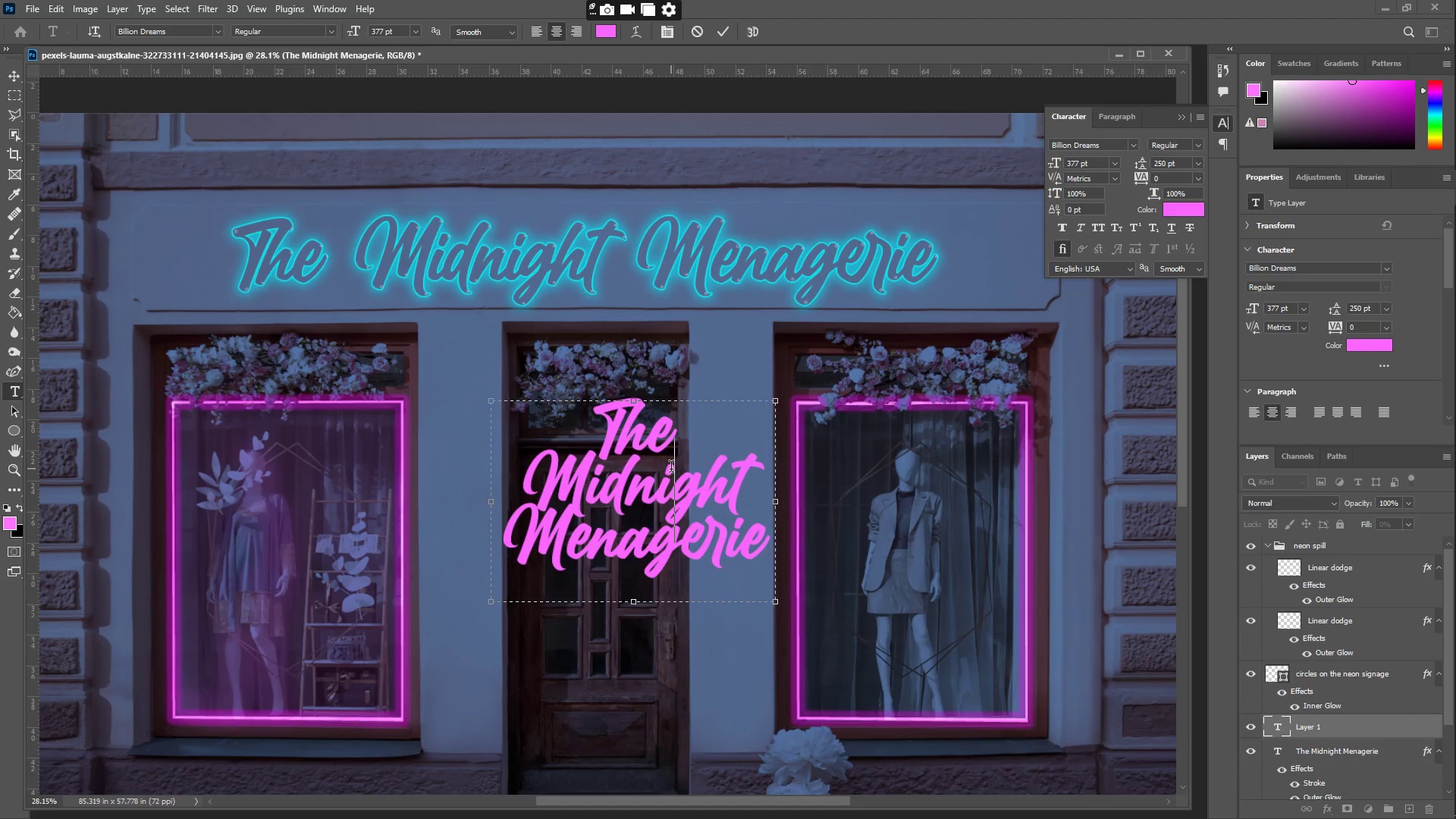 
key(Control+A)
 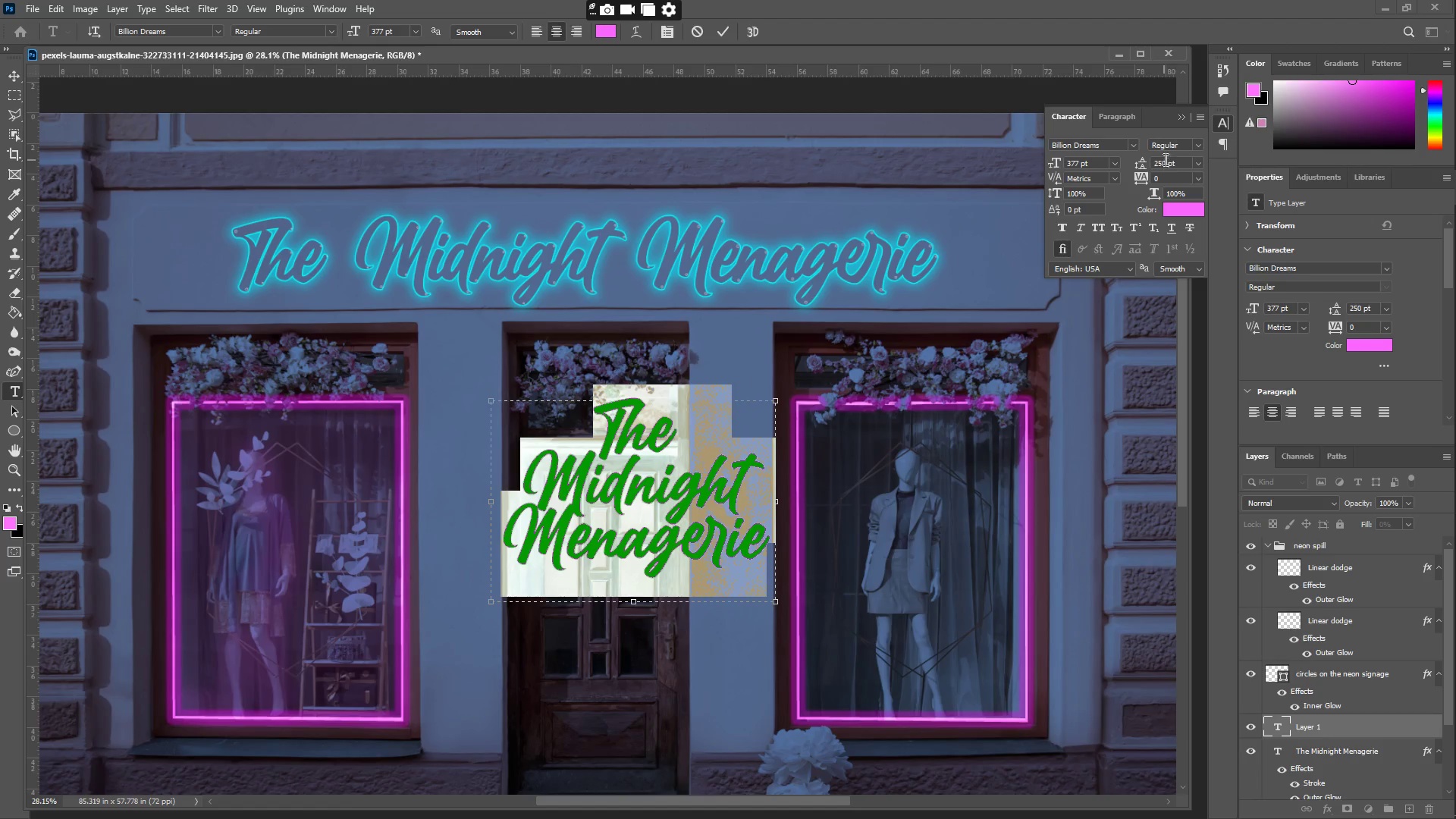 
key(Control+ControlLeft)
 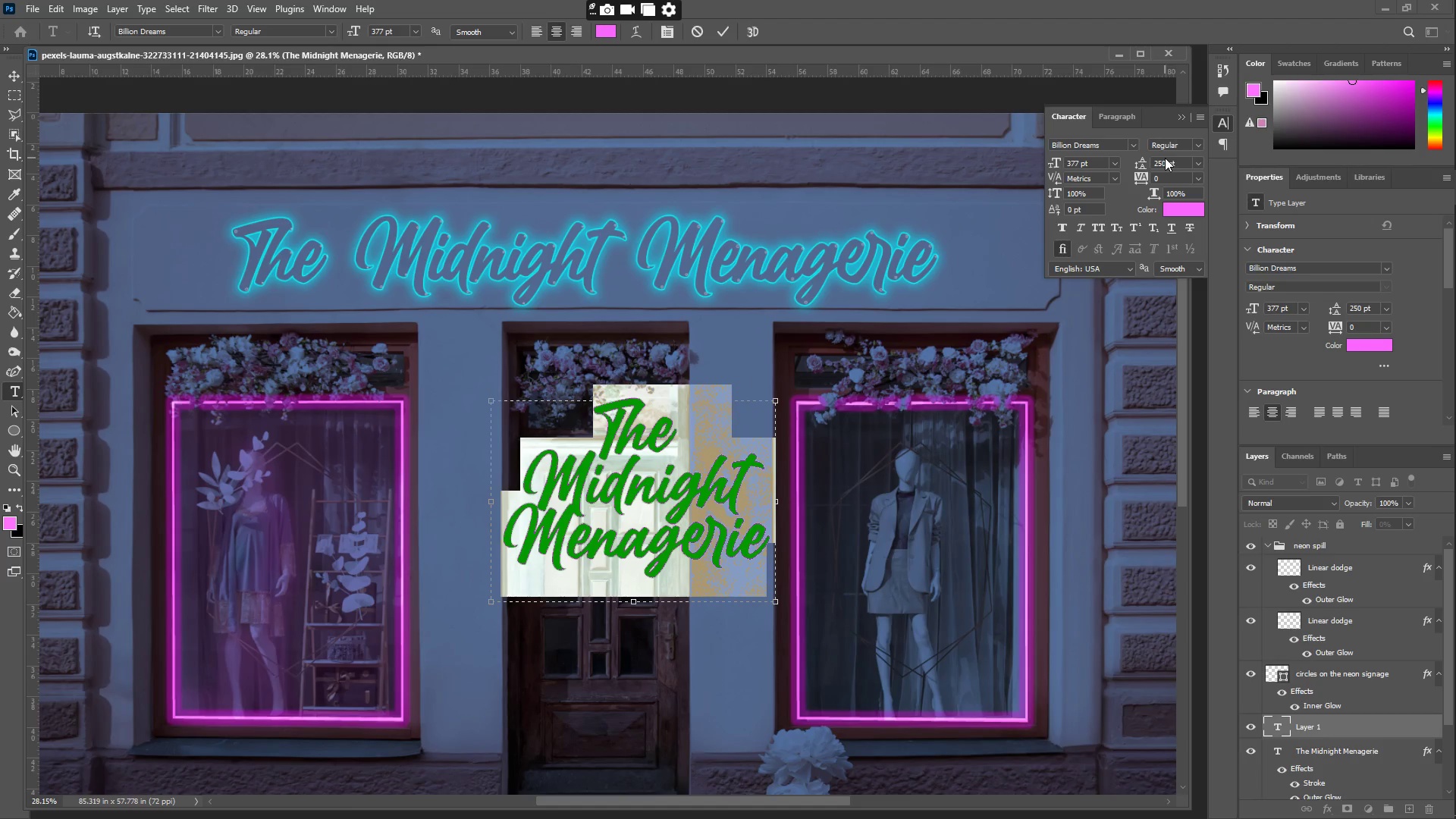 
left_click([1175, 160])
 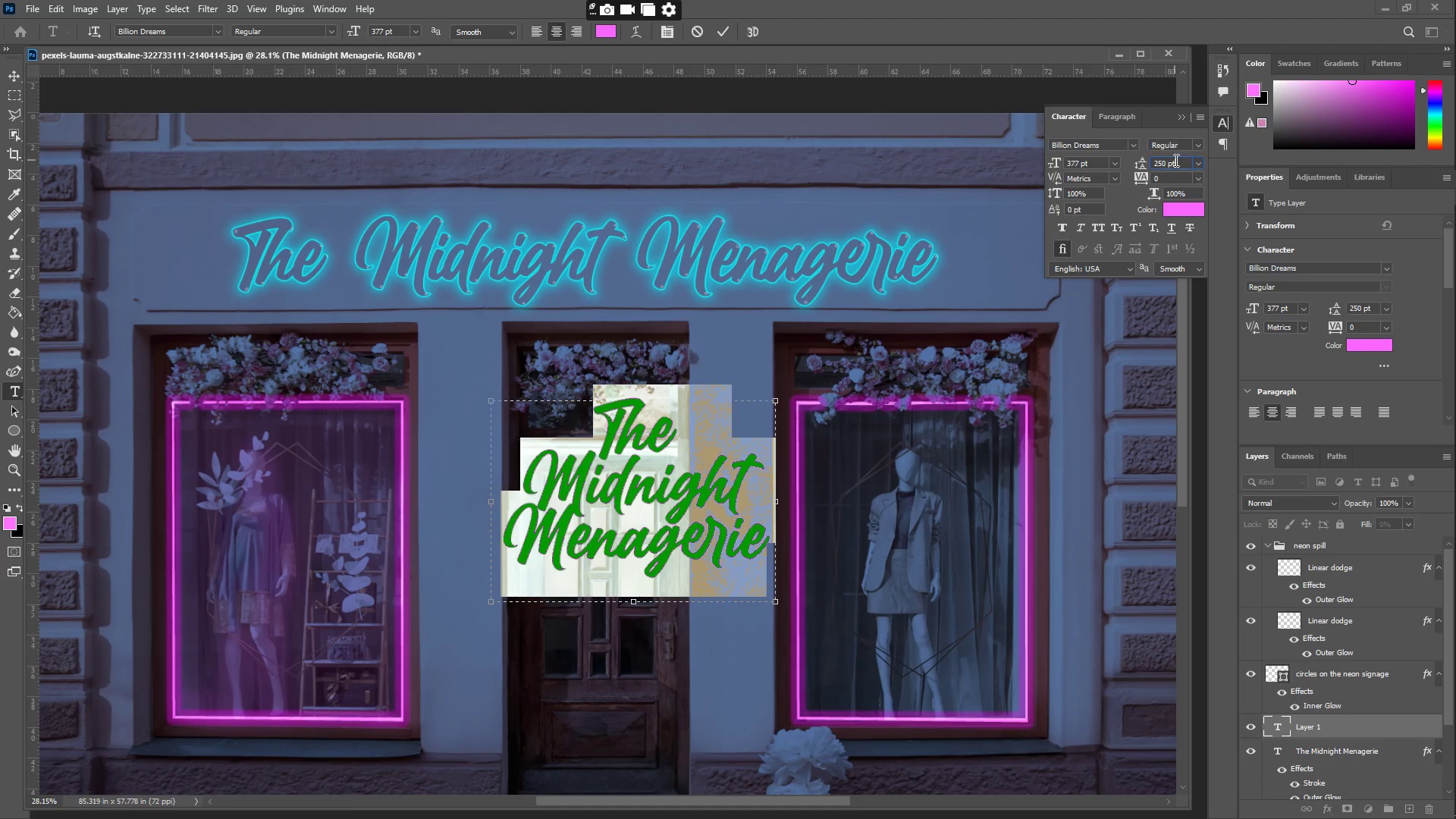 
key(Control+A)
 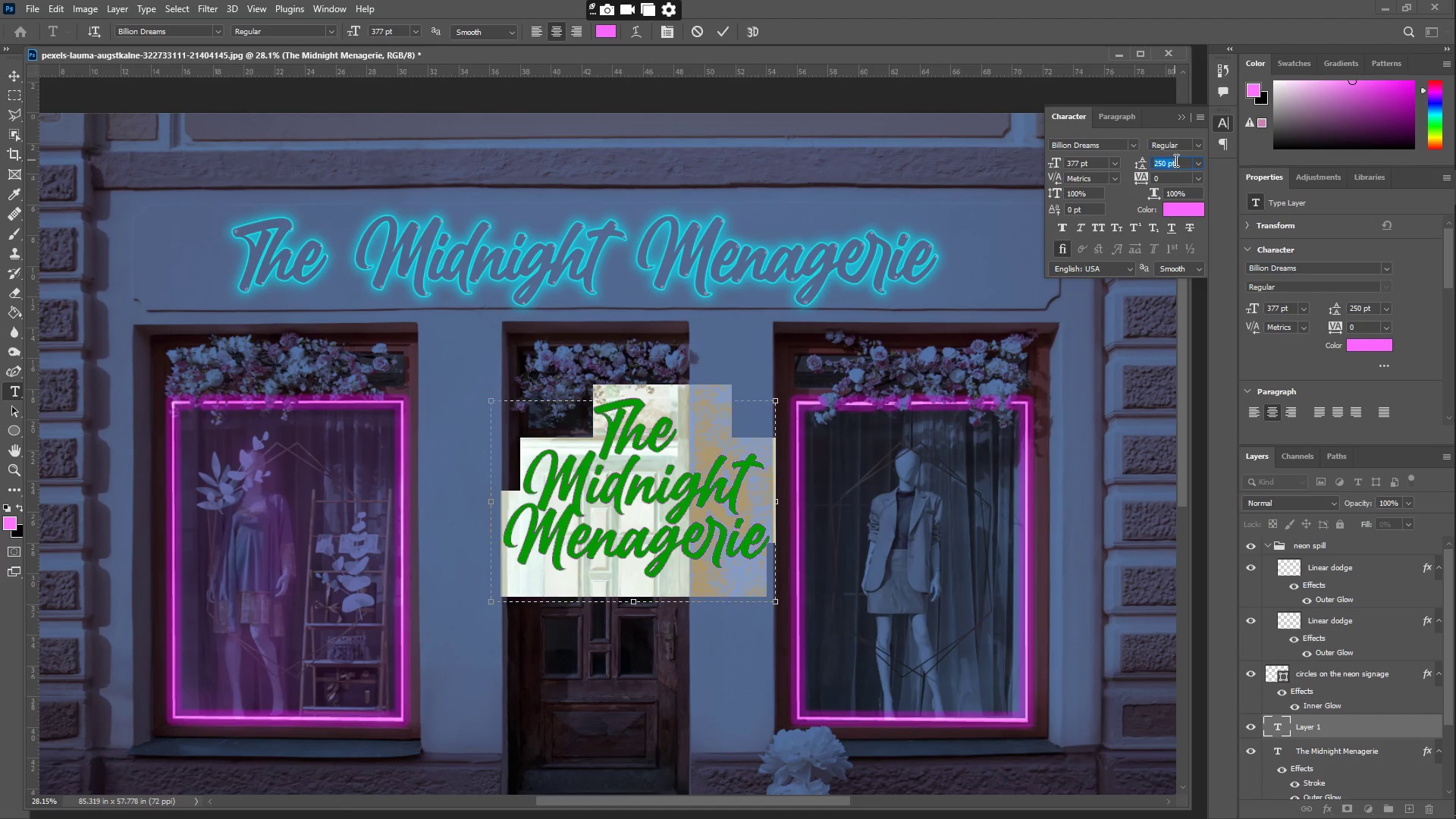 
key(Numpad1)
 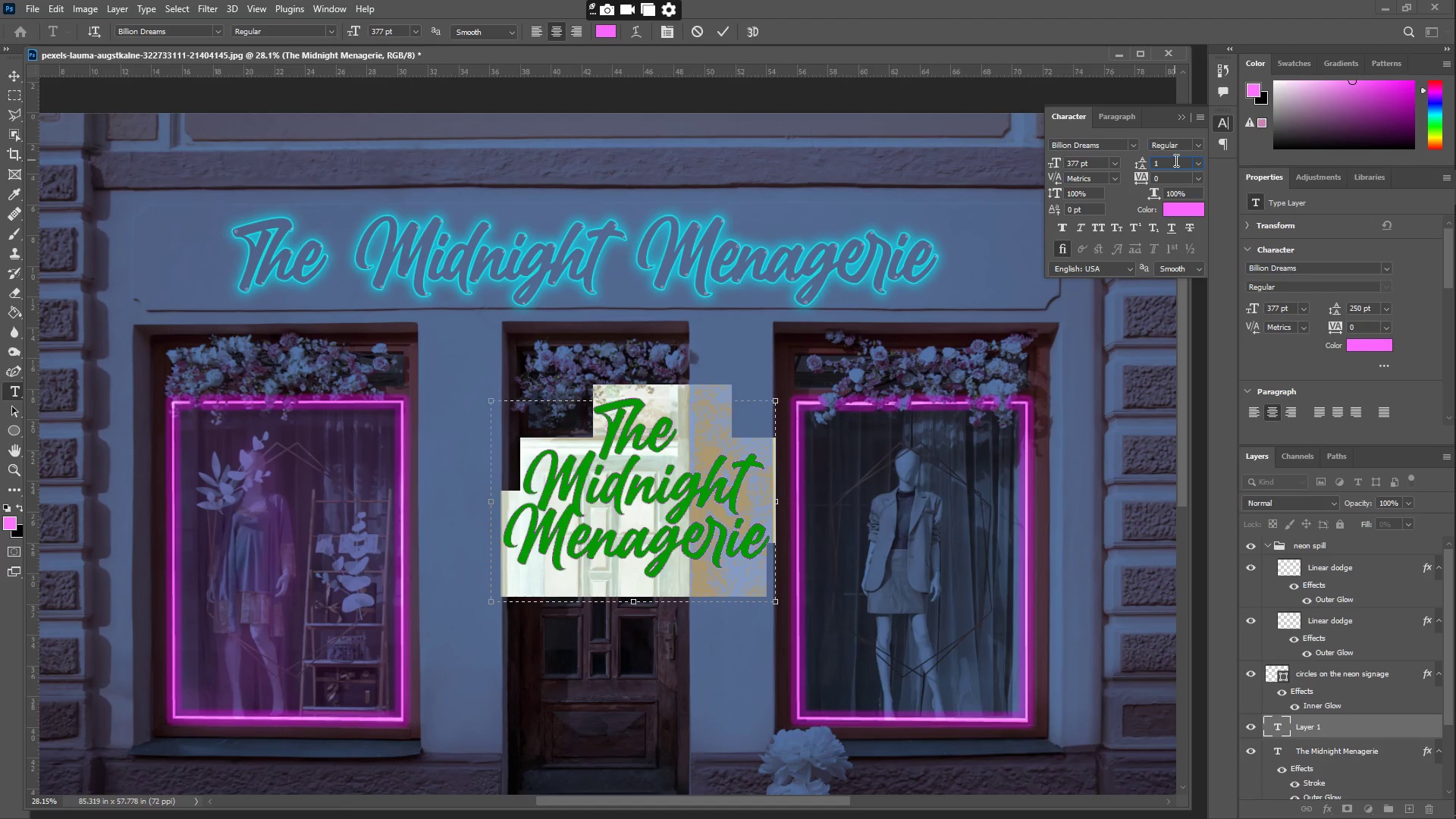 
key(Backspace)
 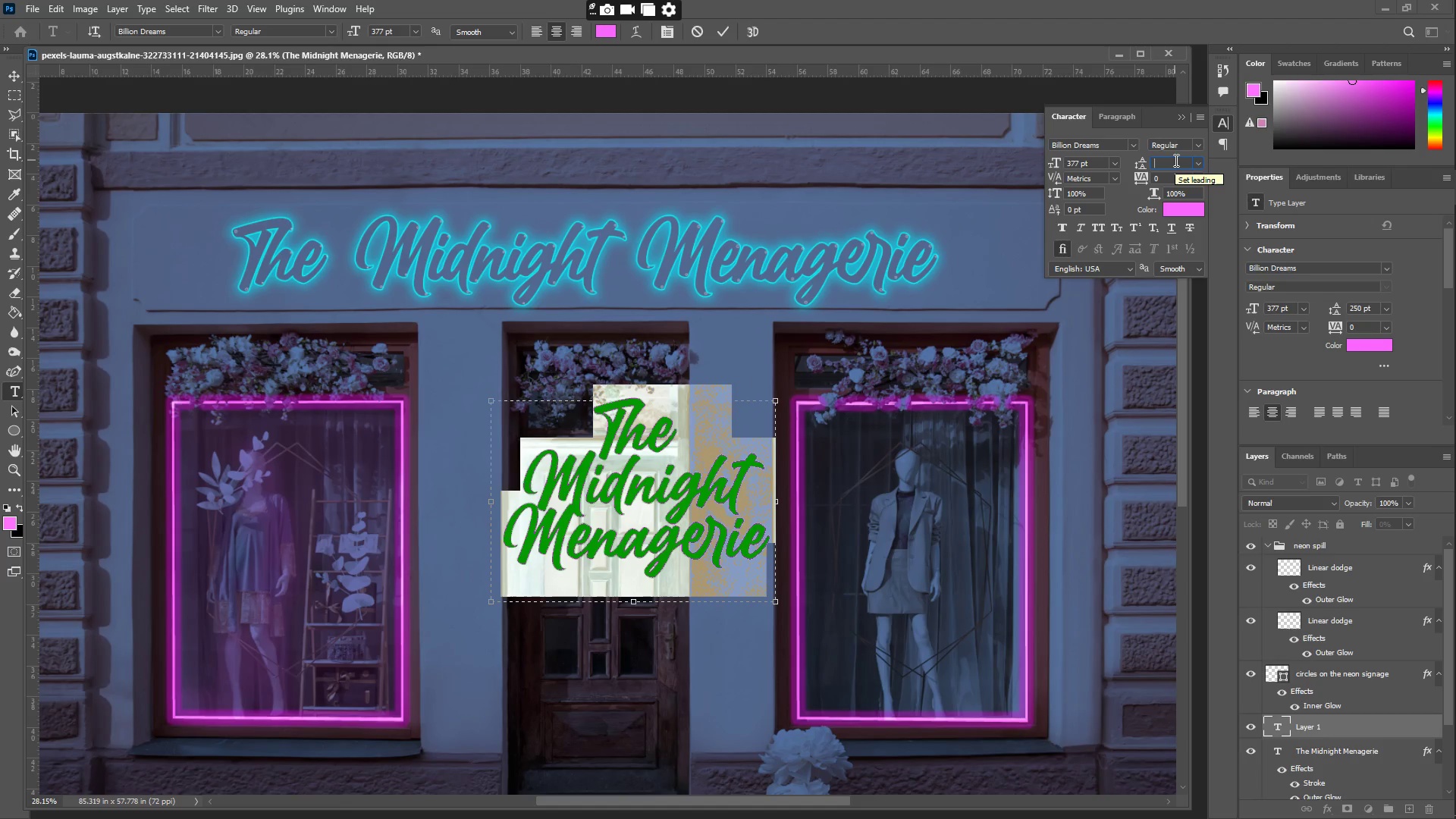 
key(Numpad2)
 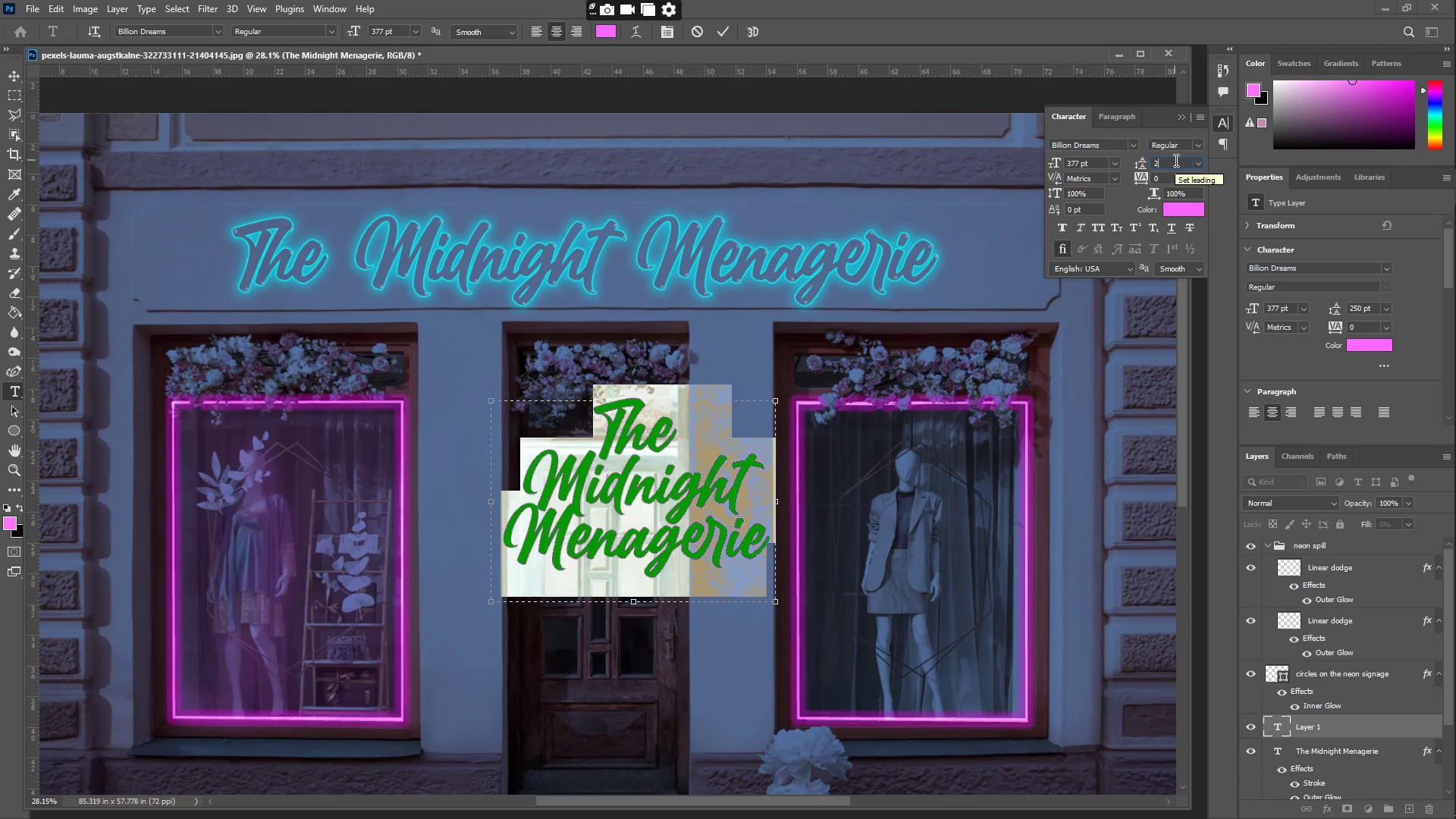 
key(Numpad7)
 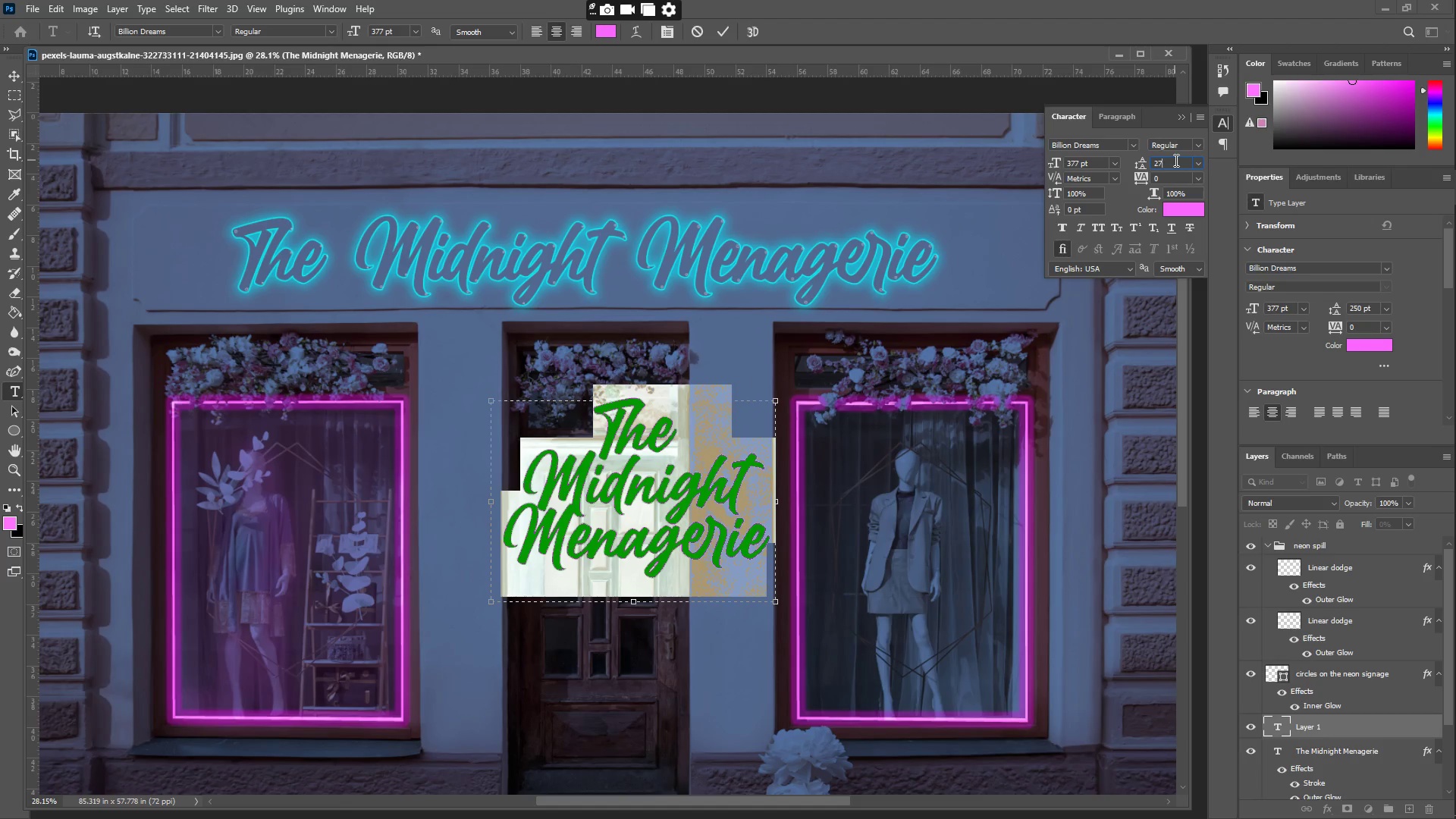 
key(Numpad0)
 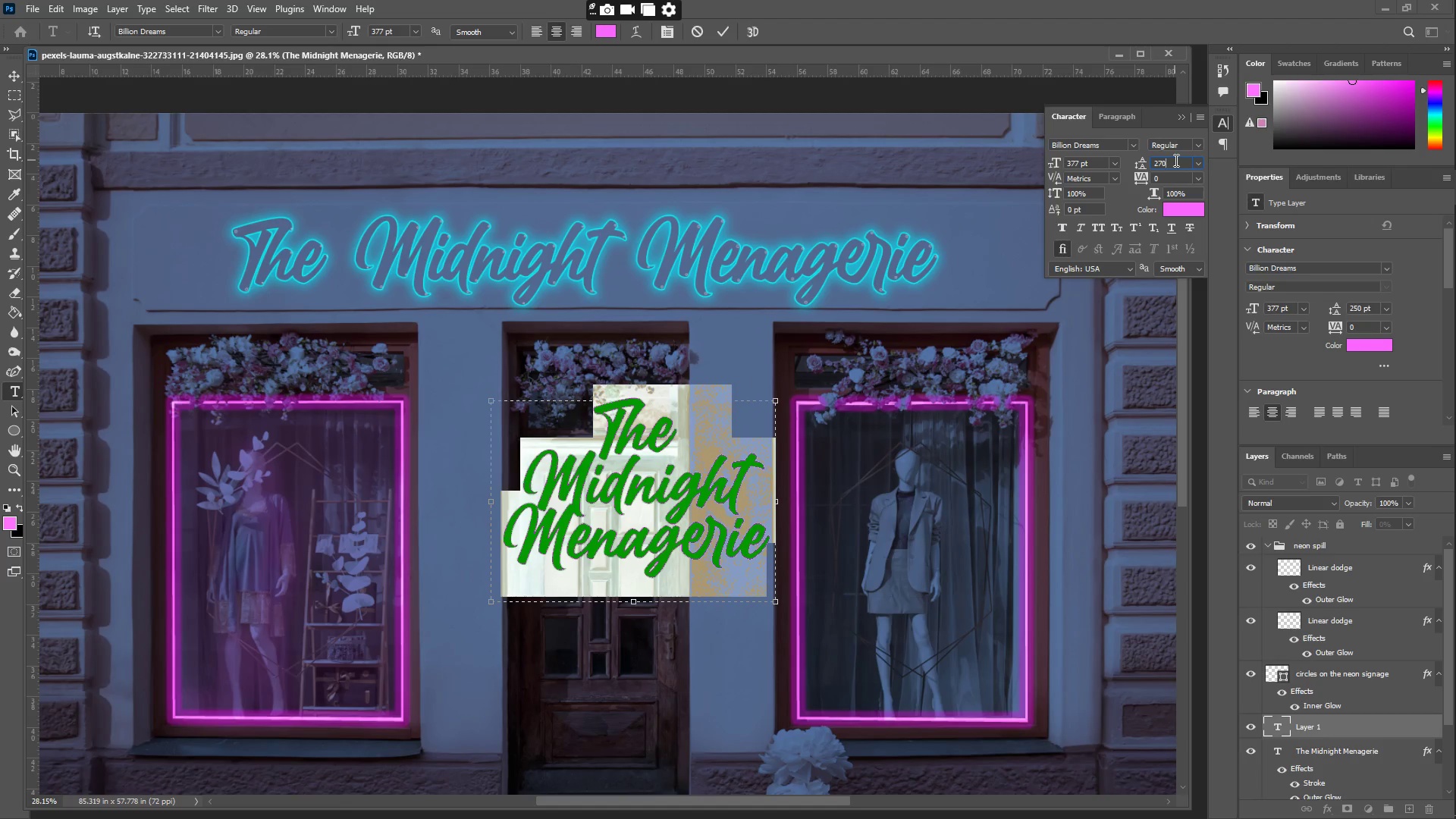 
key(NumpadEnter)
 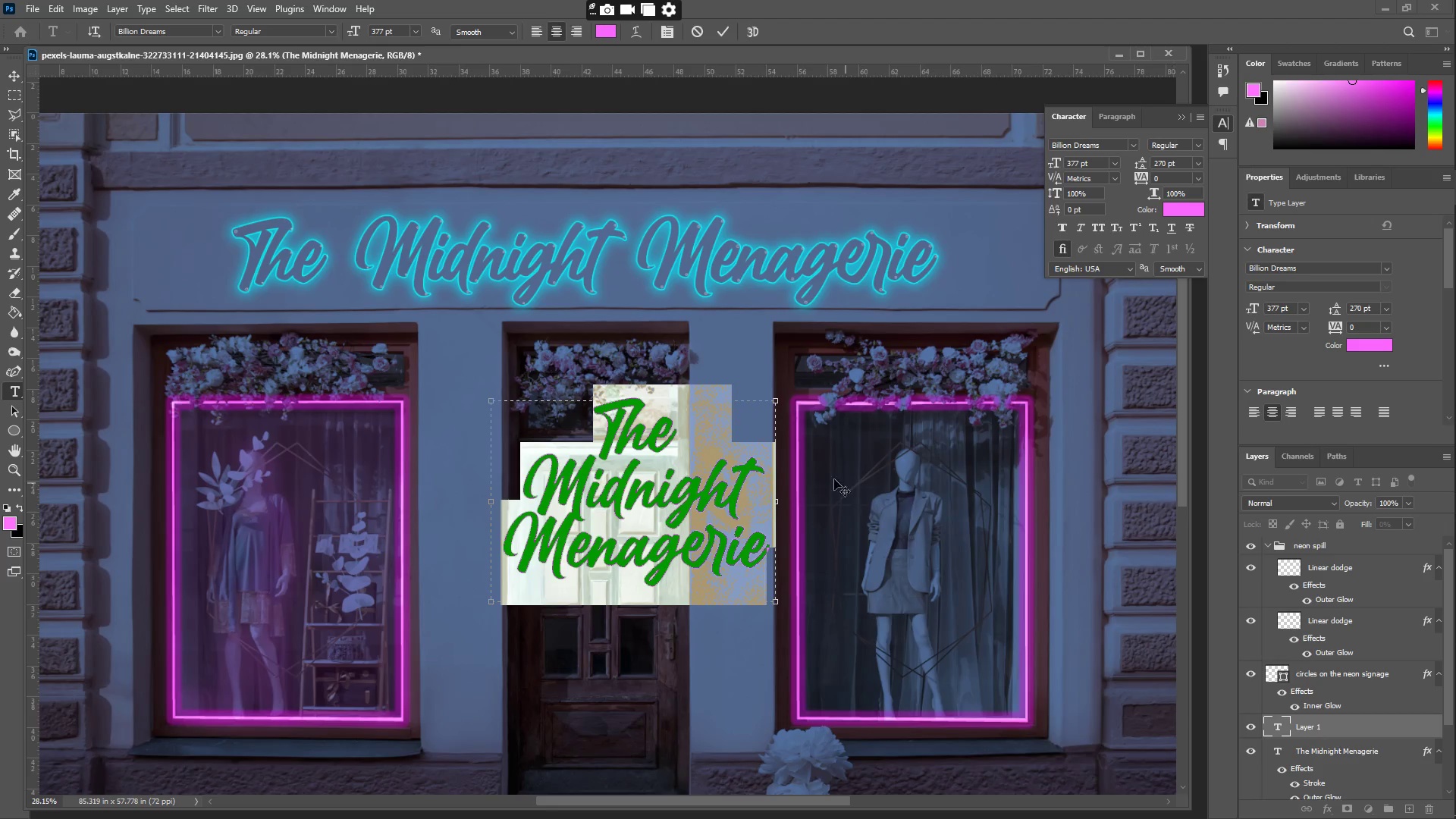 
left_click([674, 483])
 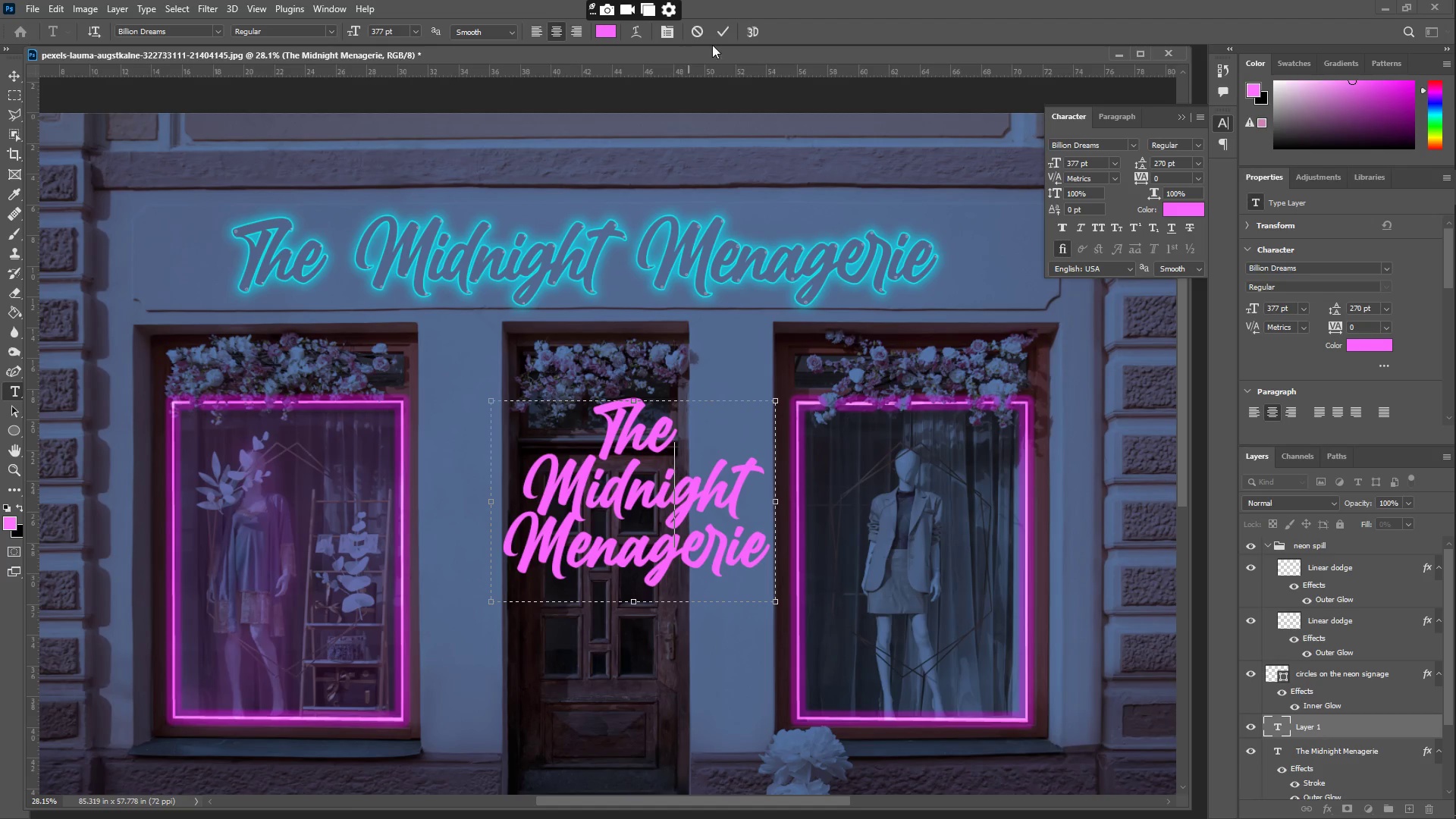 
left_click([721, 37])
 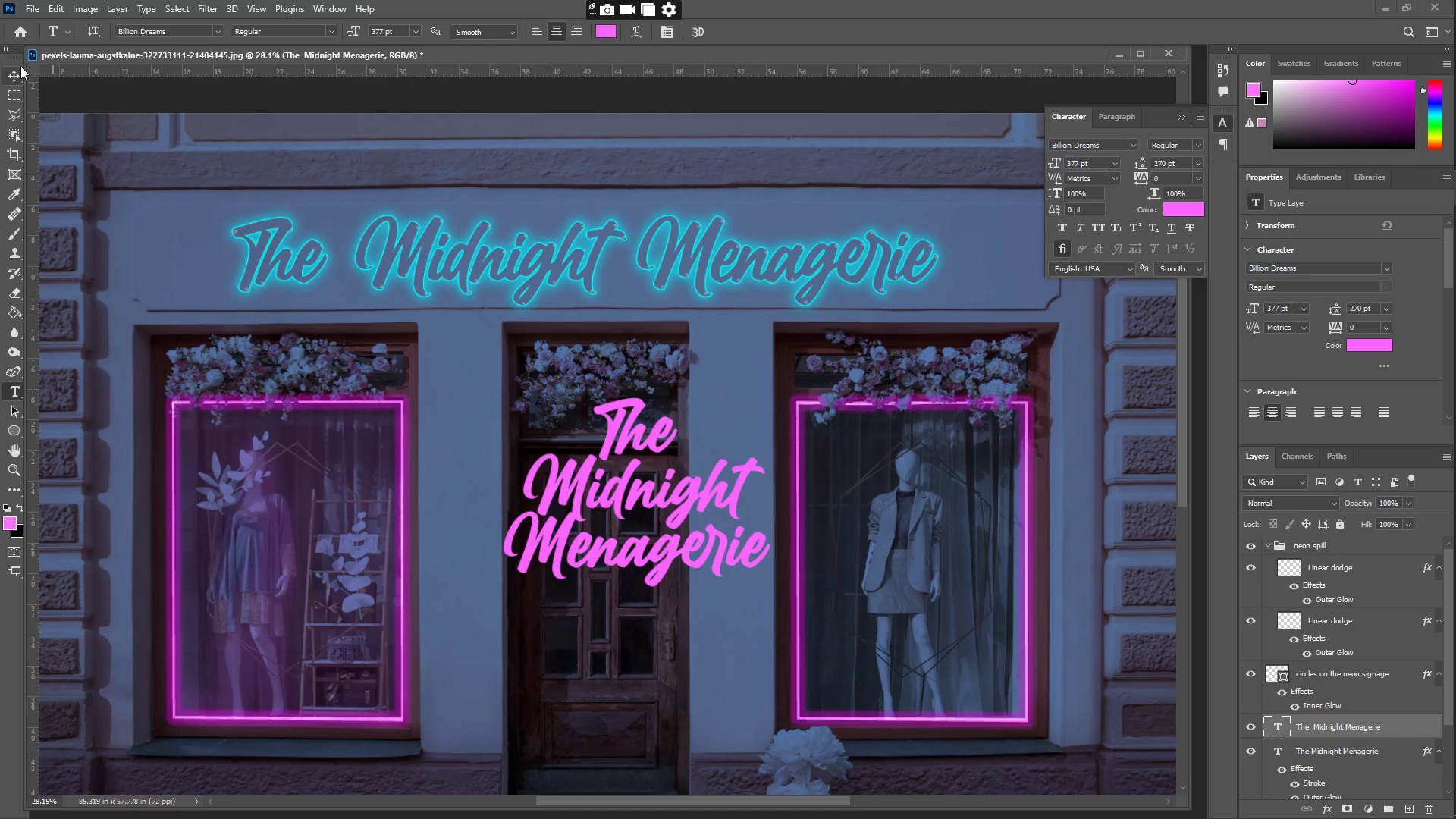 
left_click([21, 67])
 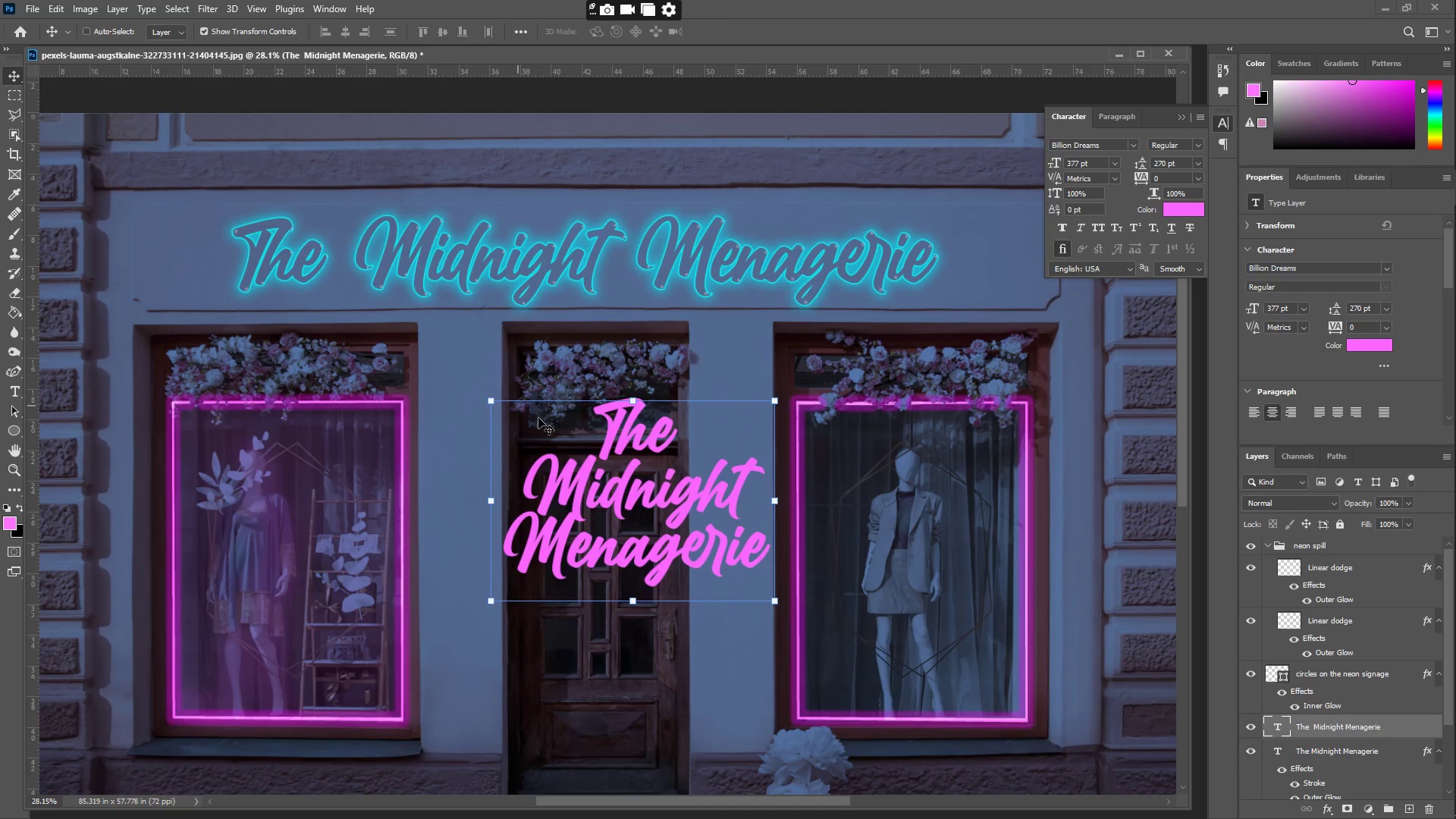 
left_click_drag(start_coordinate=[642, 486], to_coordinate=[295, 526])
 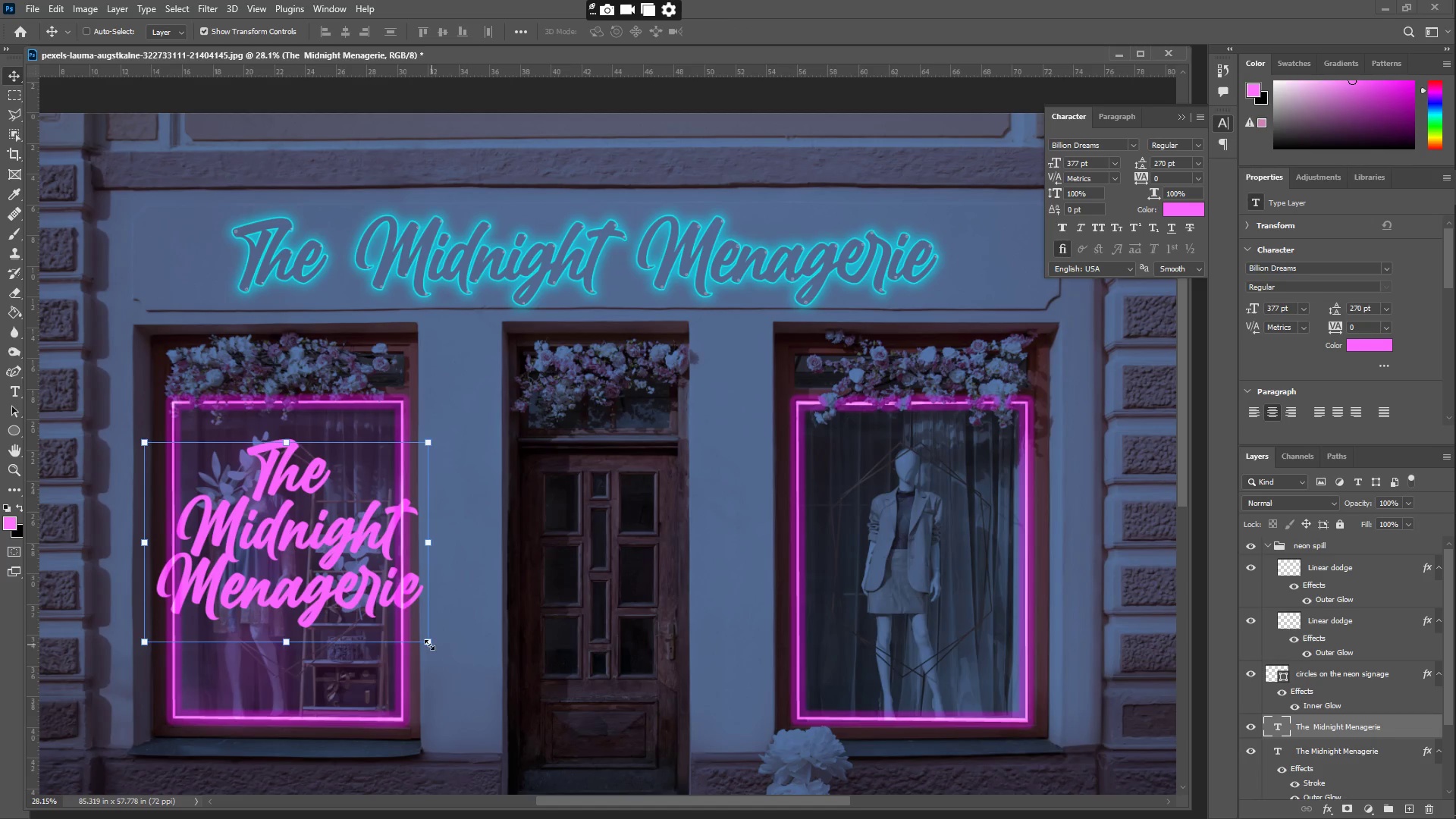 
left_click_drag(start_coordinate=[428, 645], to_coordinate=[374, 604])
 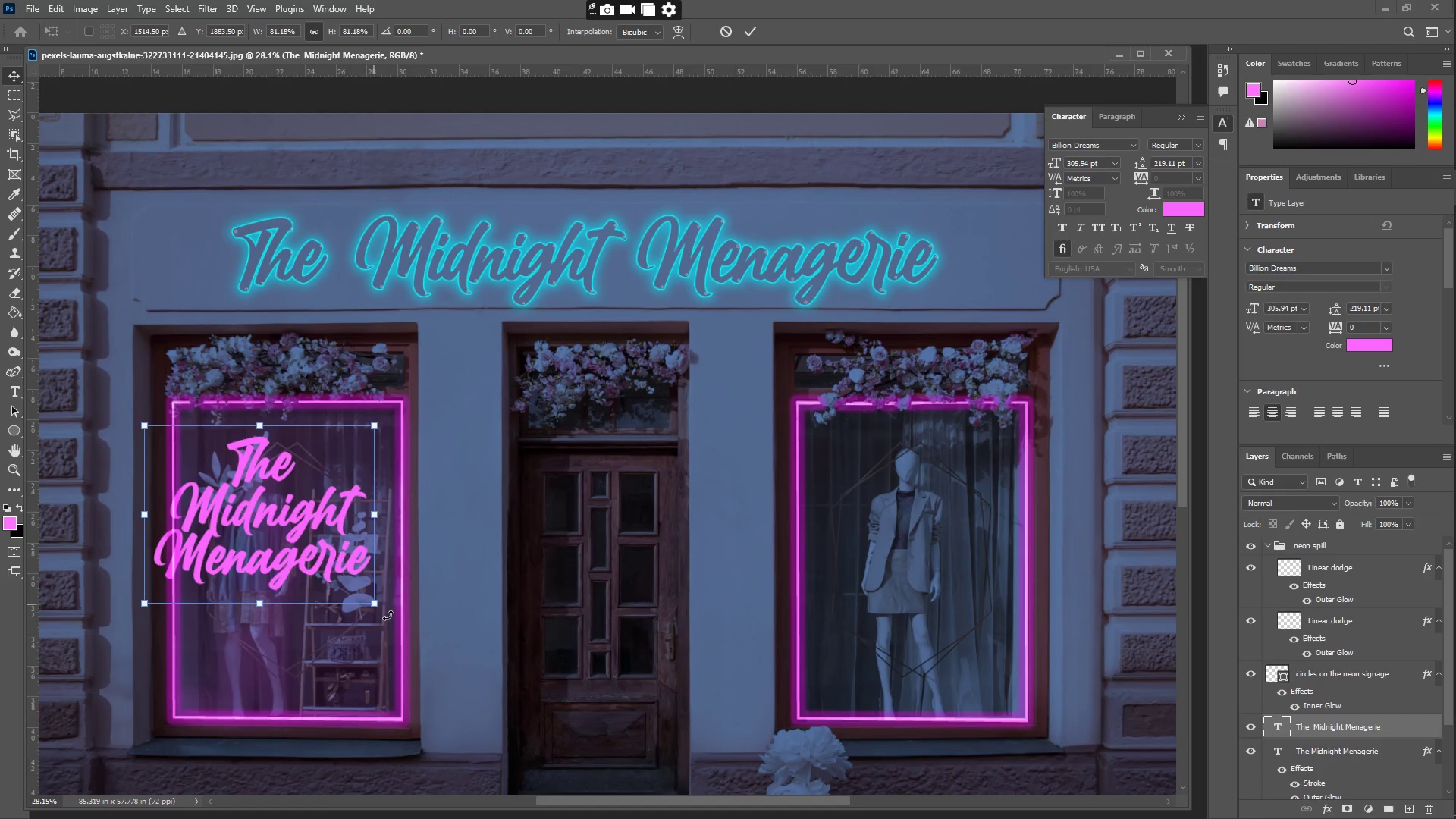 
left_click_drag(start_coordinate=[371, 606], to_coordinate=[351, 592])
 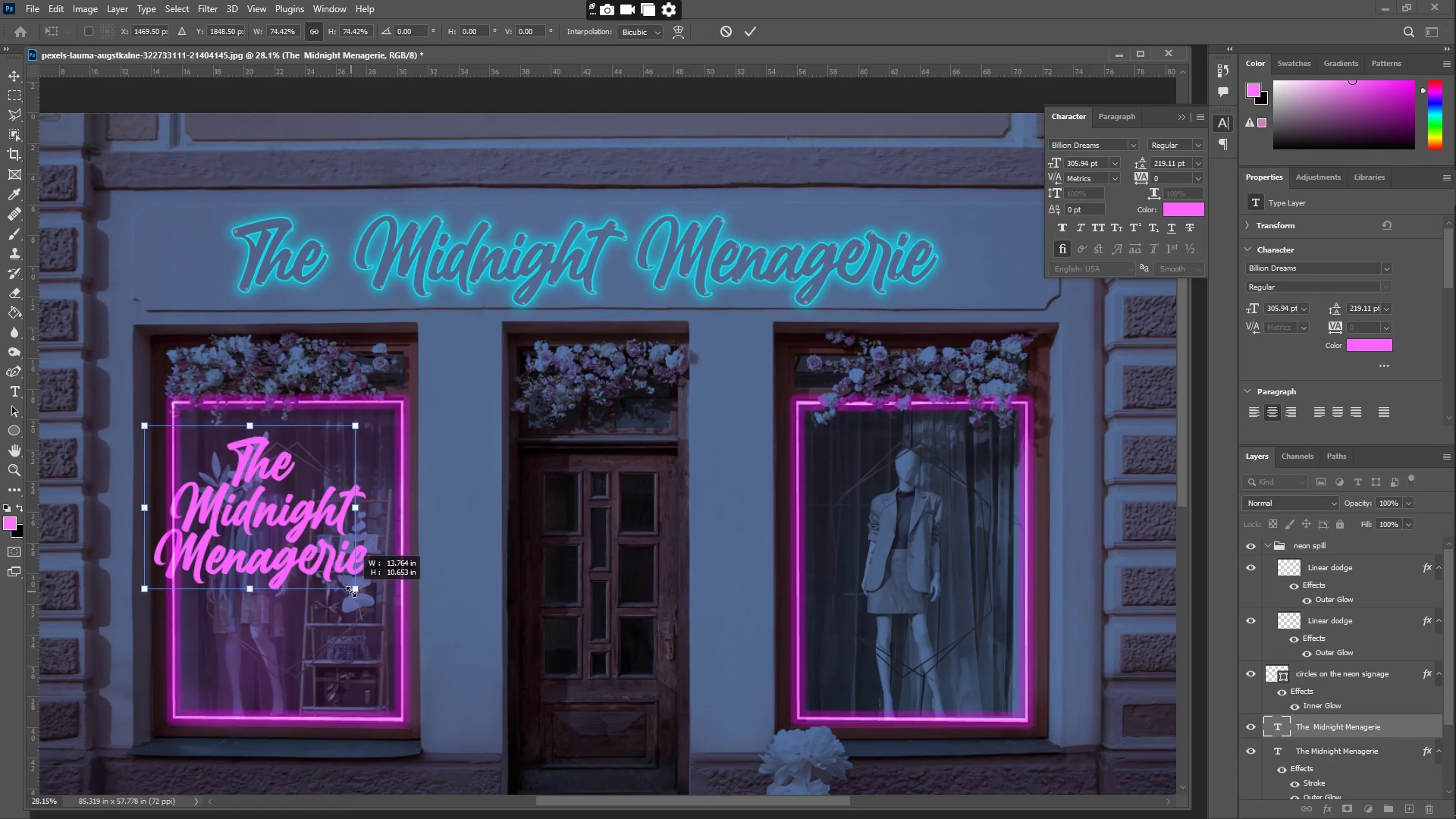 
key(Enter)
 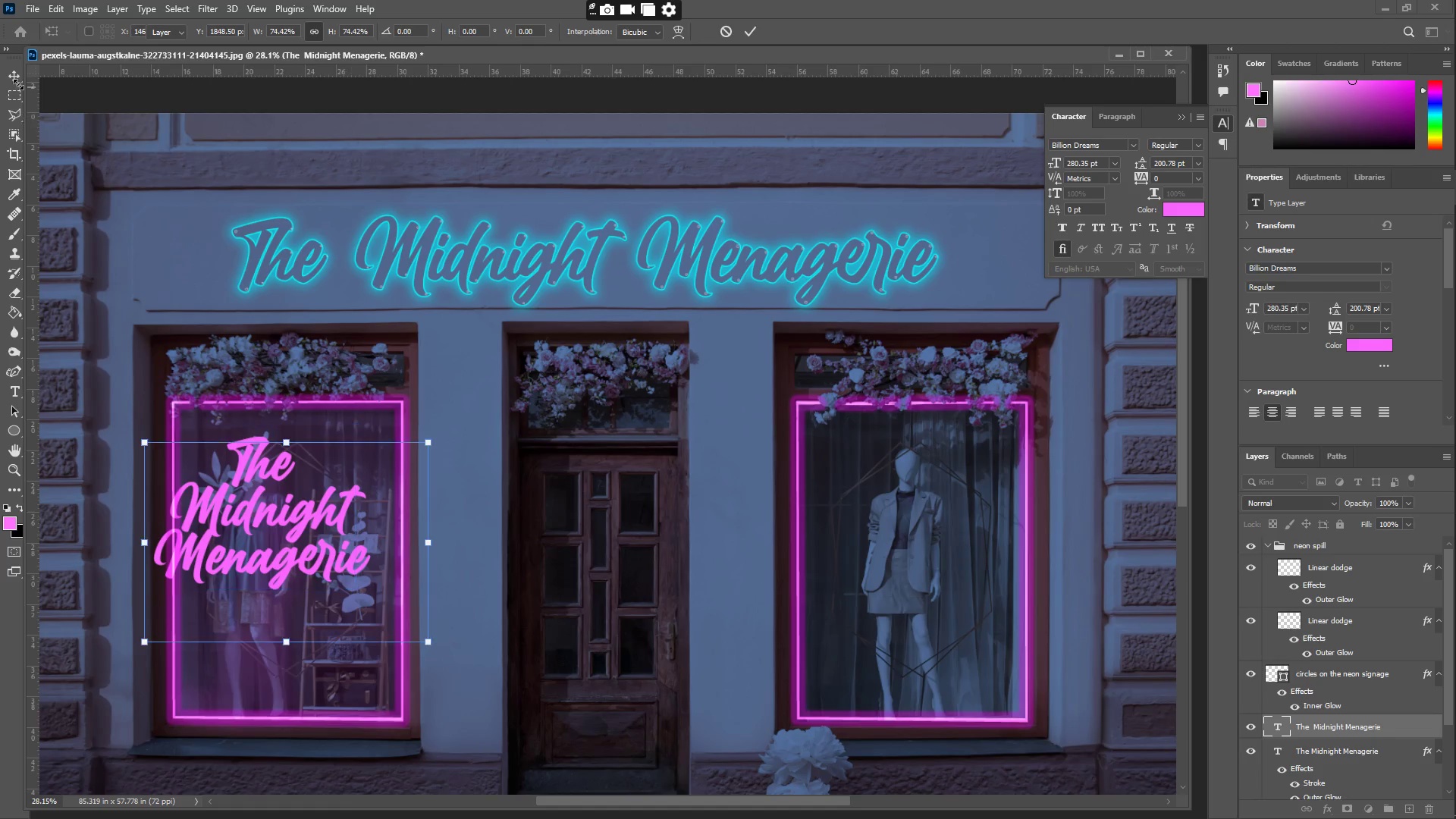 
left_click([15, 77])
 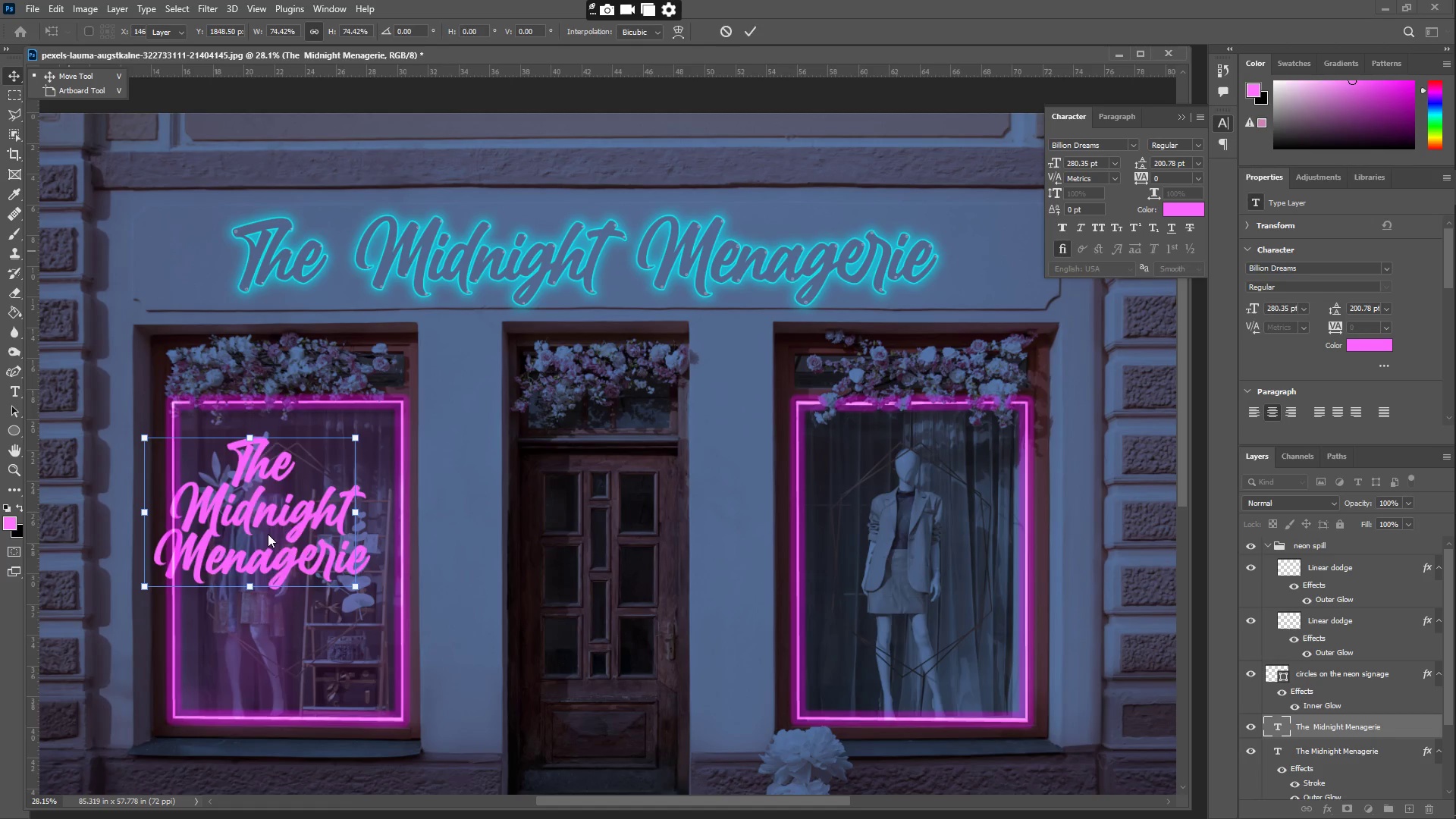 
left_click_drag(start_coordinate=[268, 532], to_coordinate=[300, 555])
 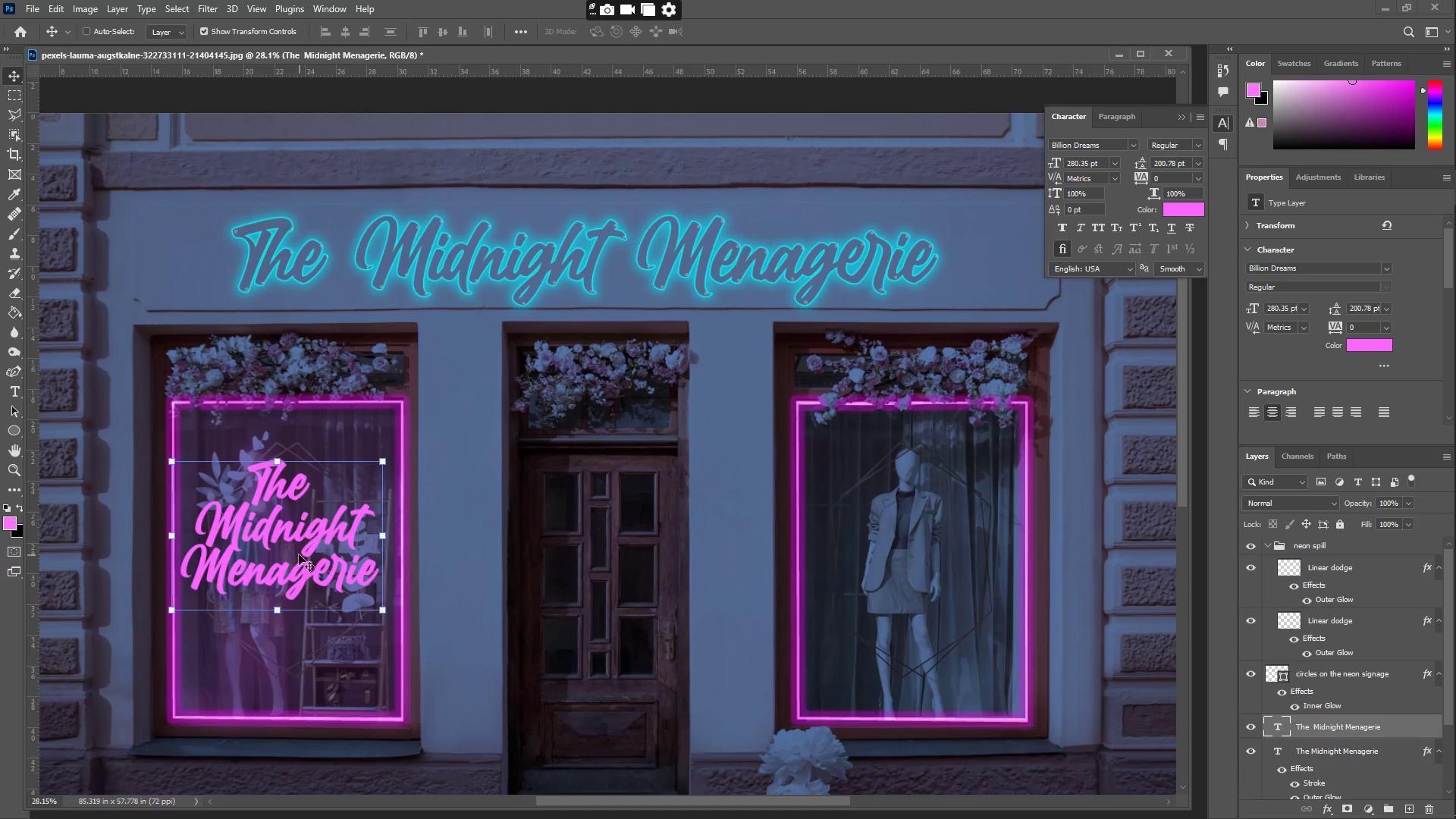 
type(zz)
 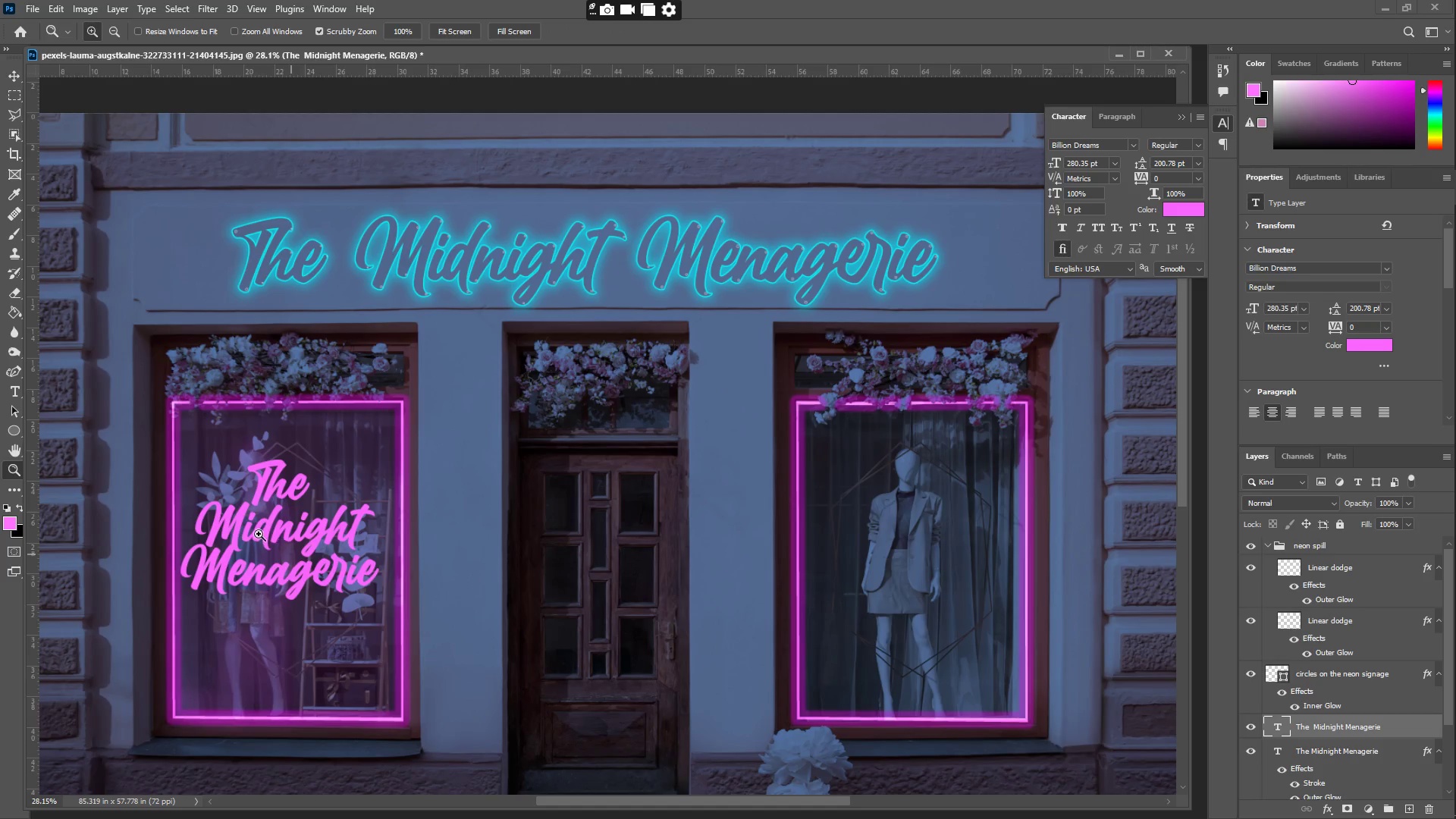 
left_click_drag(start_coordinate=[259, 533], to_coordinate=[329, 544])
 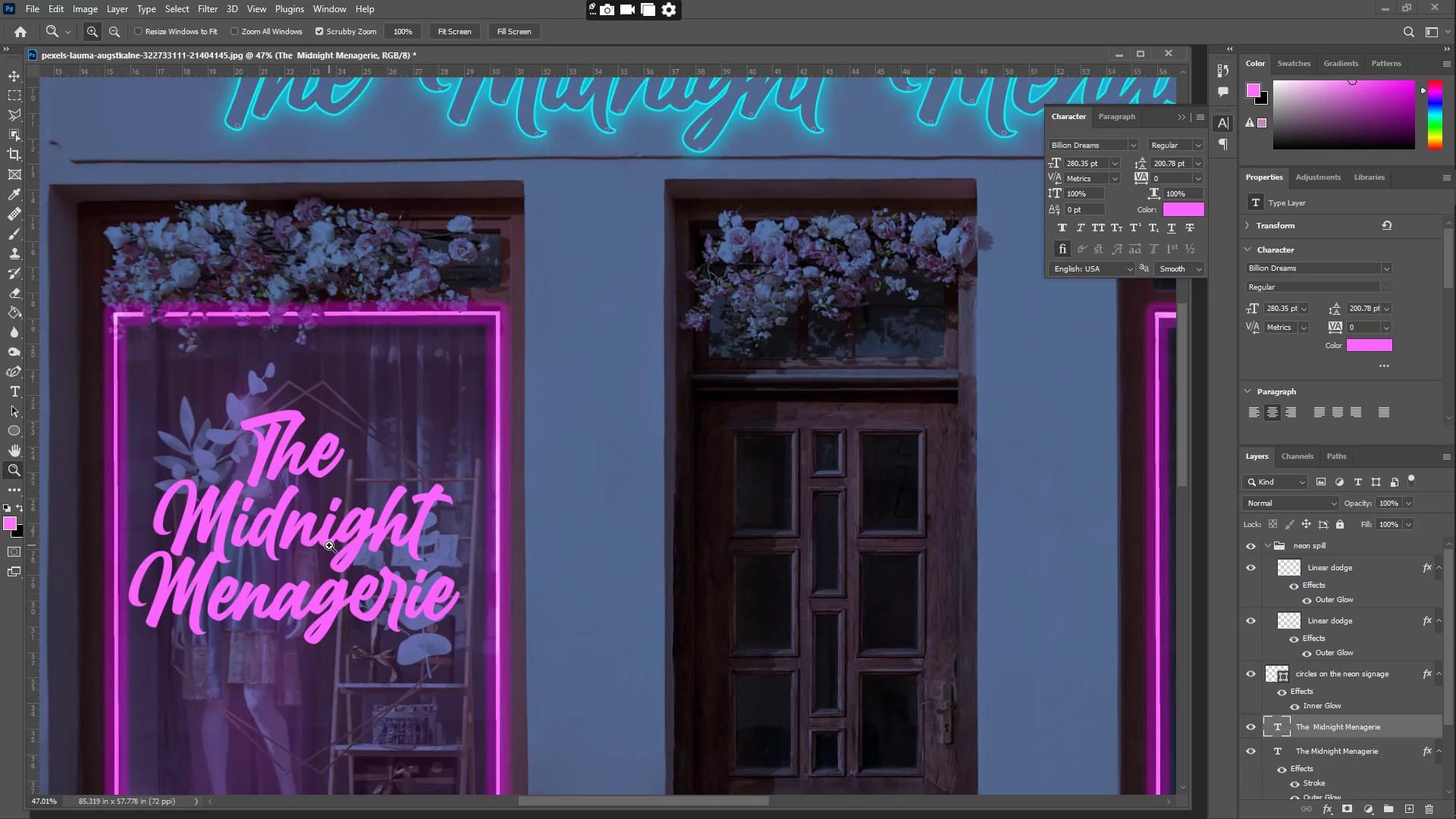 
hold_key(key=Space, duration=0.69)
 